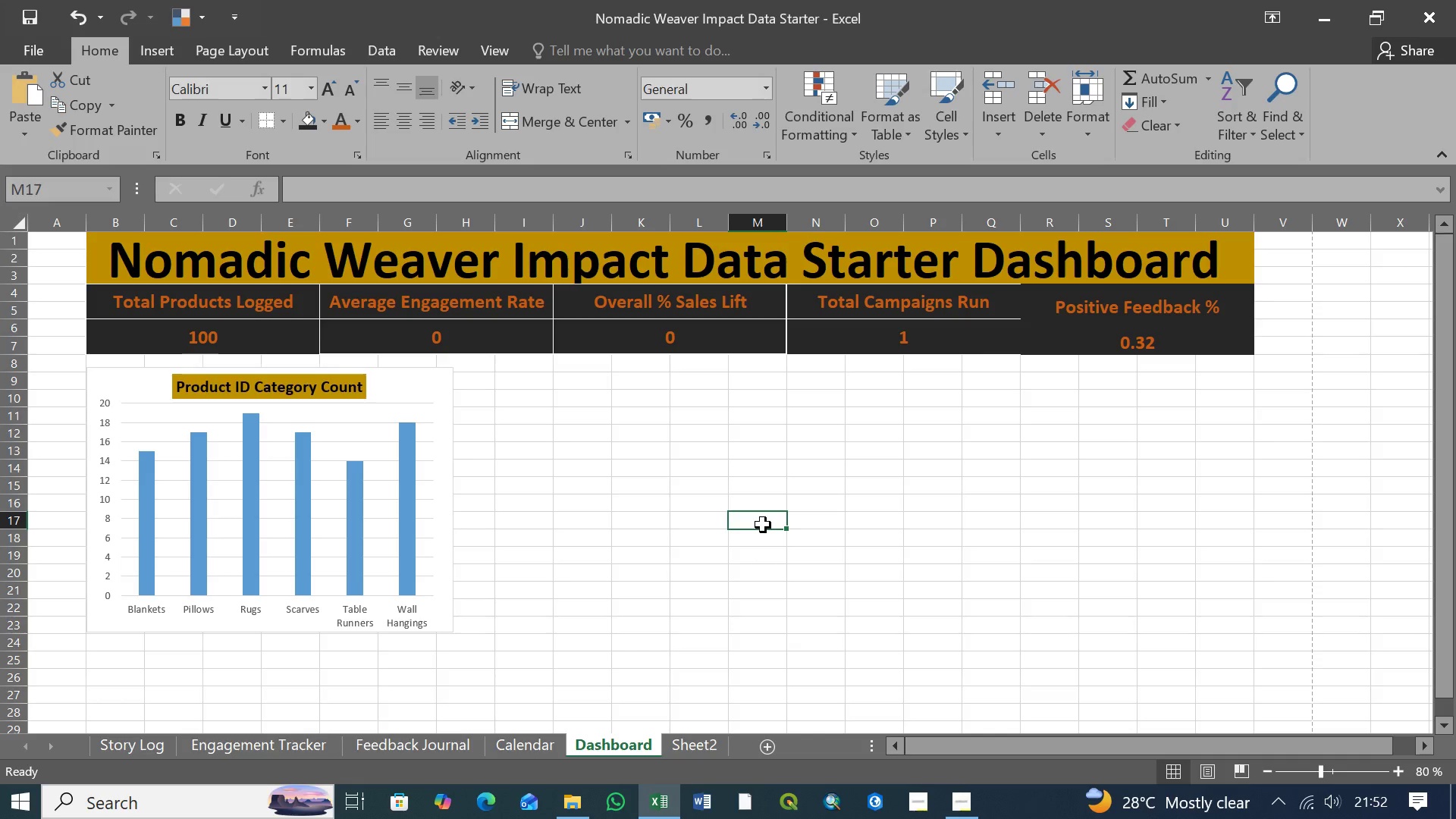 
key(Control+Z)
 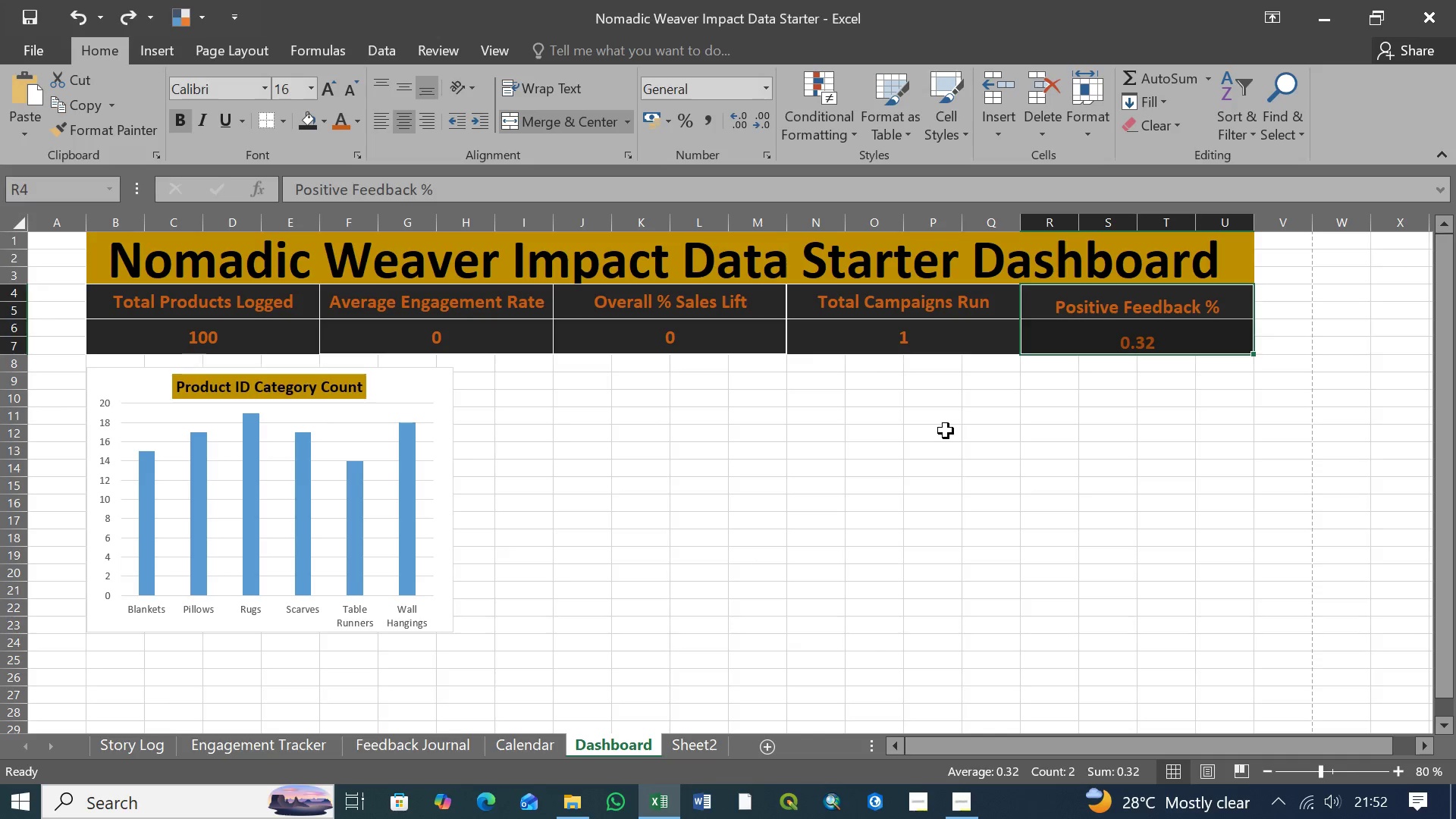 
left_click([958, 422])
 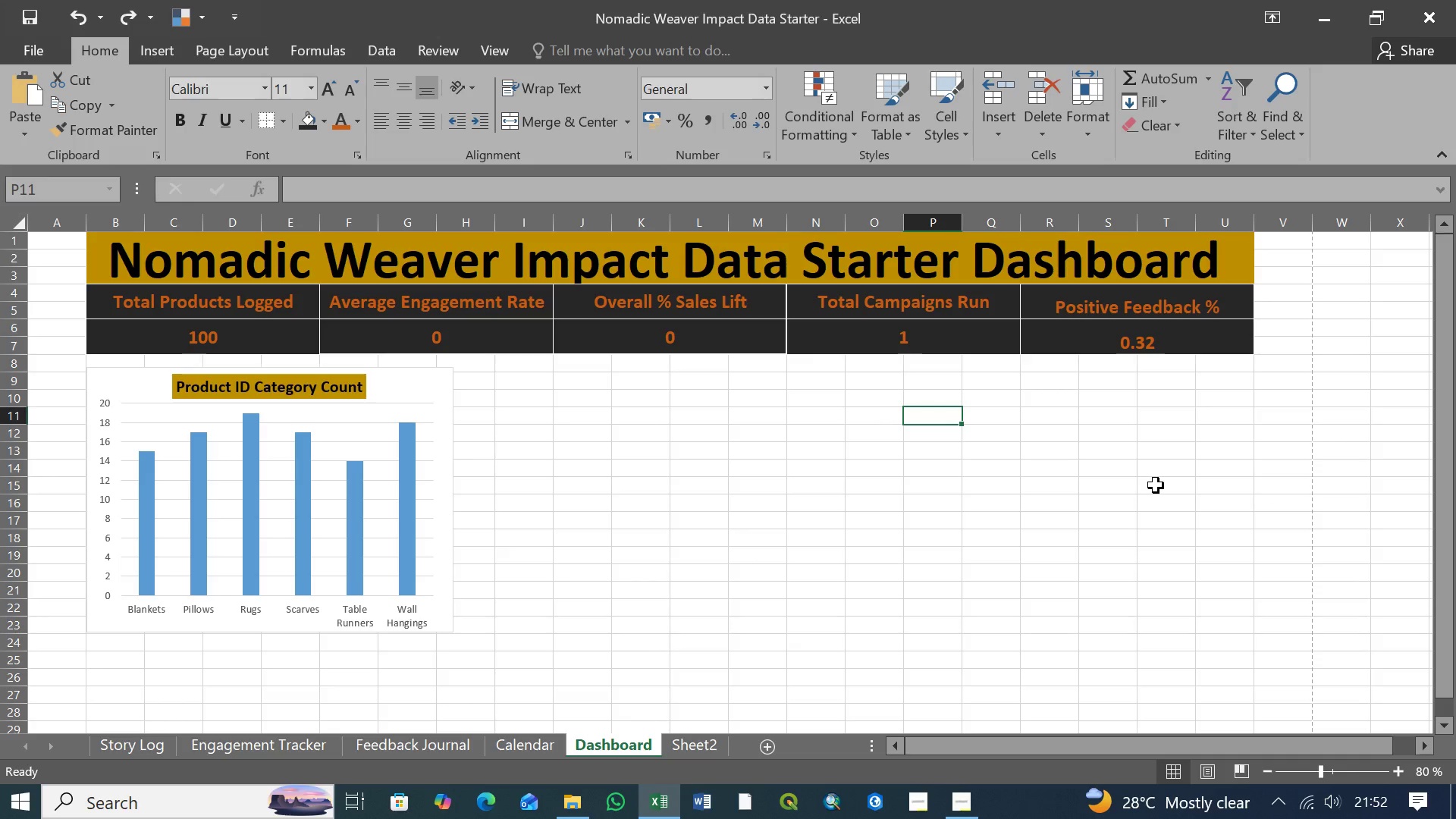 
wait(16.86)
 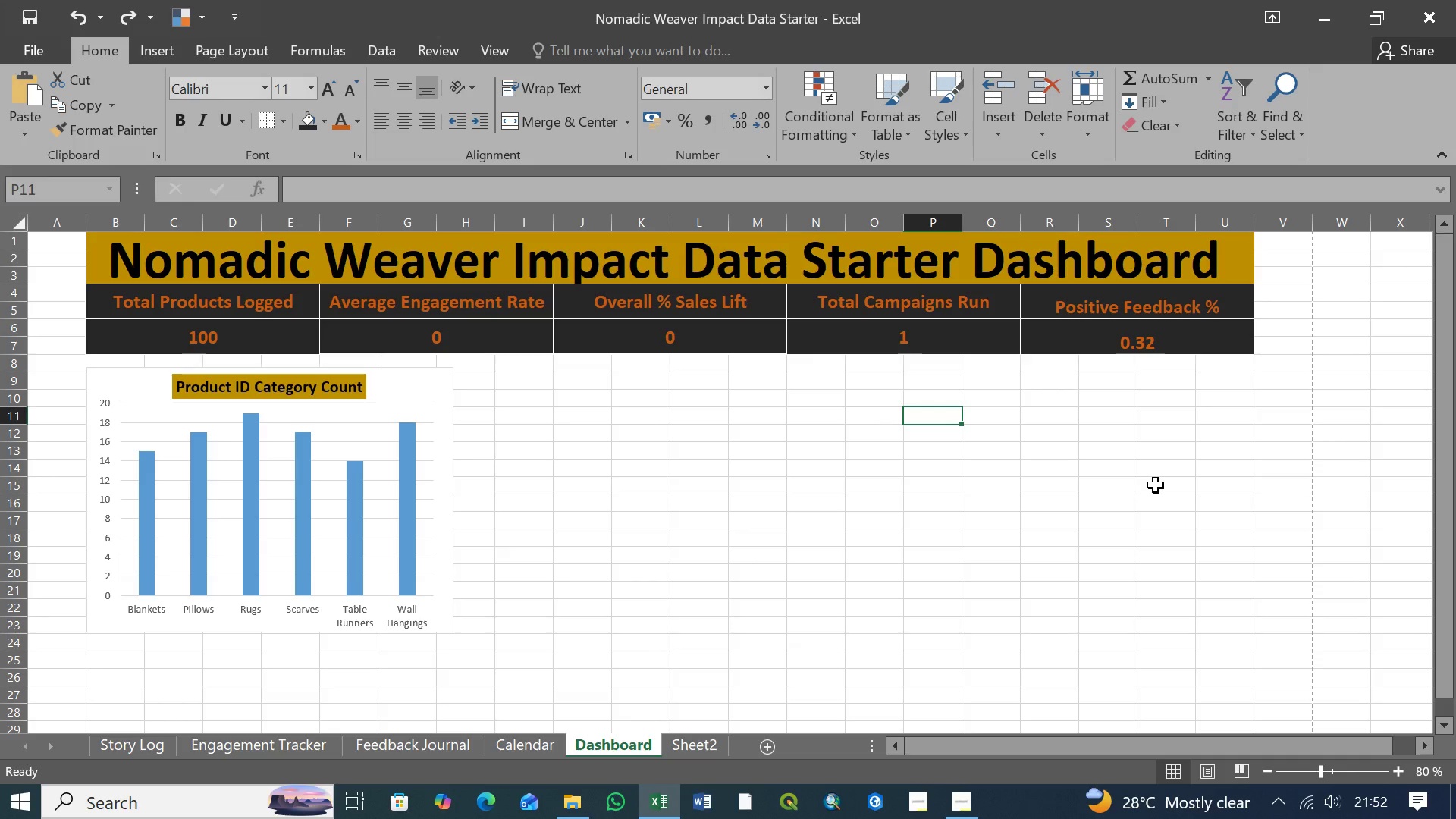 
left_click([705, 745])
 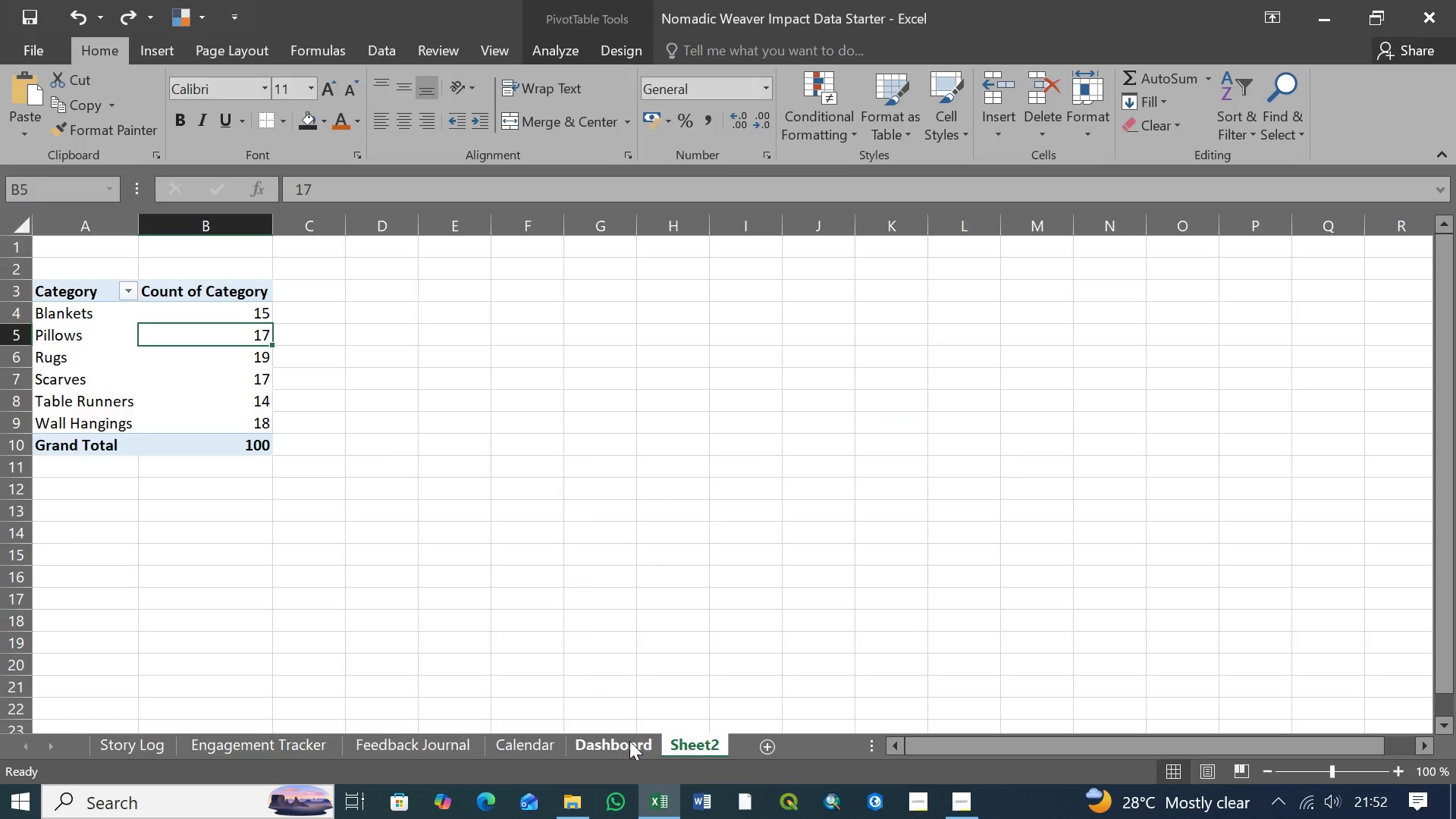 
left_click([610, 739])
 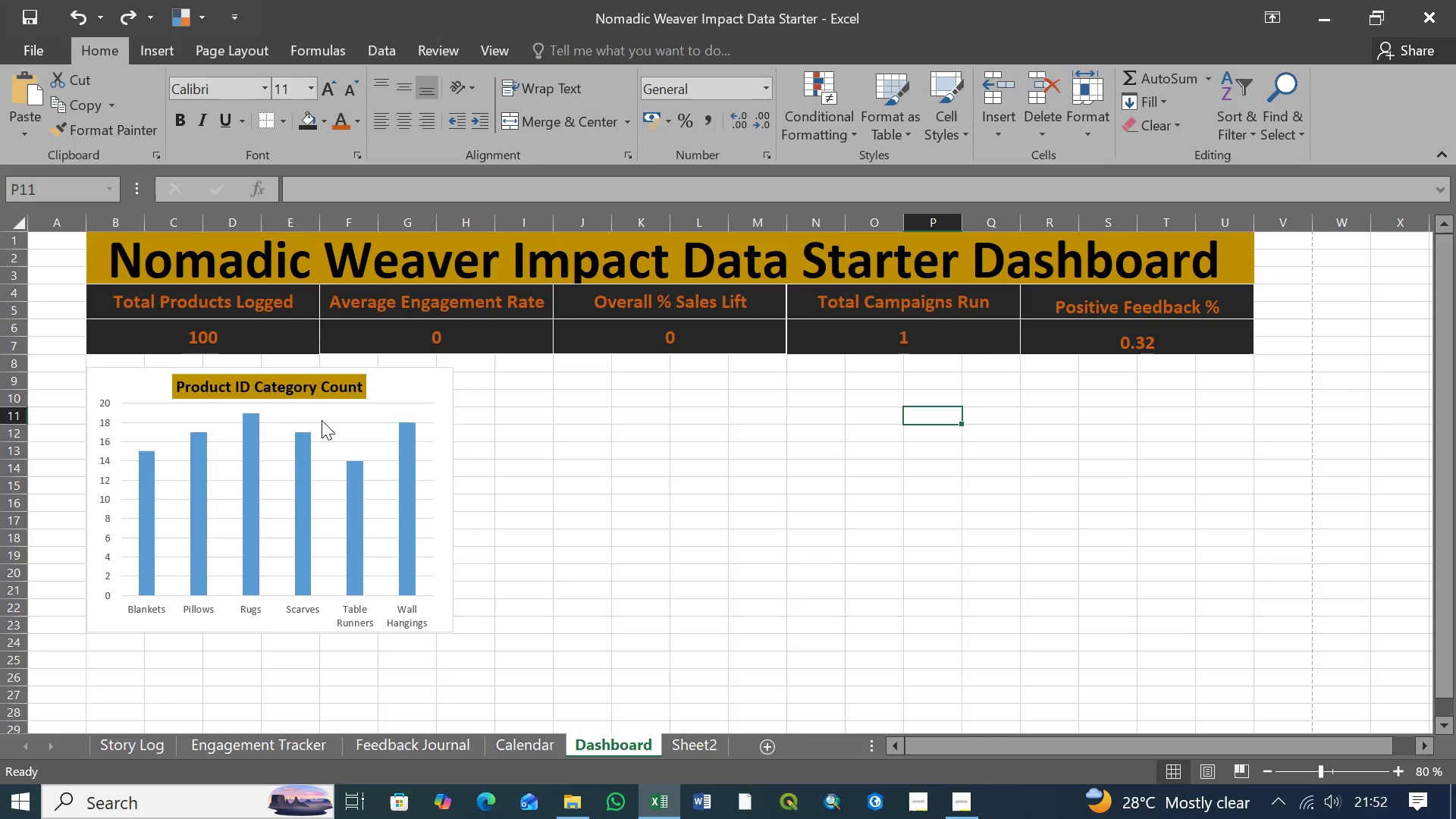 
left_click([412, 395])
 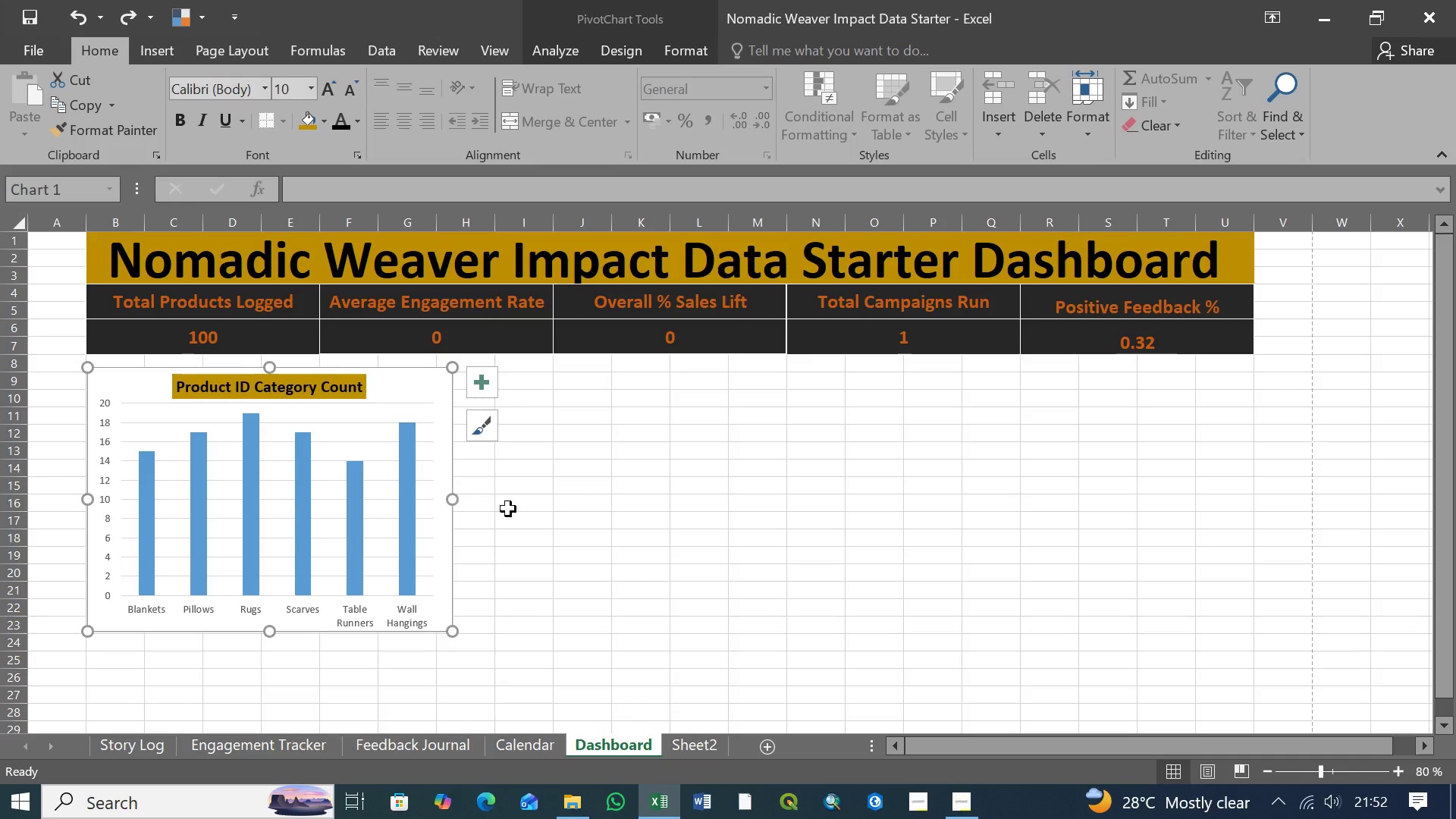 
scroll: coordinate [918, 626], scroll_direction: up, amount: 3.0
 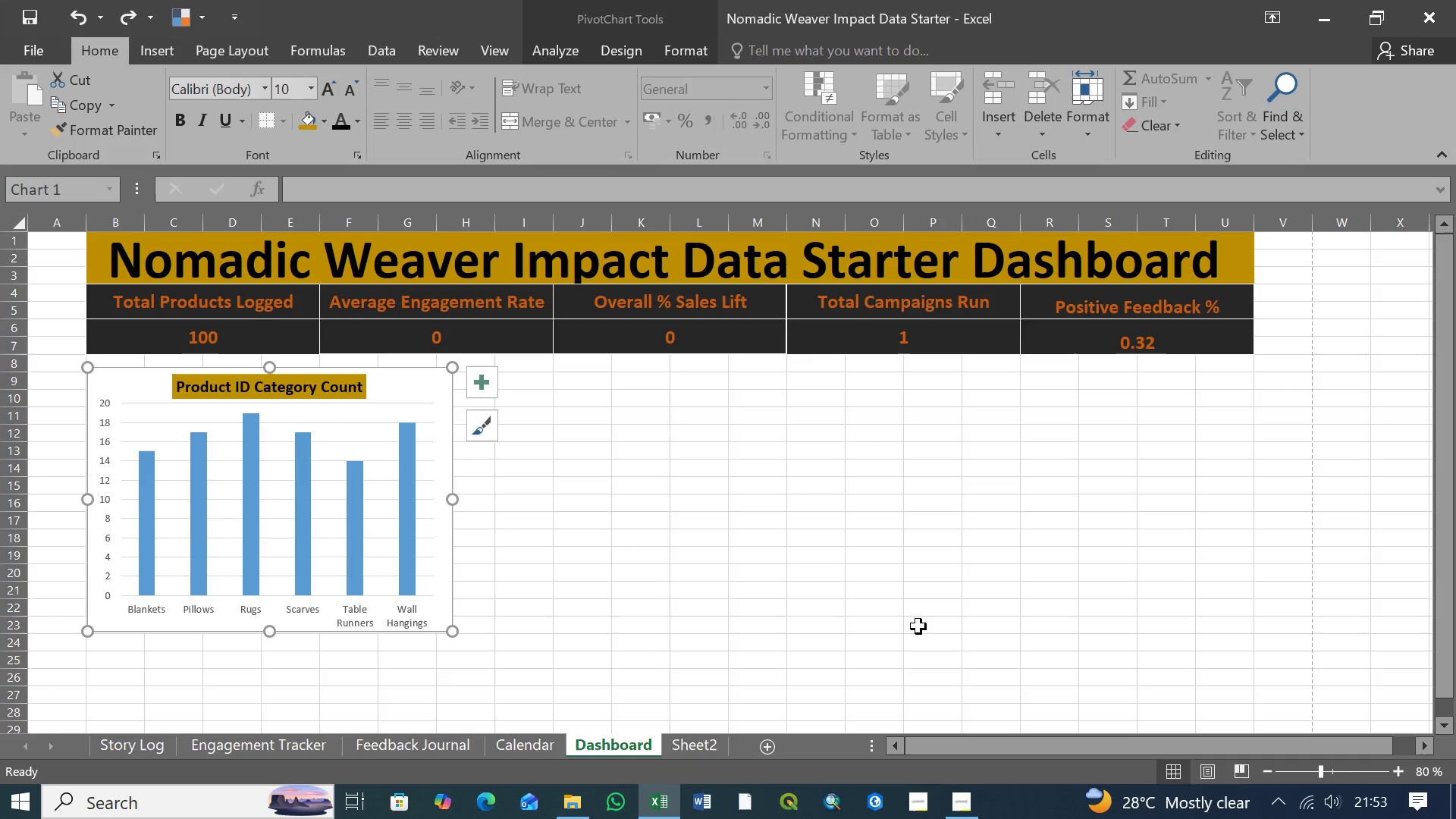 
wait(41.31)
 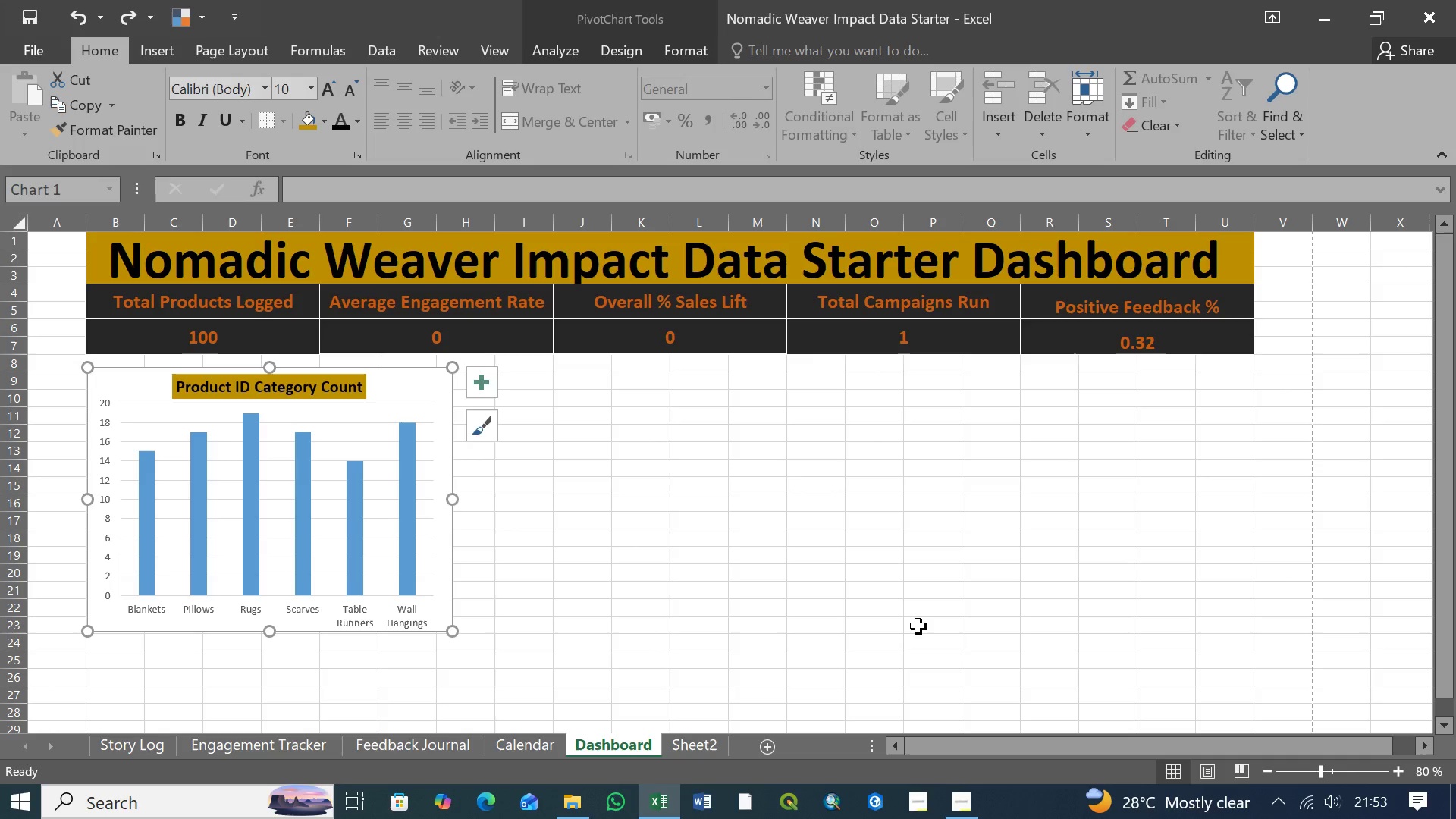 
left_click_drag(start_coordinate=[451, 496], to_coordinate=[482, 494])
 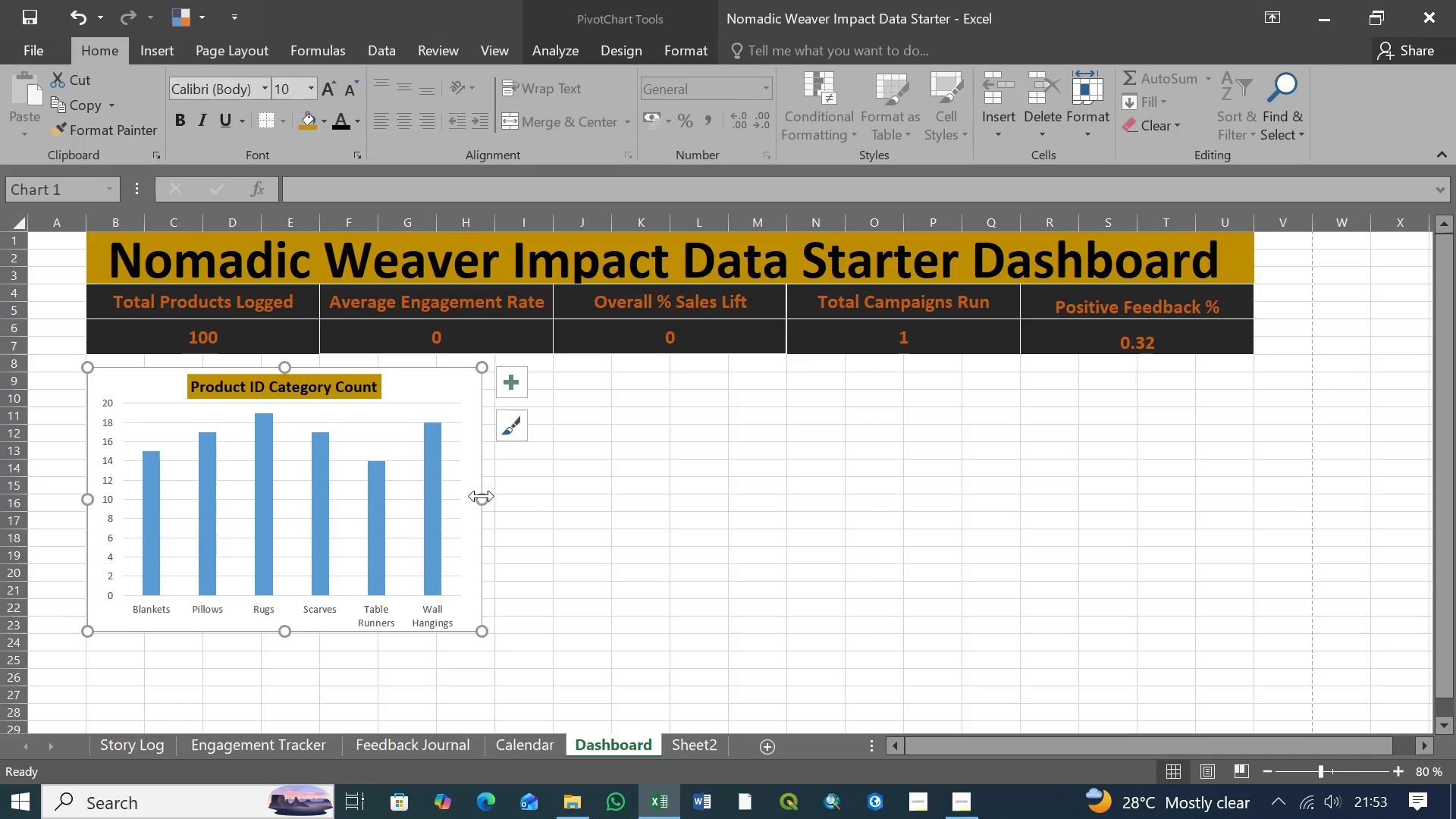 
left_click_drag(start_coordinate=[482, 496], to_coordinate=[495, 496])
 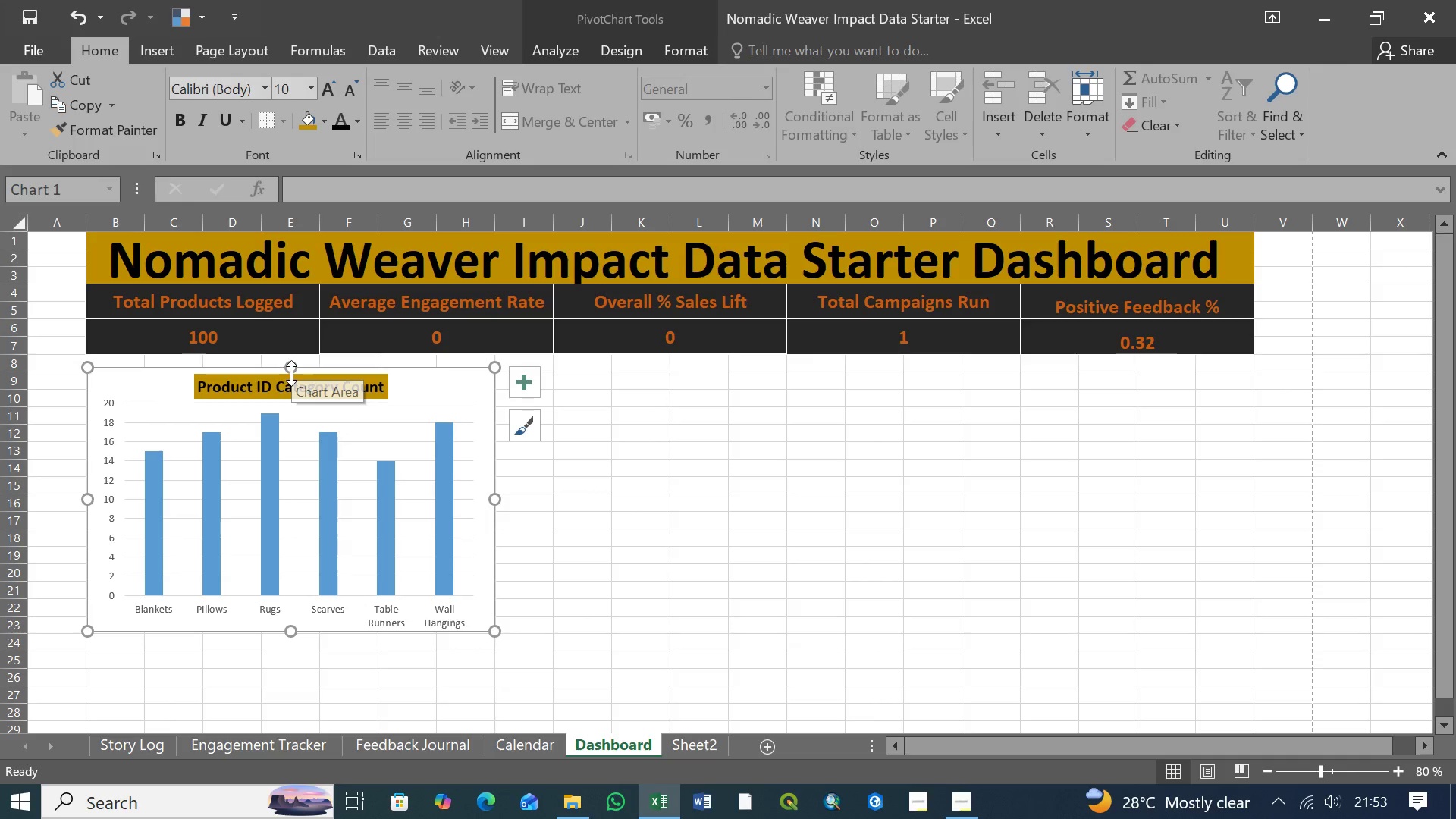 
left_click([596, 573])
 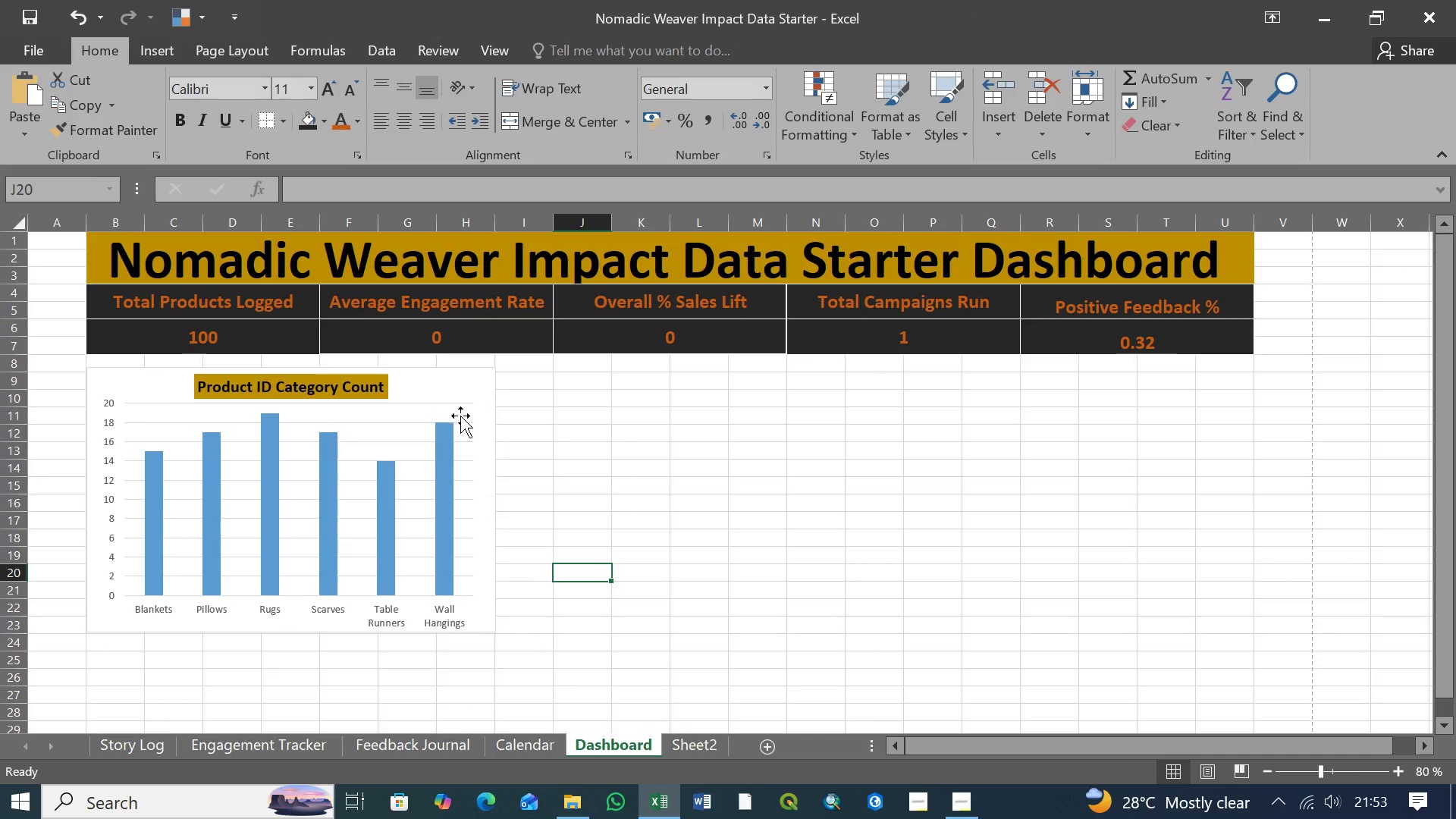 
left_click([453, 387])
 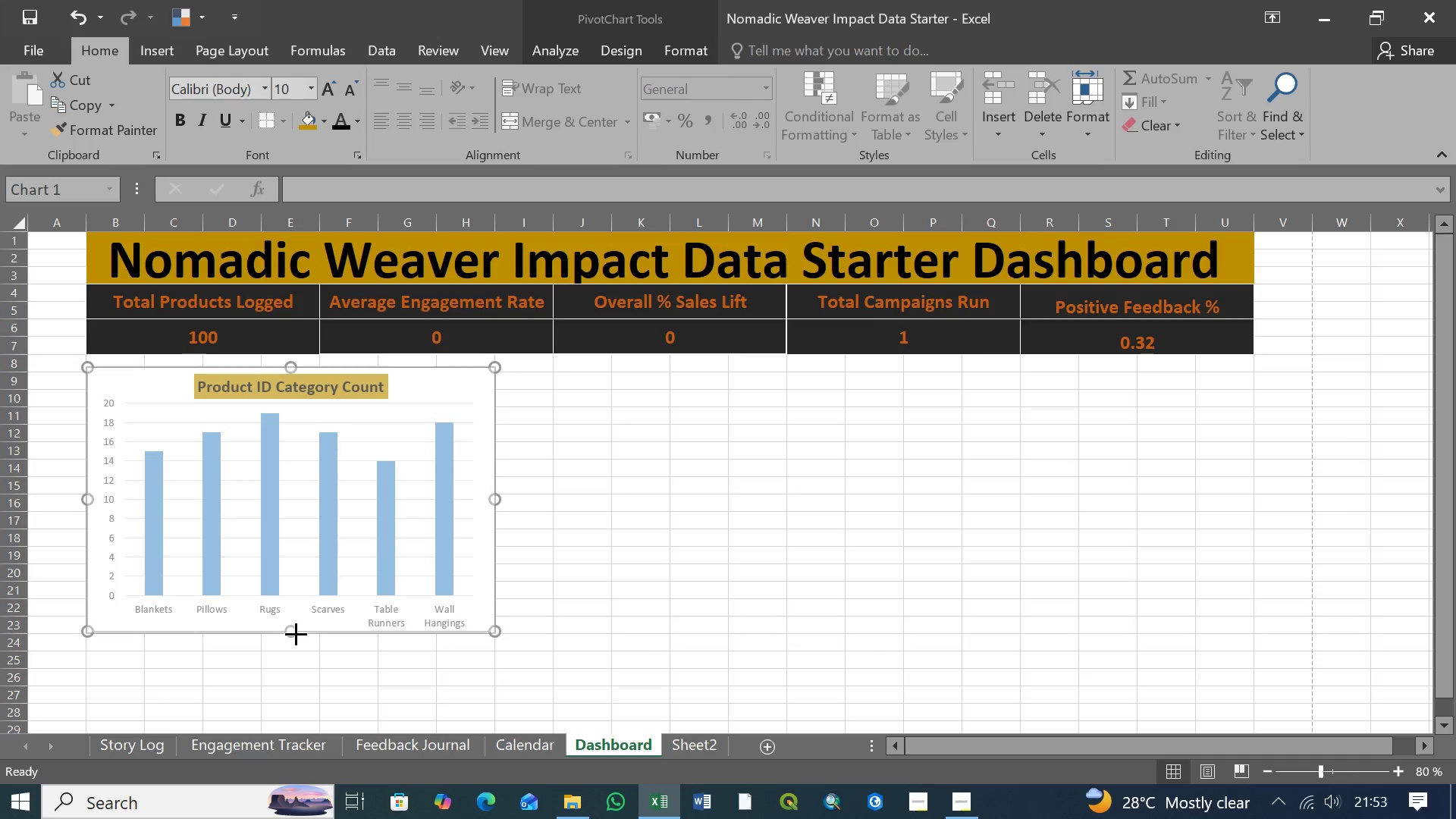 
wait(7.27)
 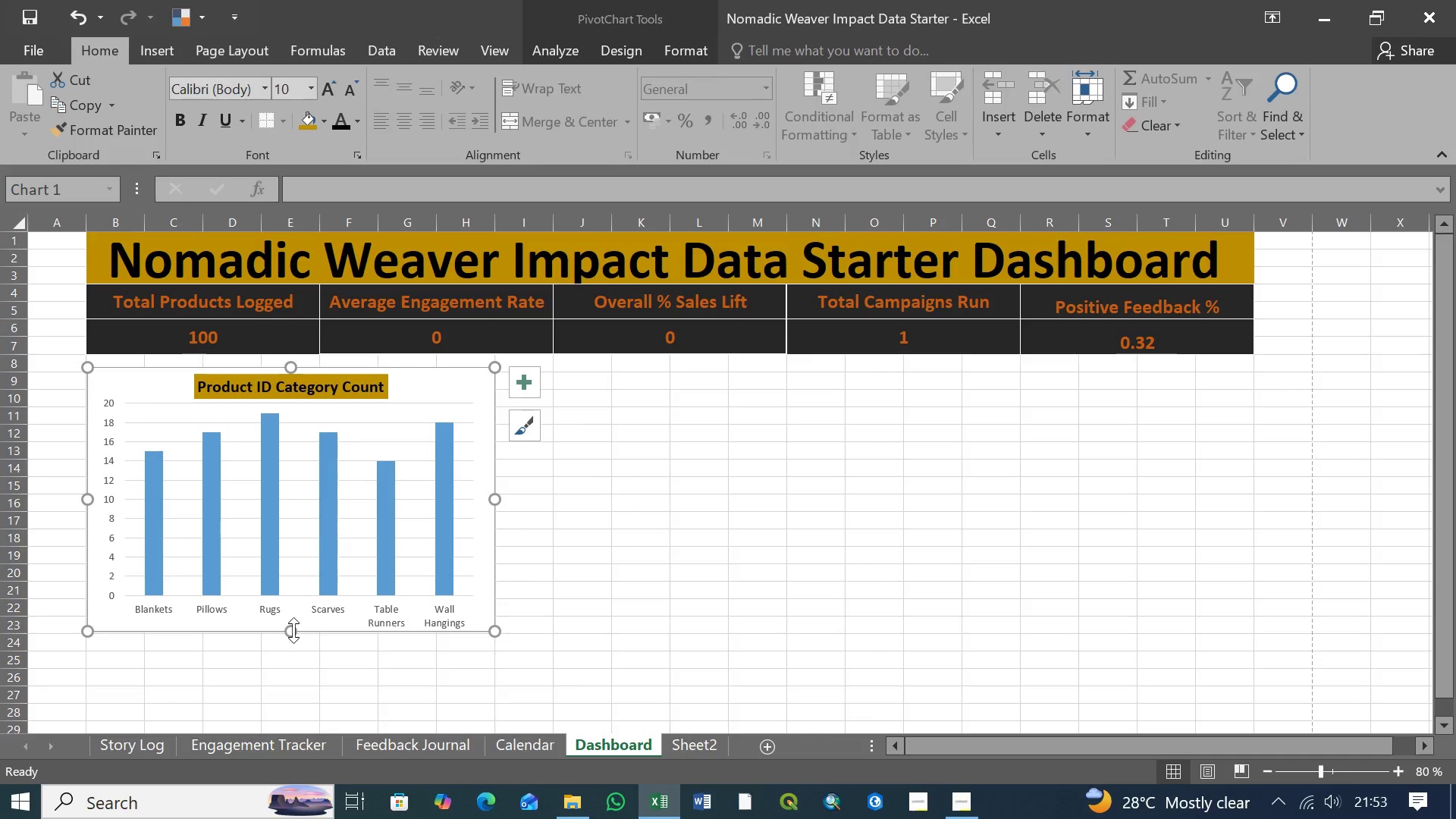 
left_click([448, 691])
 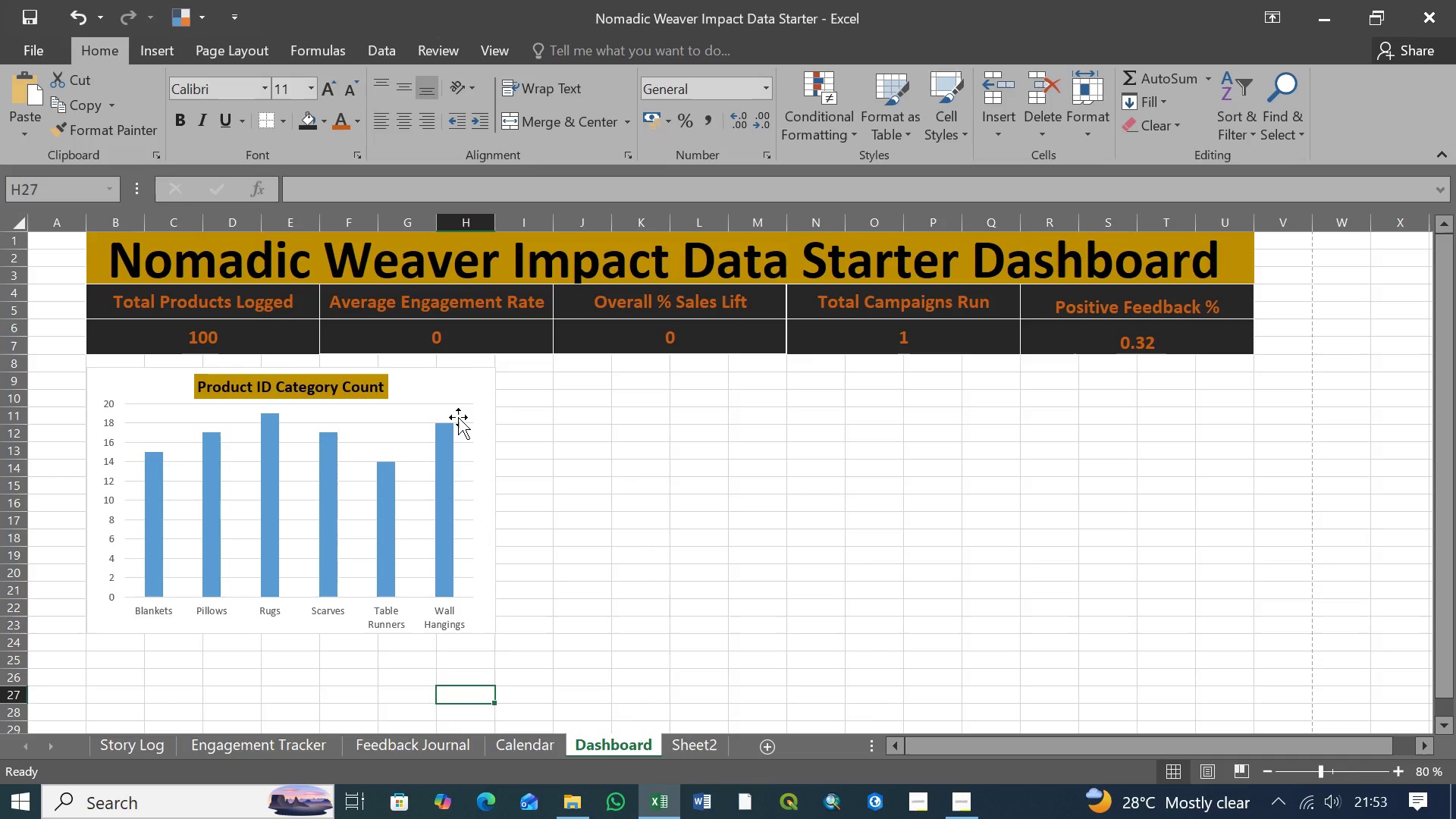 
left_click([464, 381])
 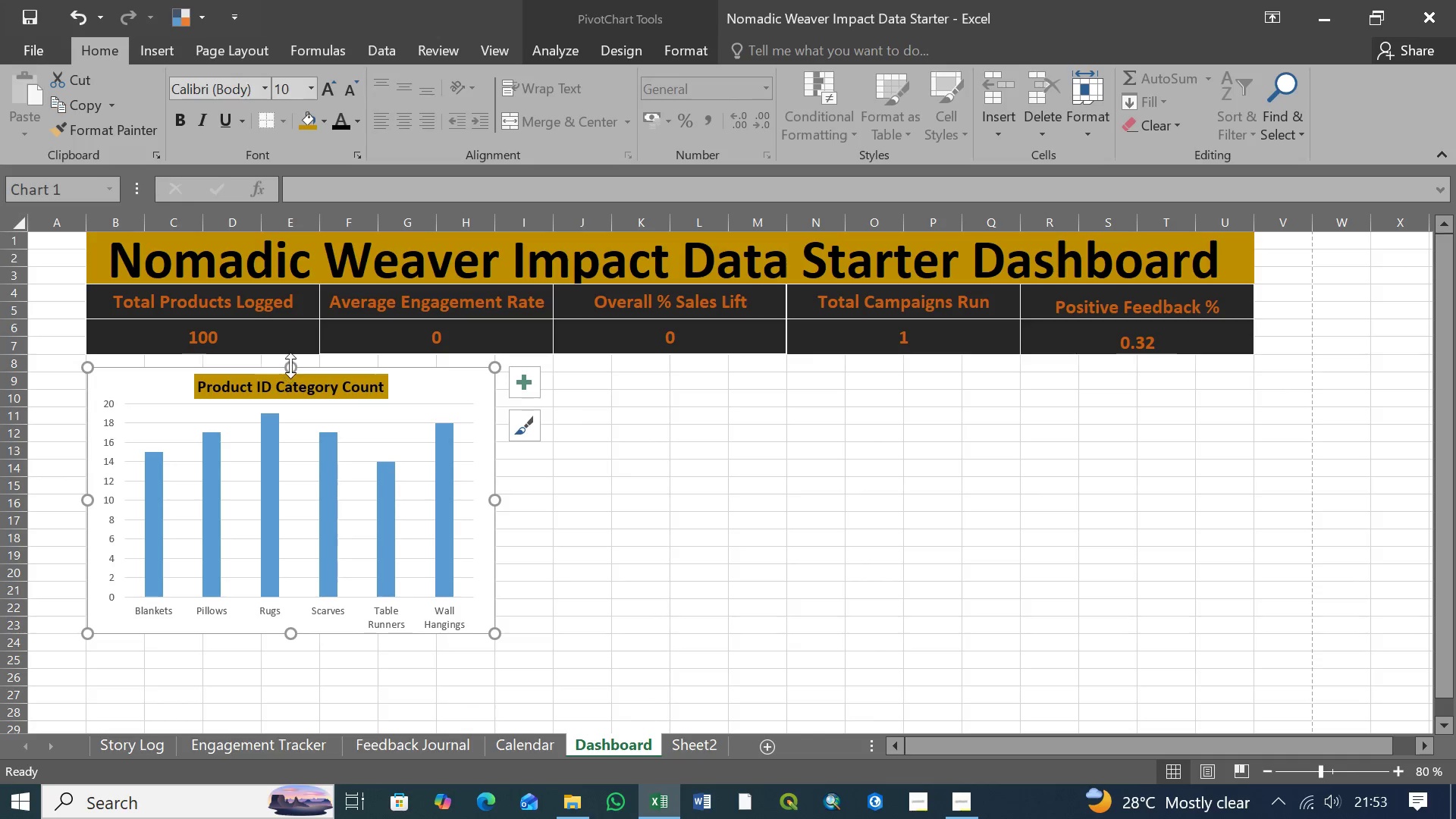 
left_click_drag(start_coordinate=[291, 366], to_coordinate=[291, 369])
 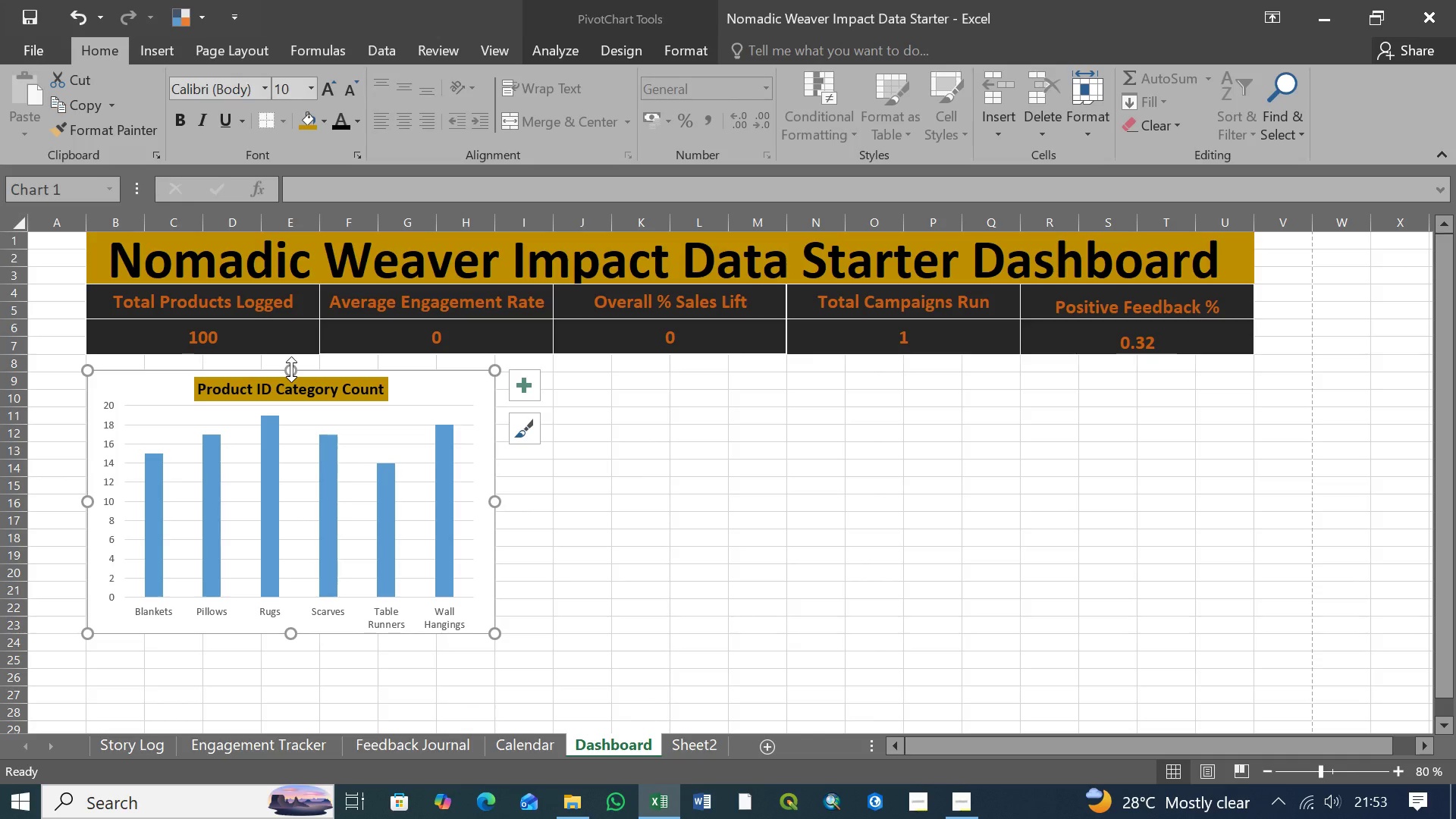 
left_click_drag(start_coordinate=[291, 369], to_coordinate=[291, 378])
 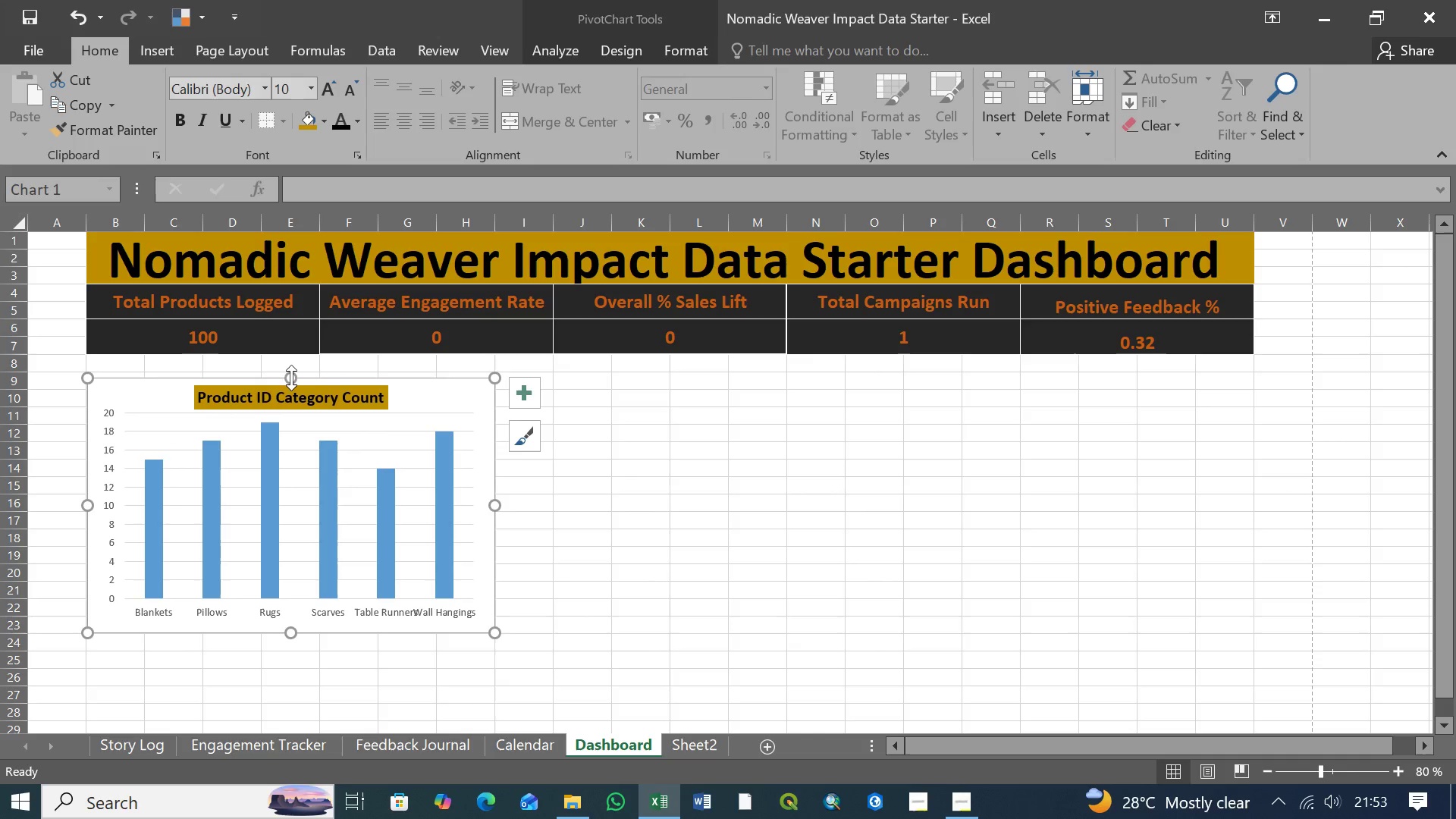 
left_click_drag(start_coordinate=[291, 378], to_coordinate=[293, 372])
 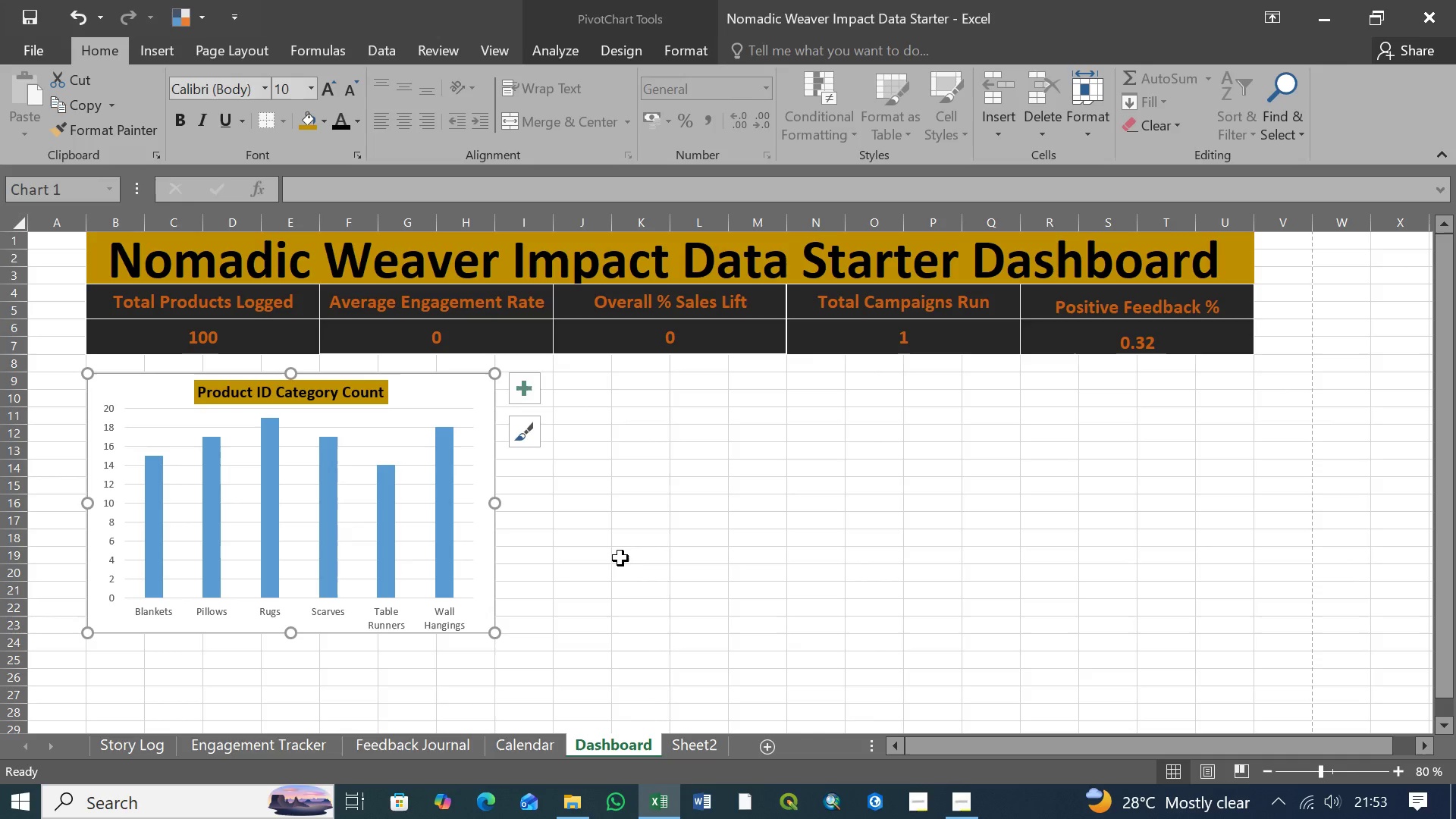 
left_click([631, 566])
 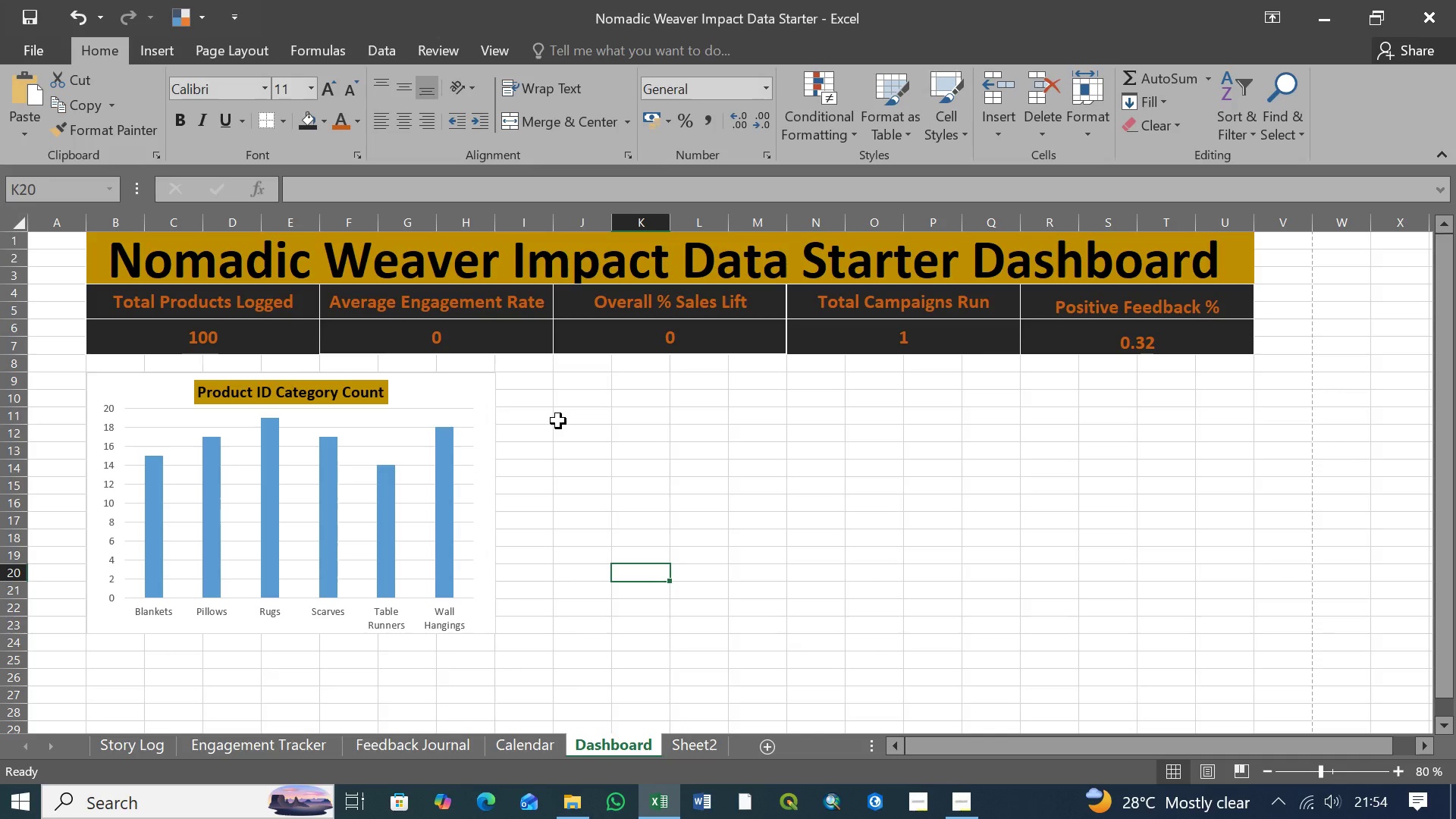 
wait(43.44)
 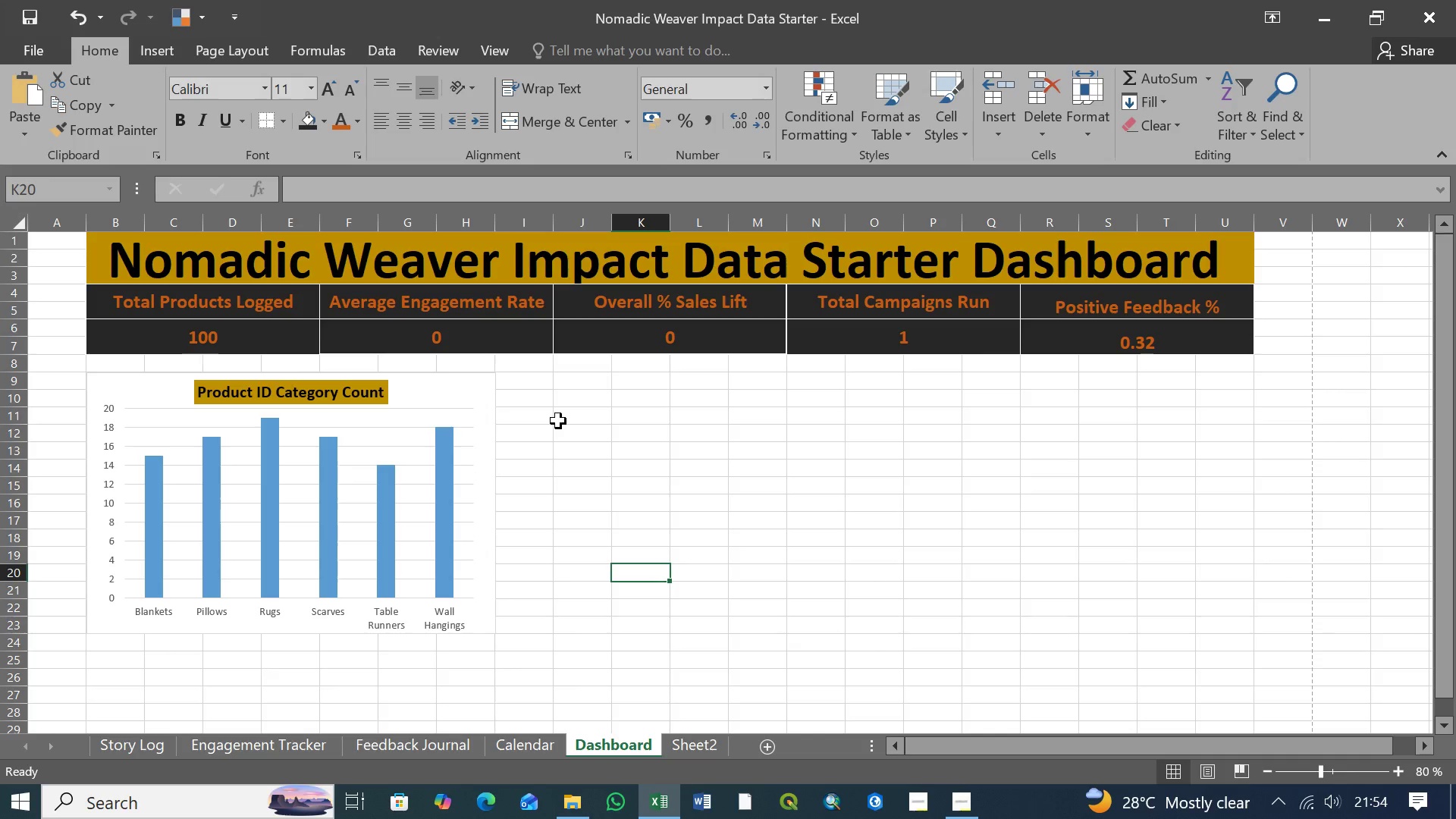 
left_click([576, 365])
 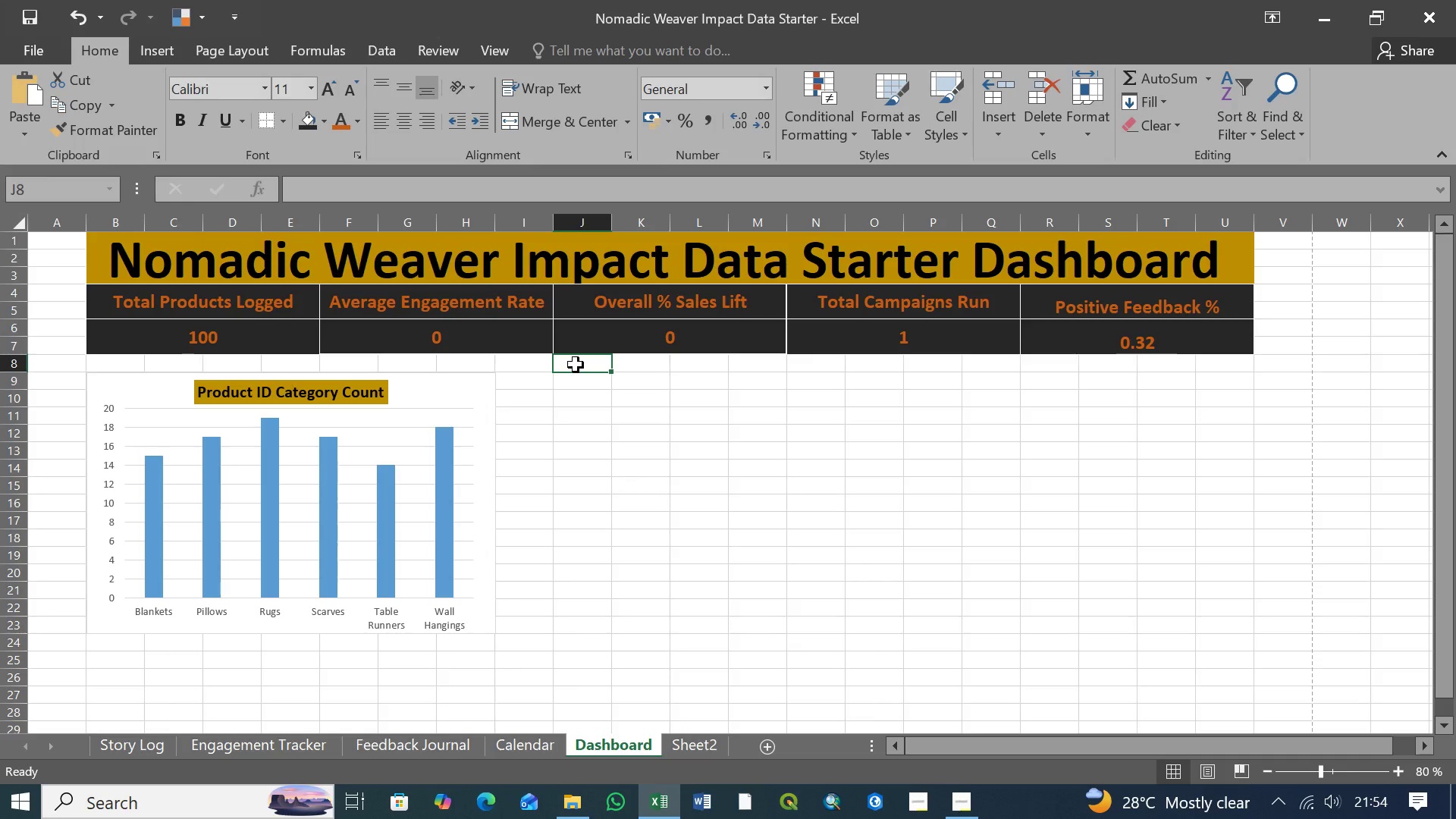 
hold_key(key=ShiftLeft, duration=1.52)
 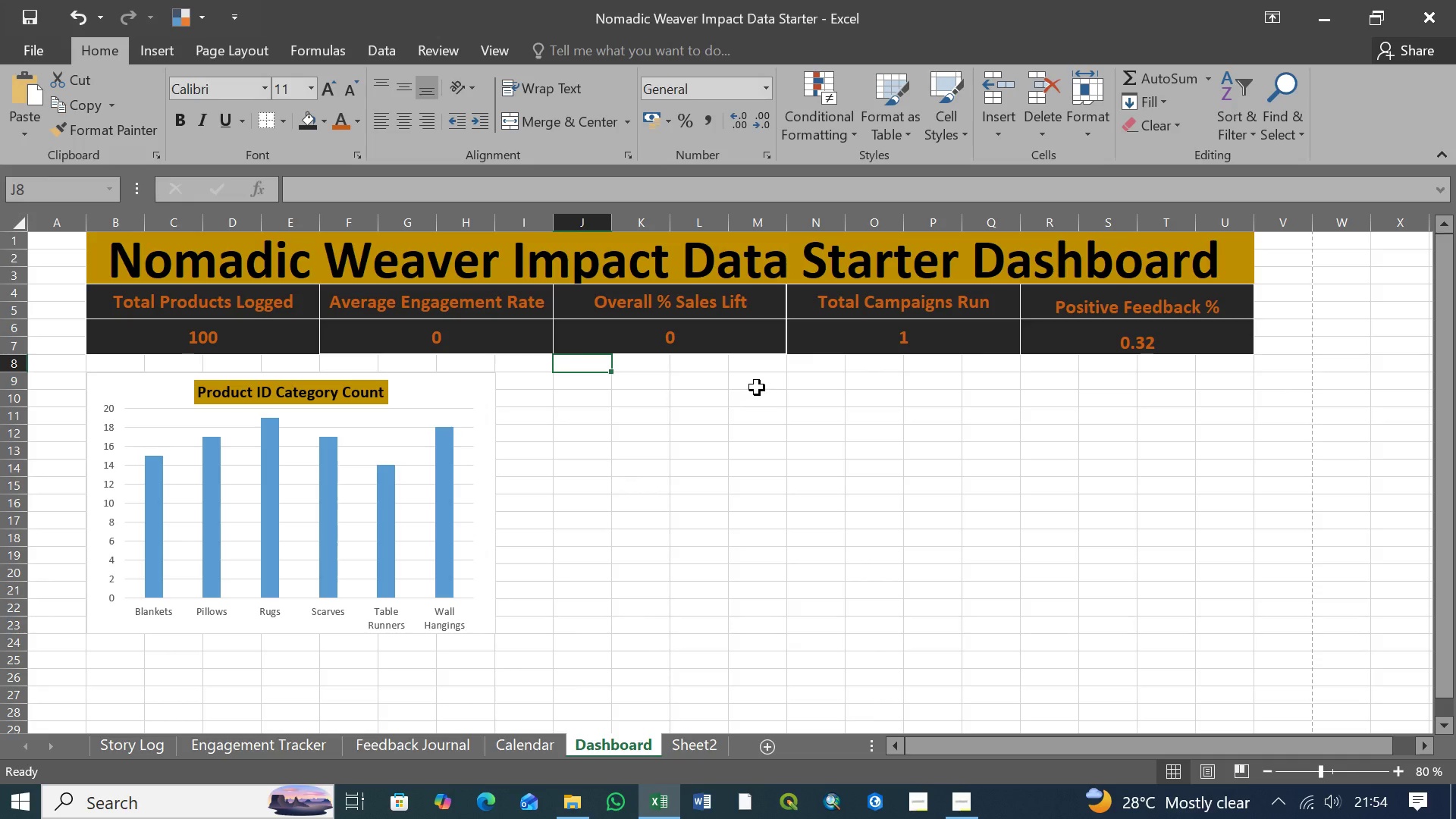 
hold_key(key=ShiftLeft, duration=1.52)
left_click([758, 386])
 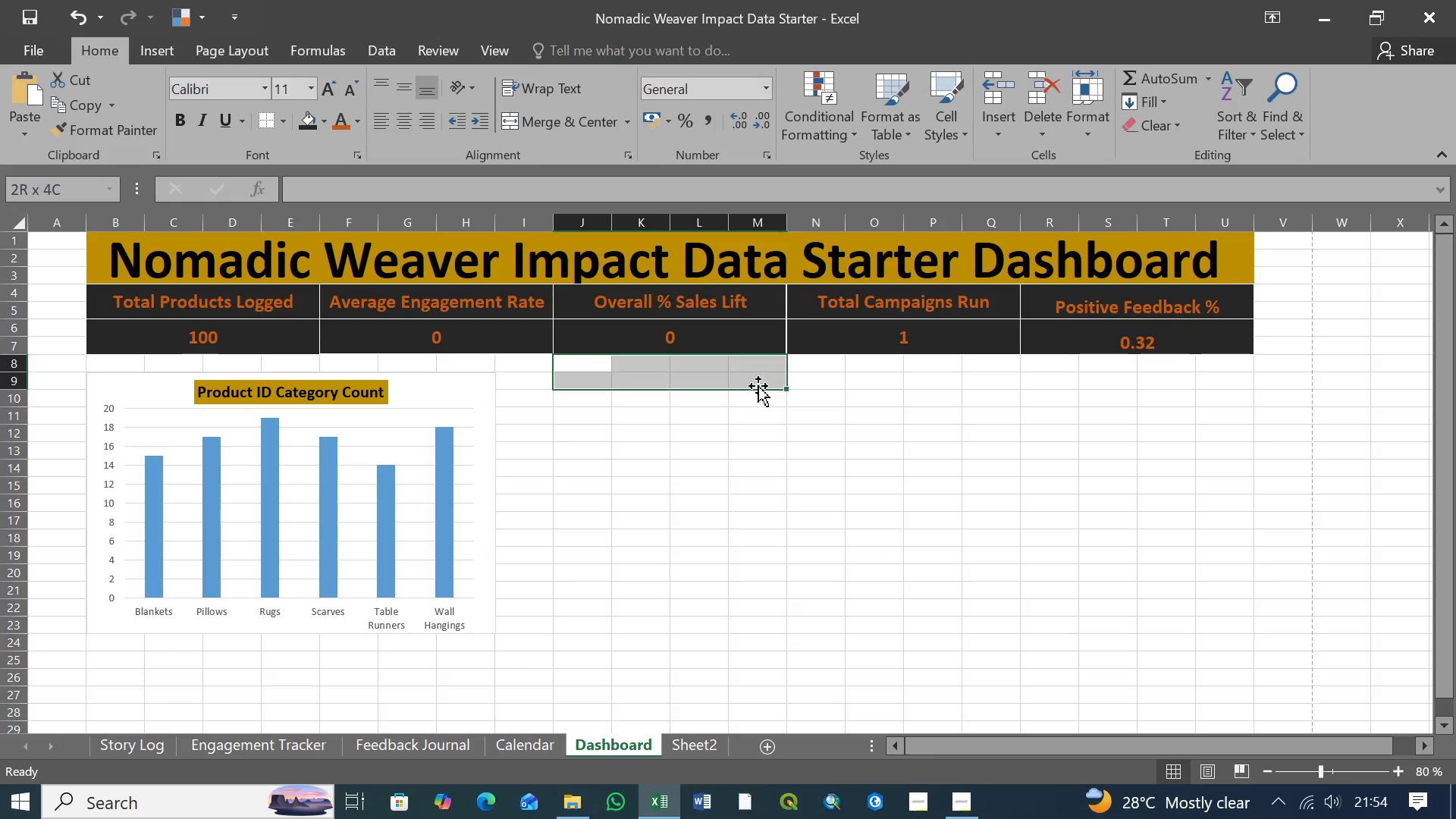 
hold_key(key=ShiftLeft, duration=1.5)
 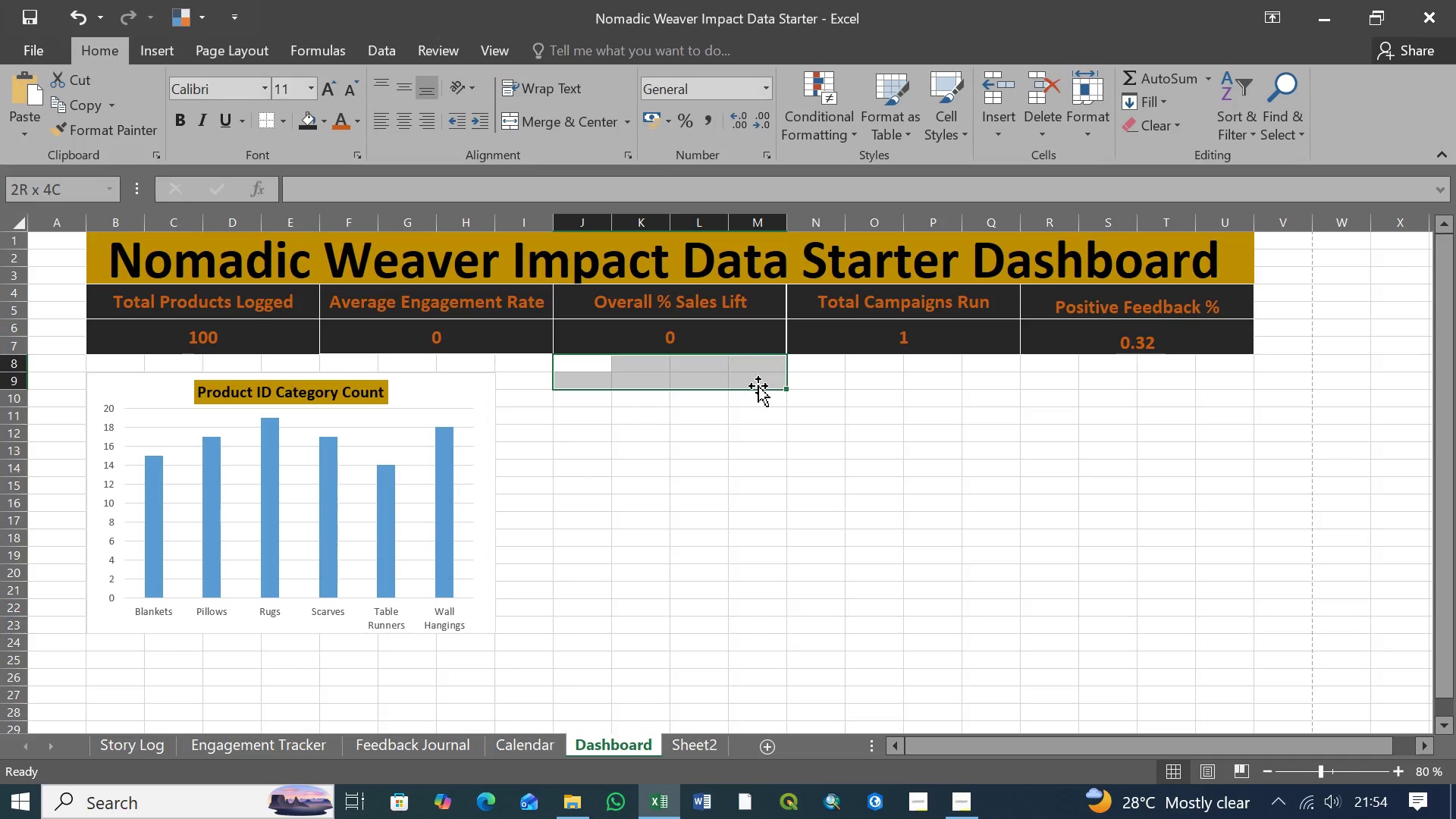 
hold_key(key=ShiftLeft, duration=1.51)
 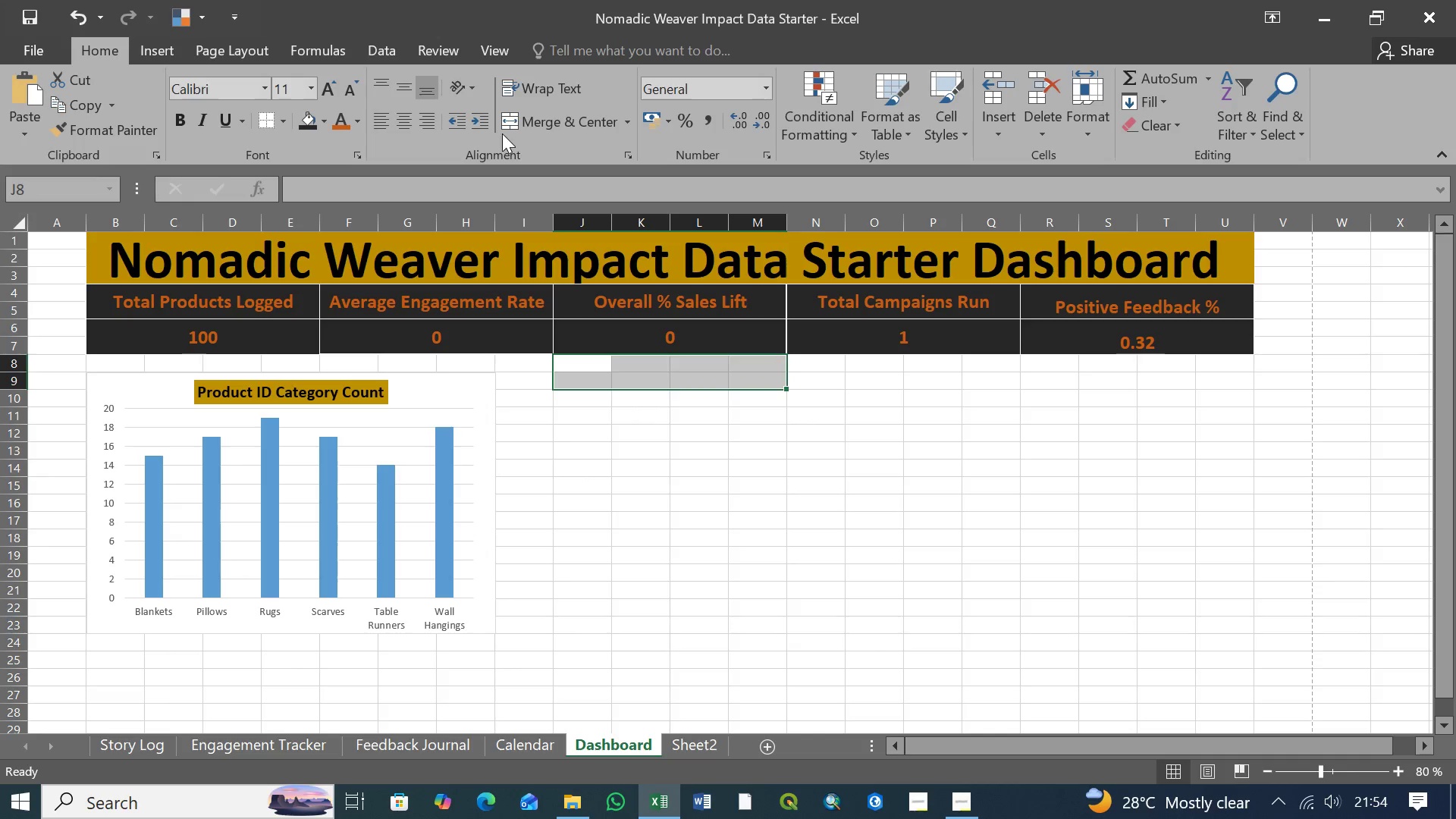 
key(Shift+ShiftLeft)
 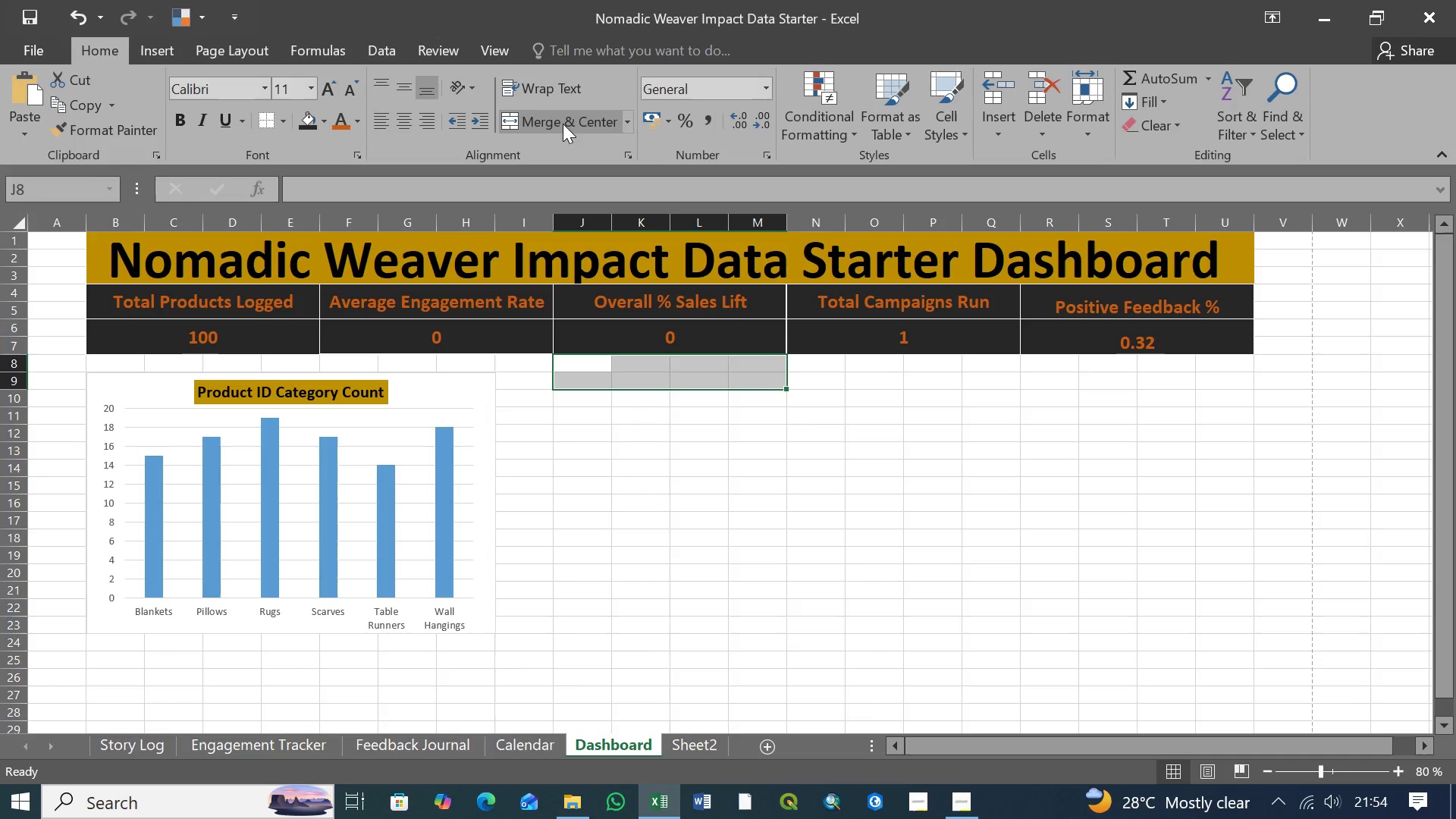 
left_click([563, 124])
 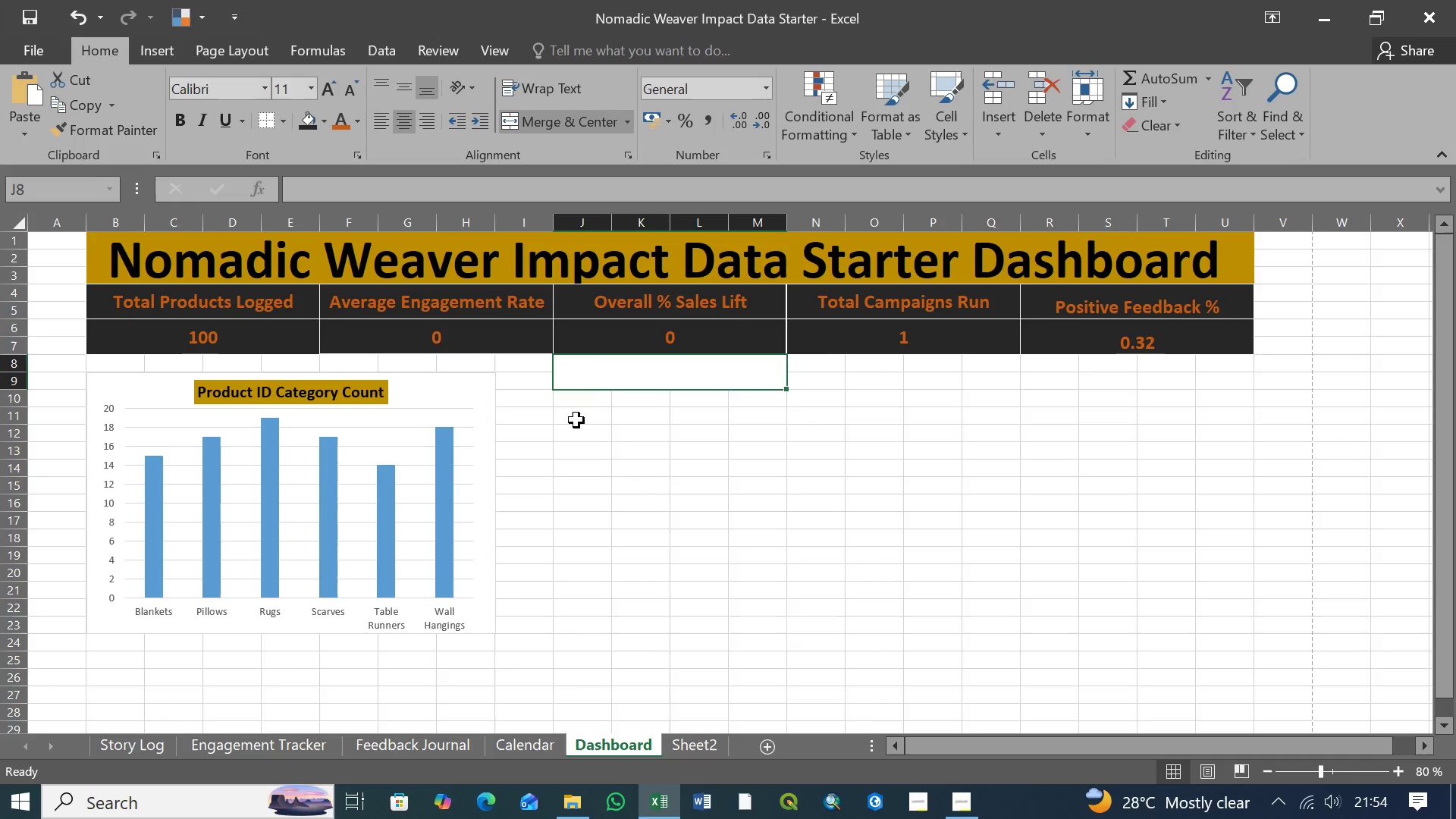 
left_click([573, 402])
 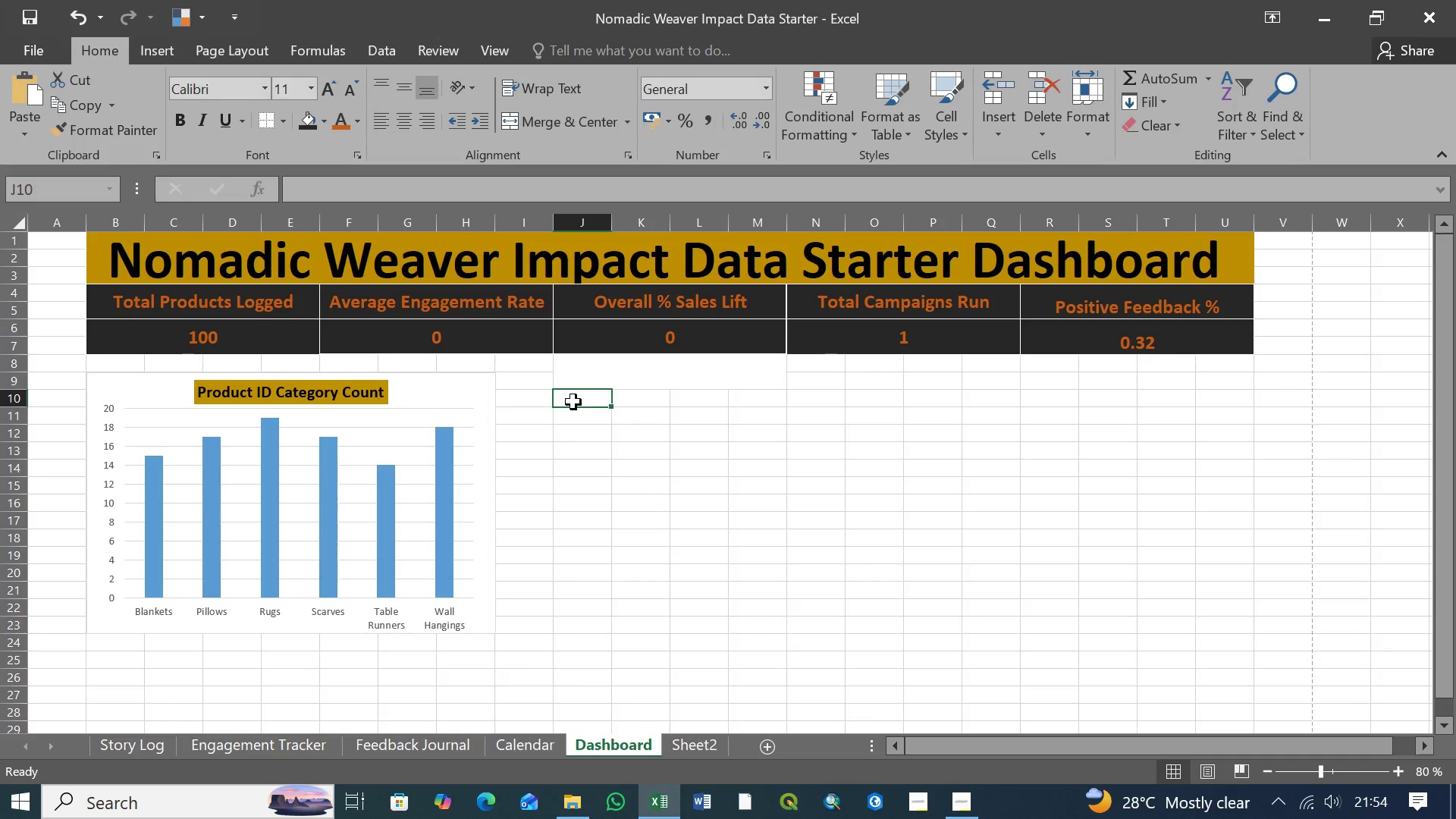 
hold_key(key=ShiftLeft, duration=1.5)
 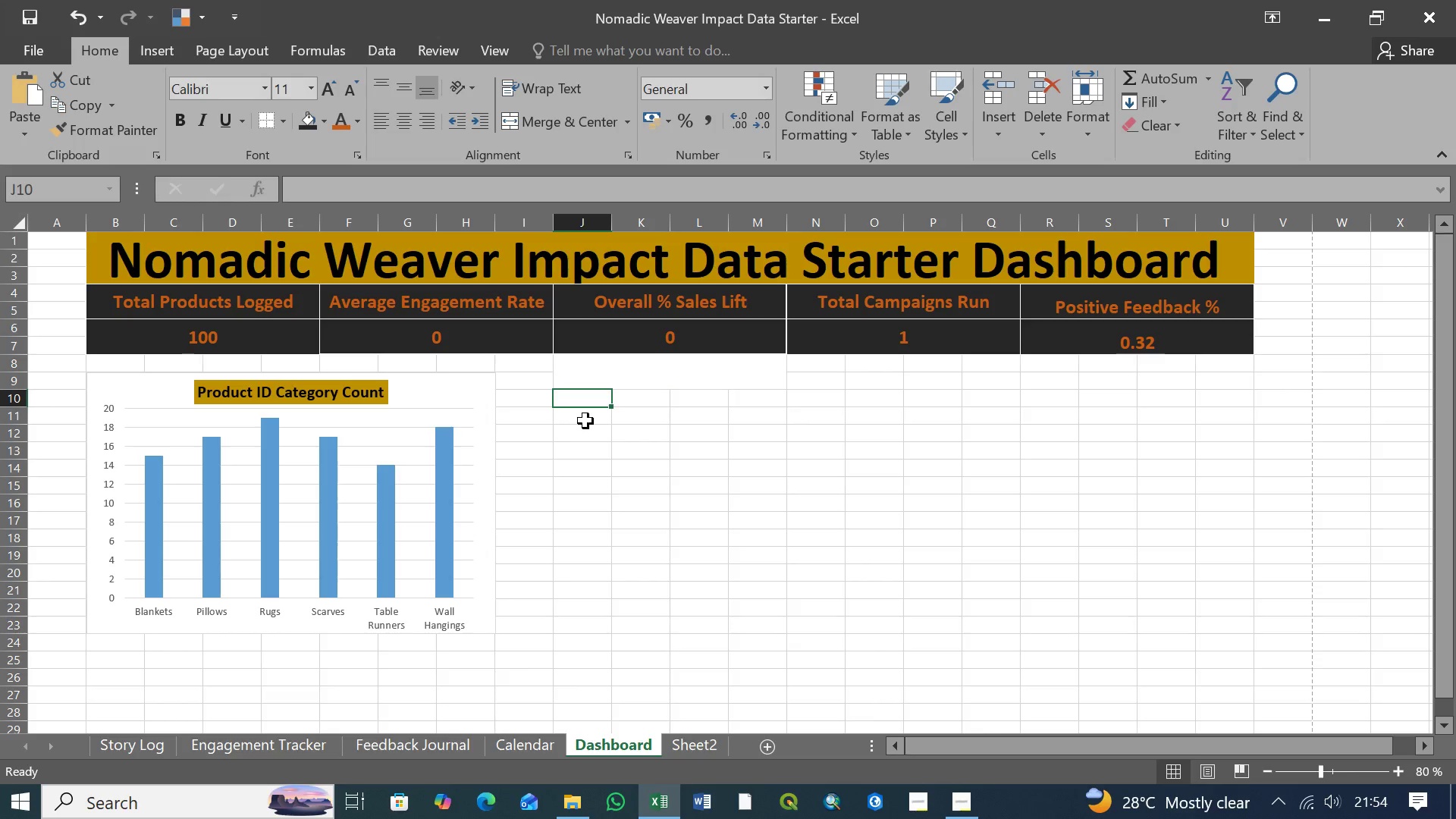 
hold_key(key=ShiftLeft, duration=1.52)
left_click([761, 419])
 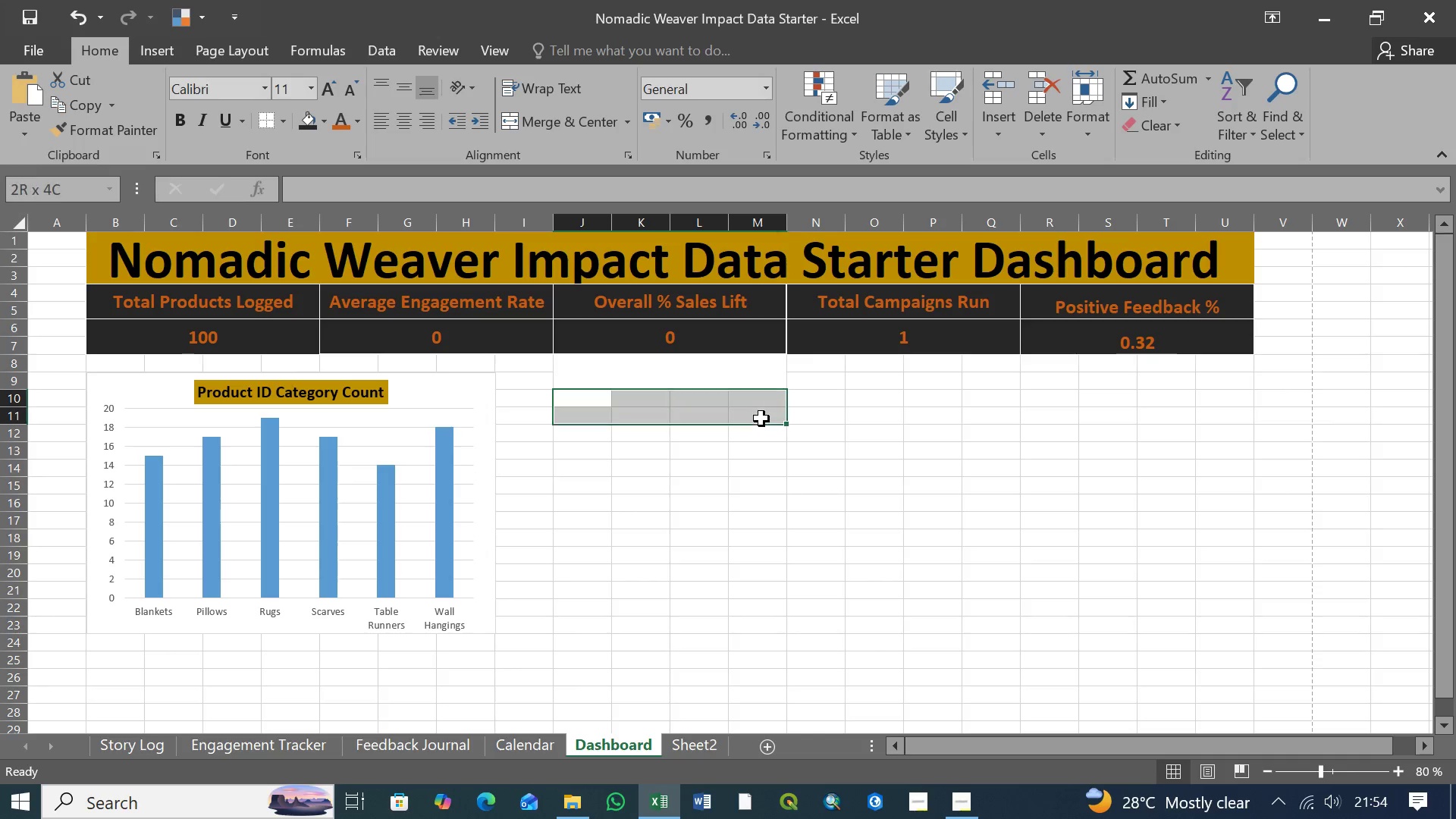 
hold_key(key=ShiftLeft, duration=0.86)
 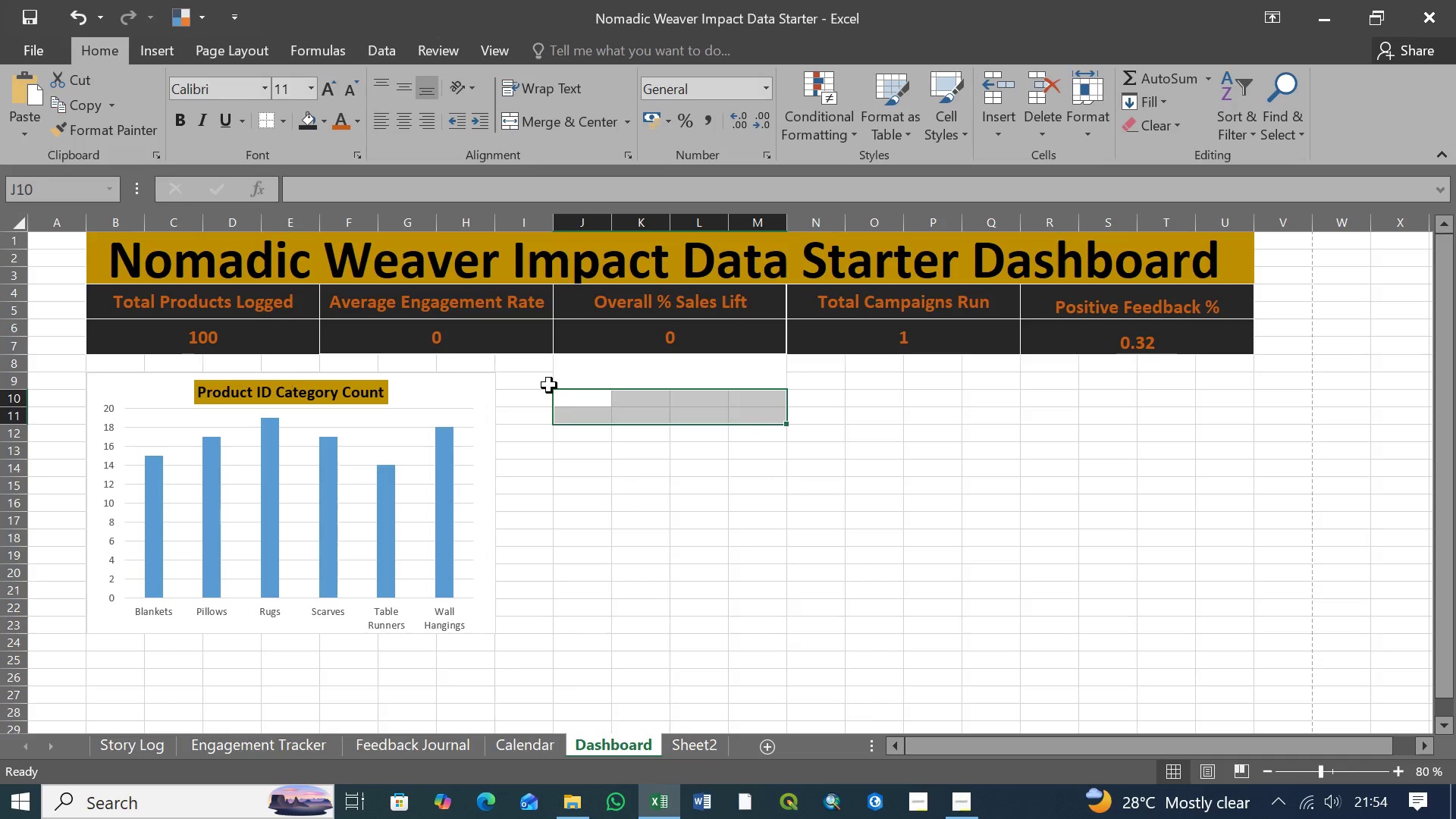 
hold_key(key=ShiftLeft, duration=27.8)
left_click([577, 123])
 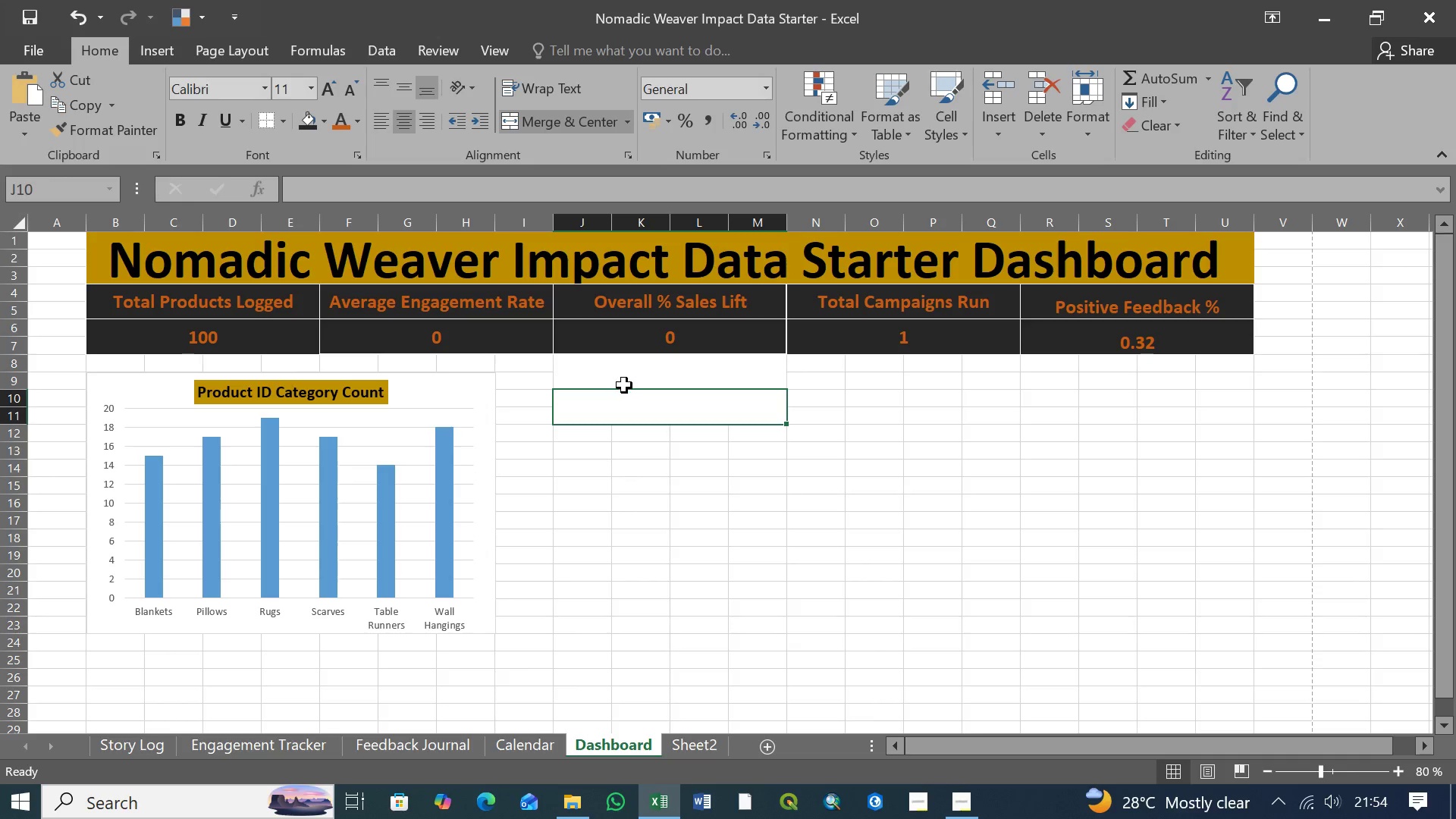 
left_click([627, 384])
 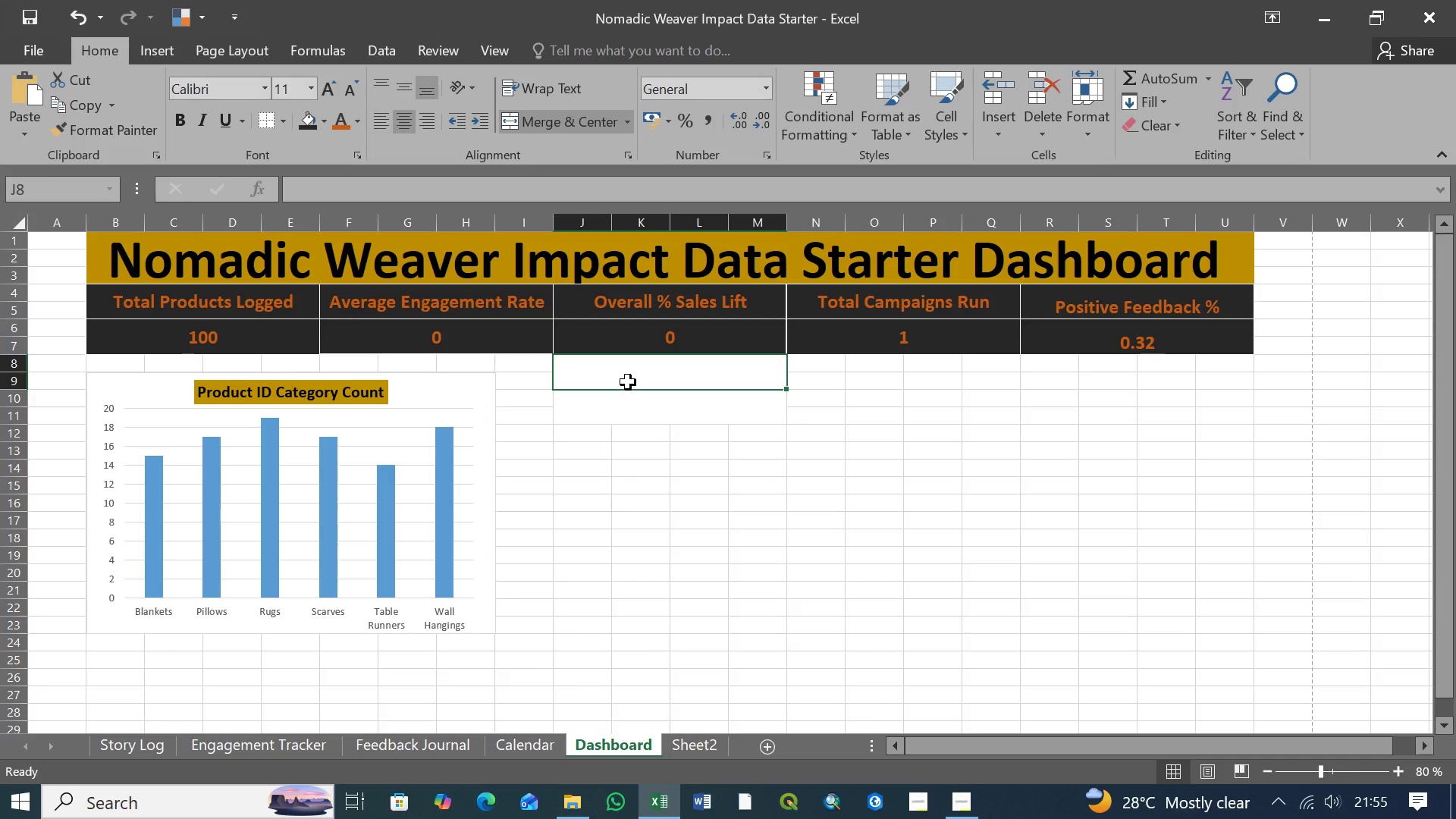 
left_click([629, 380])
 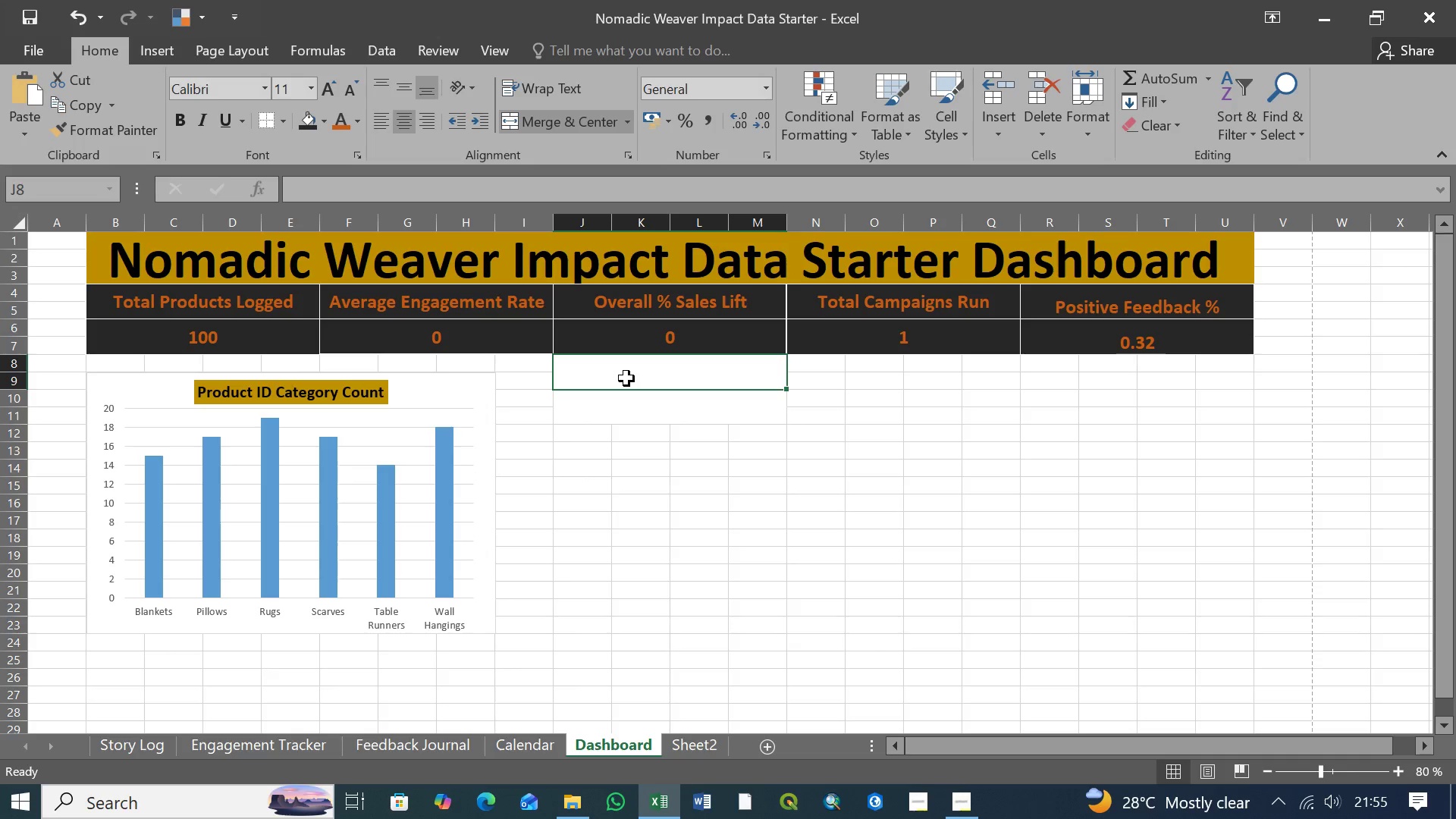 
left_click([642, 376])
 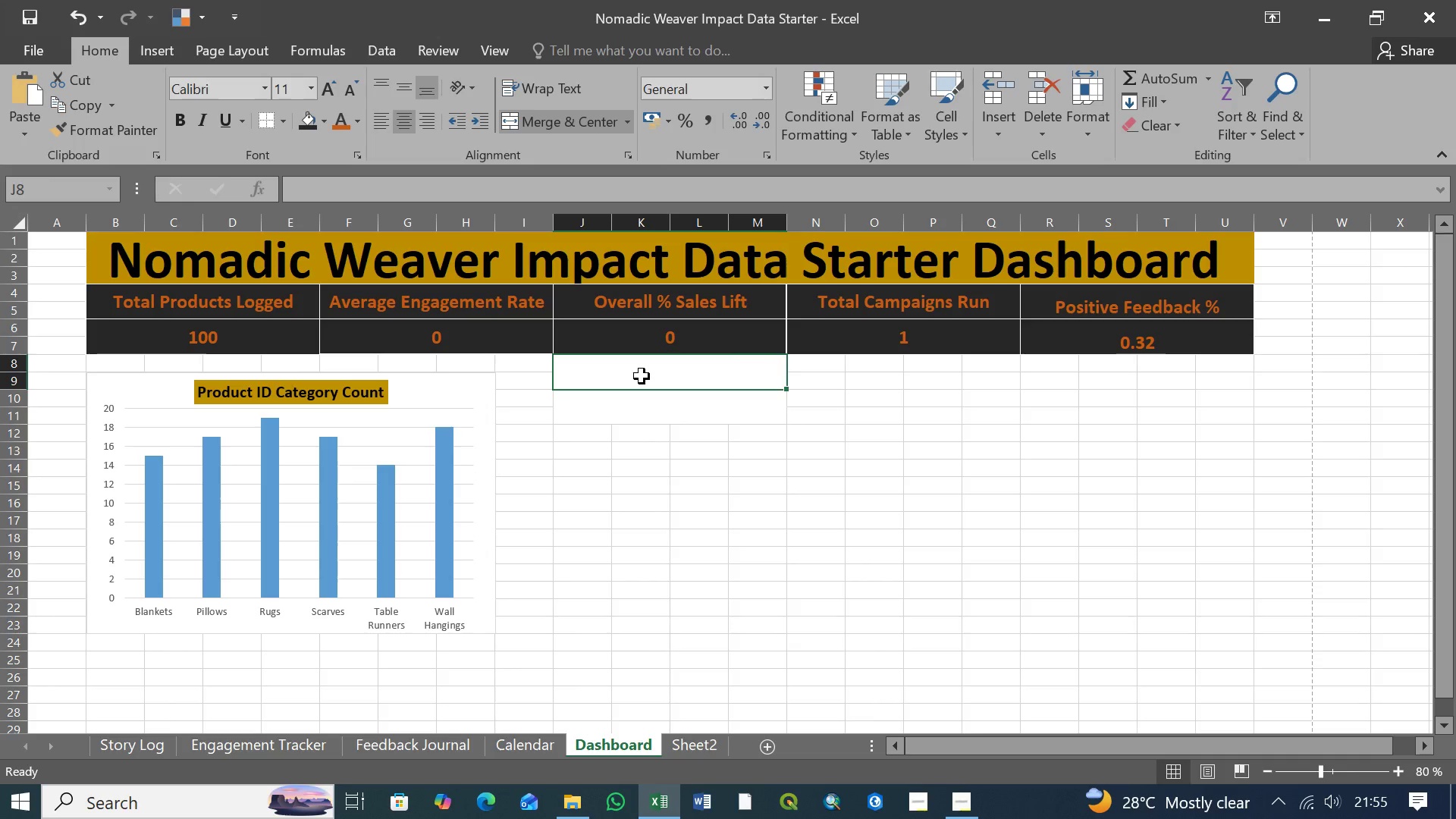 
left_click([643, 376])
 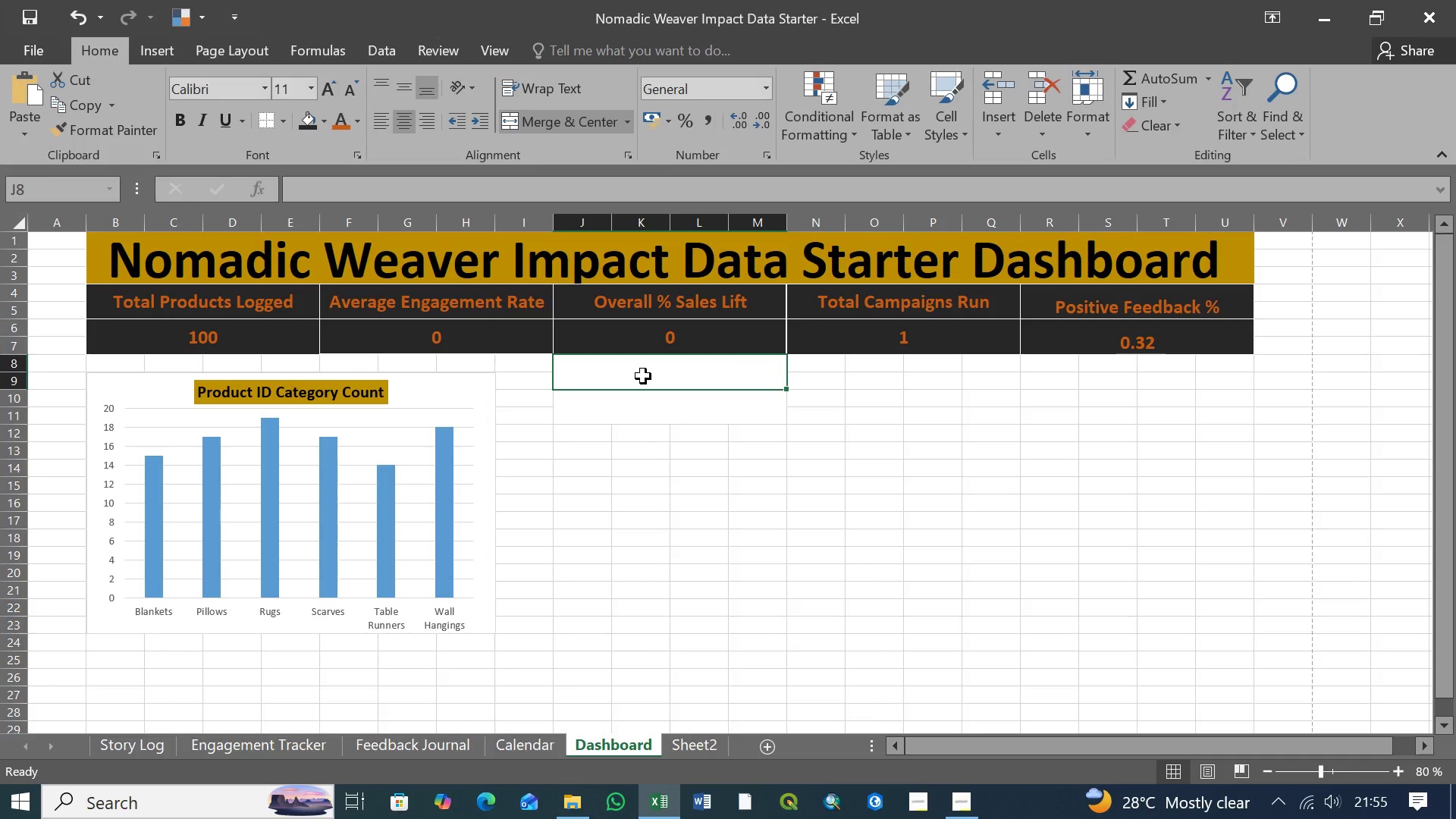 
type(Campaigns With Missing Data)
 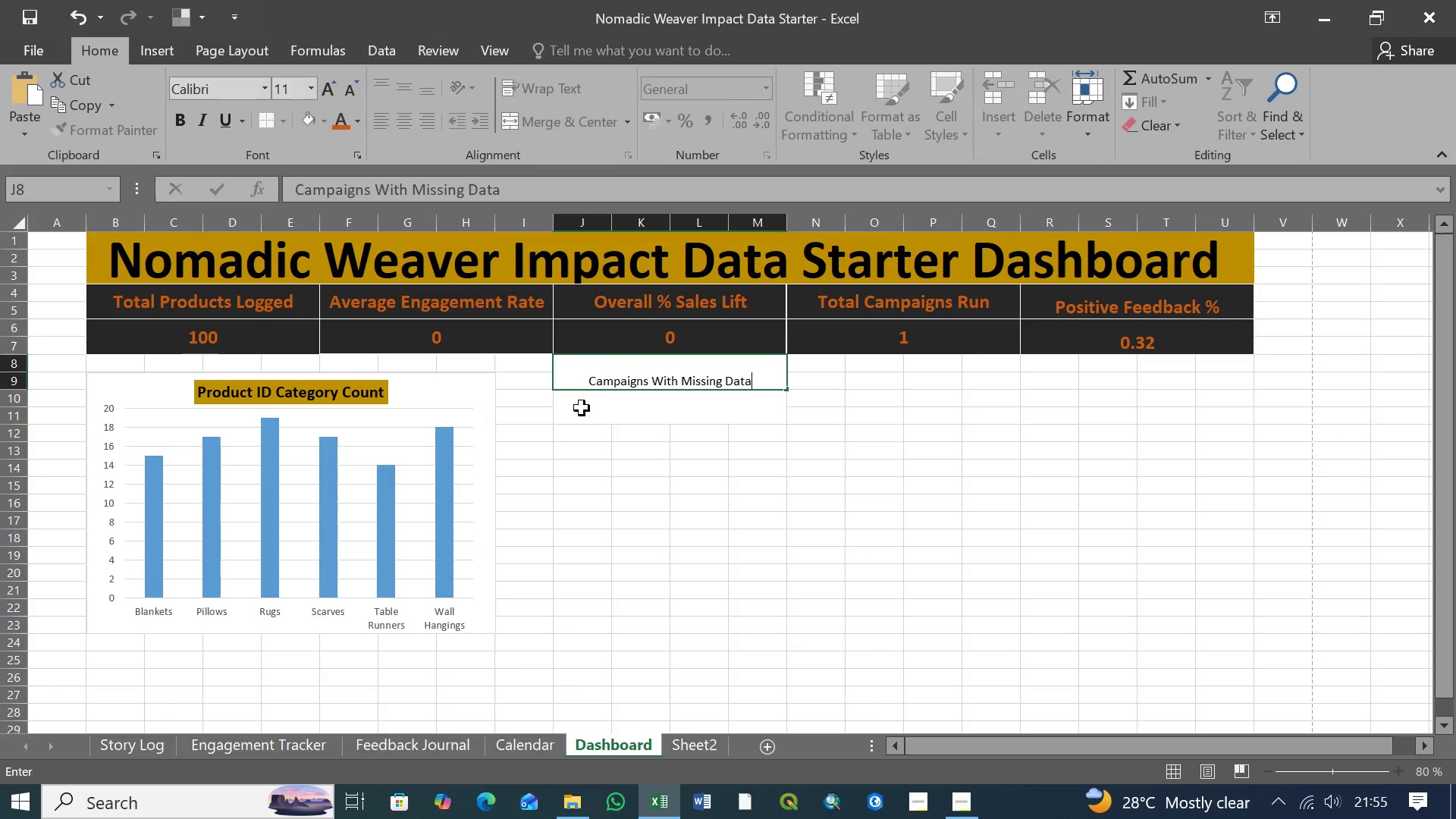 
left_click([597, 407])
 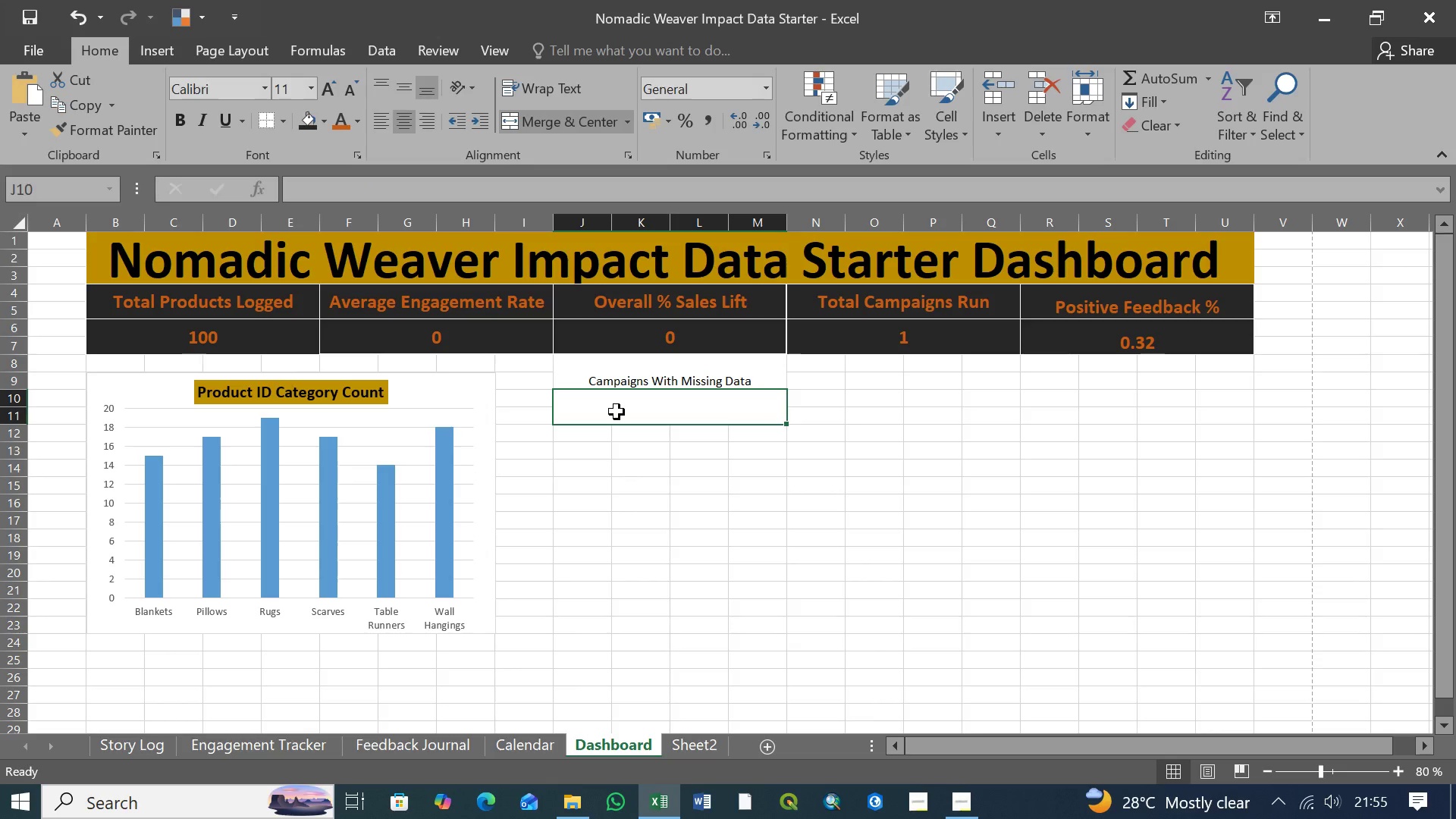 
wait(5.12)
 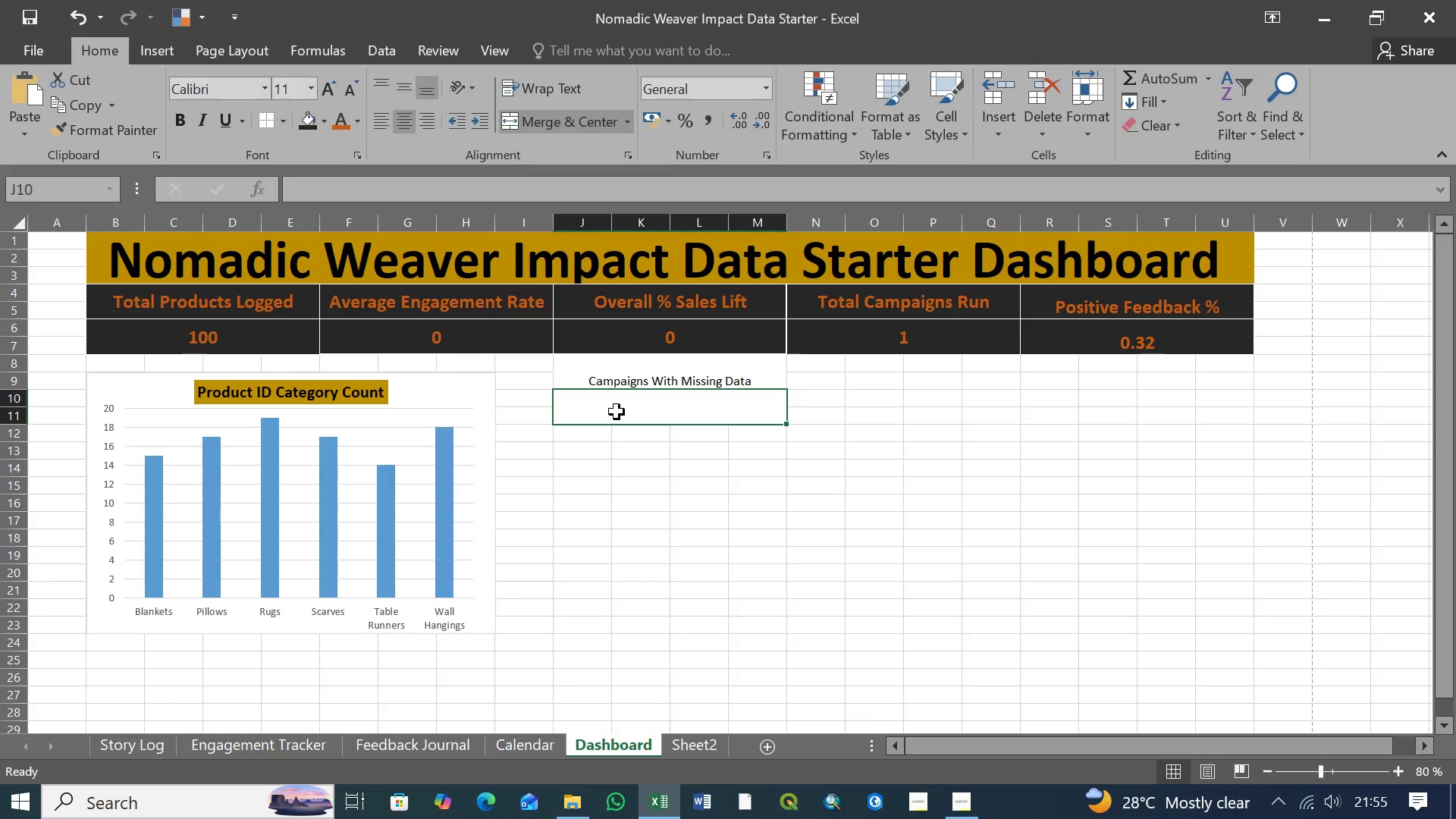 
left_click([617, 412])
 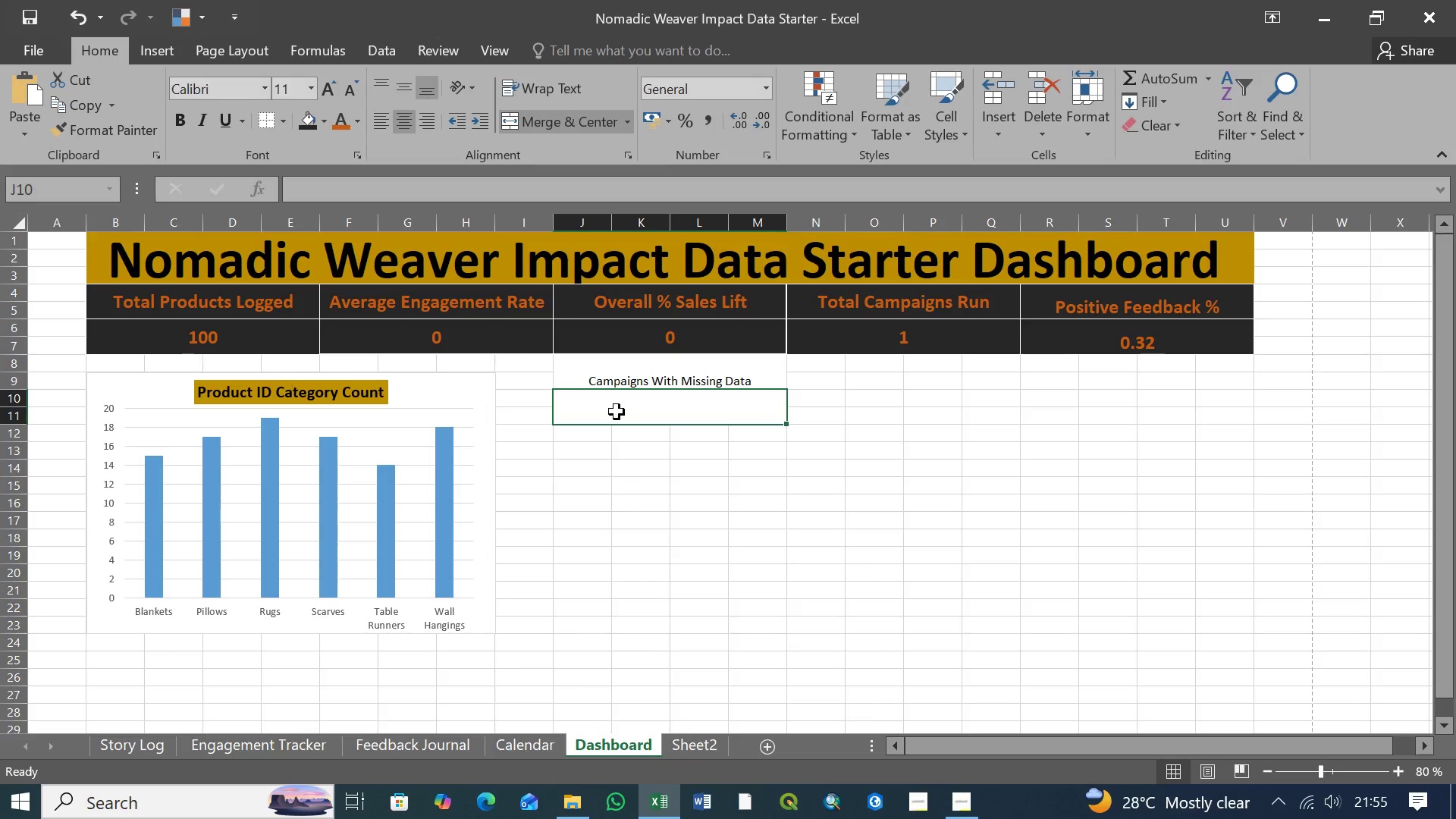 
type(=coun)
 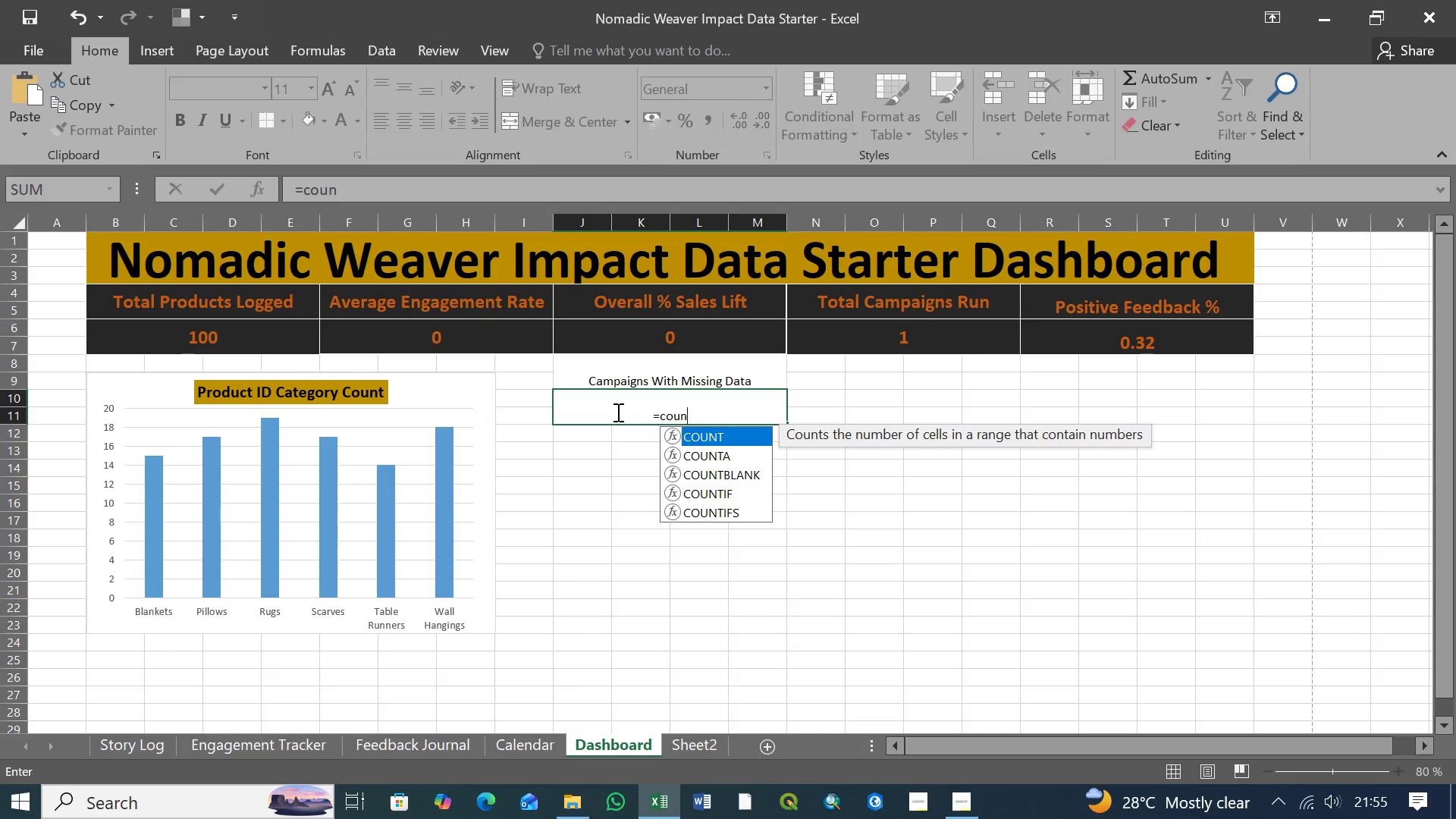 
key(ArrowDown)
 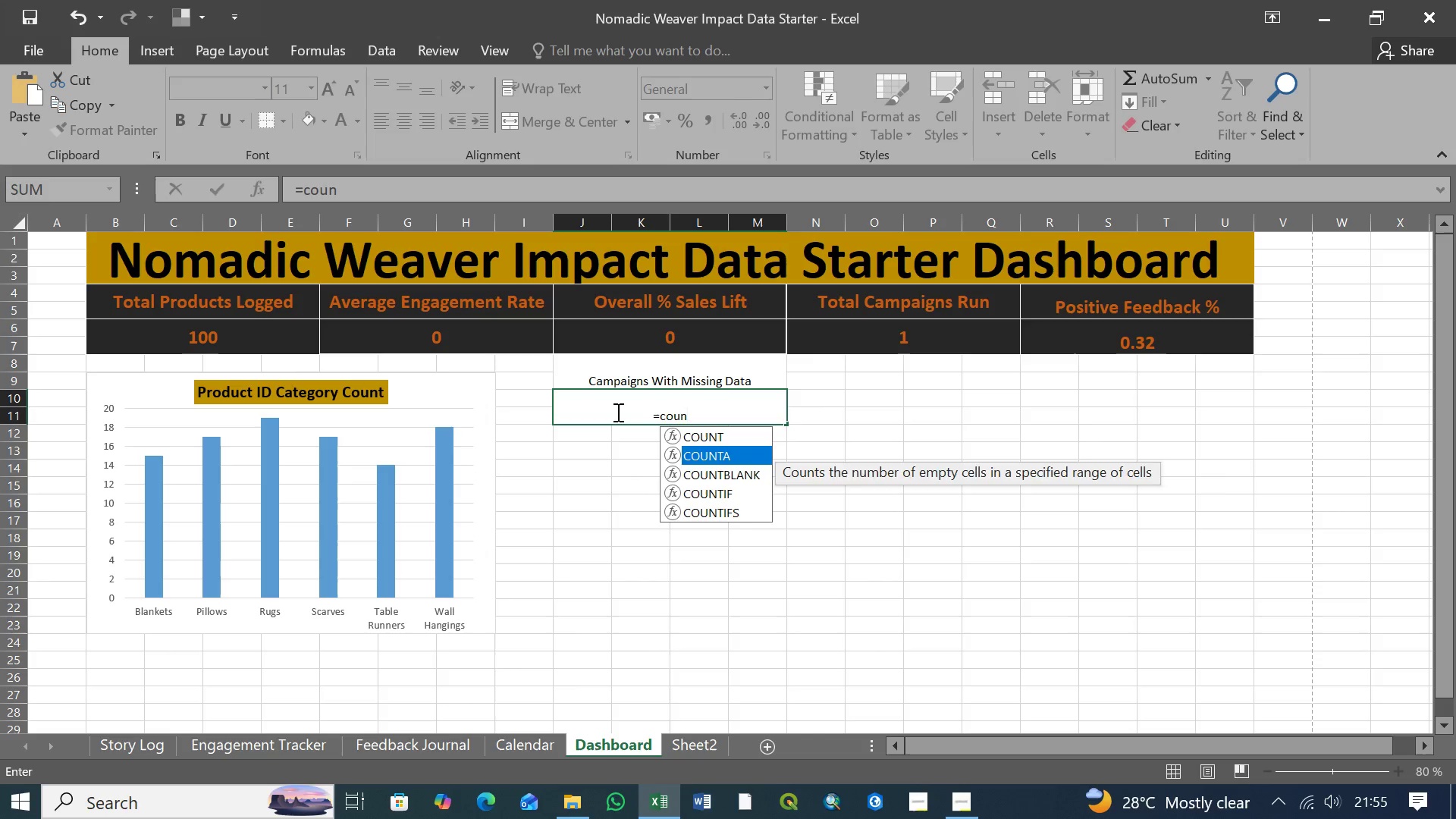 
key(ArrowDown)
 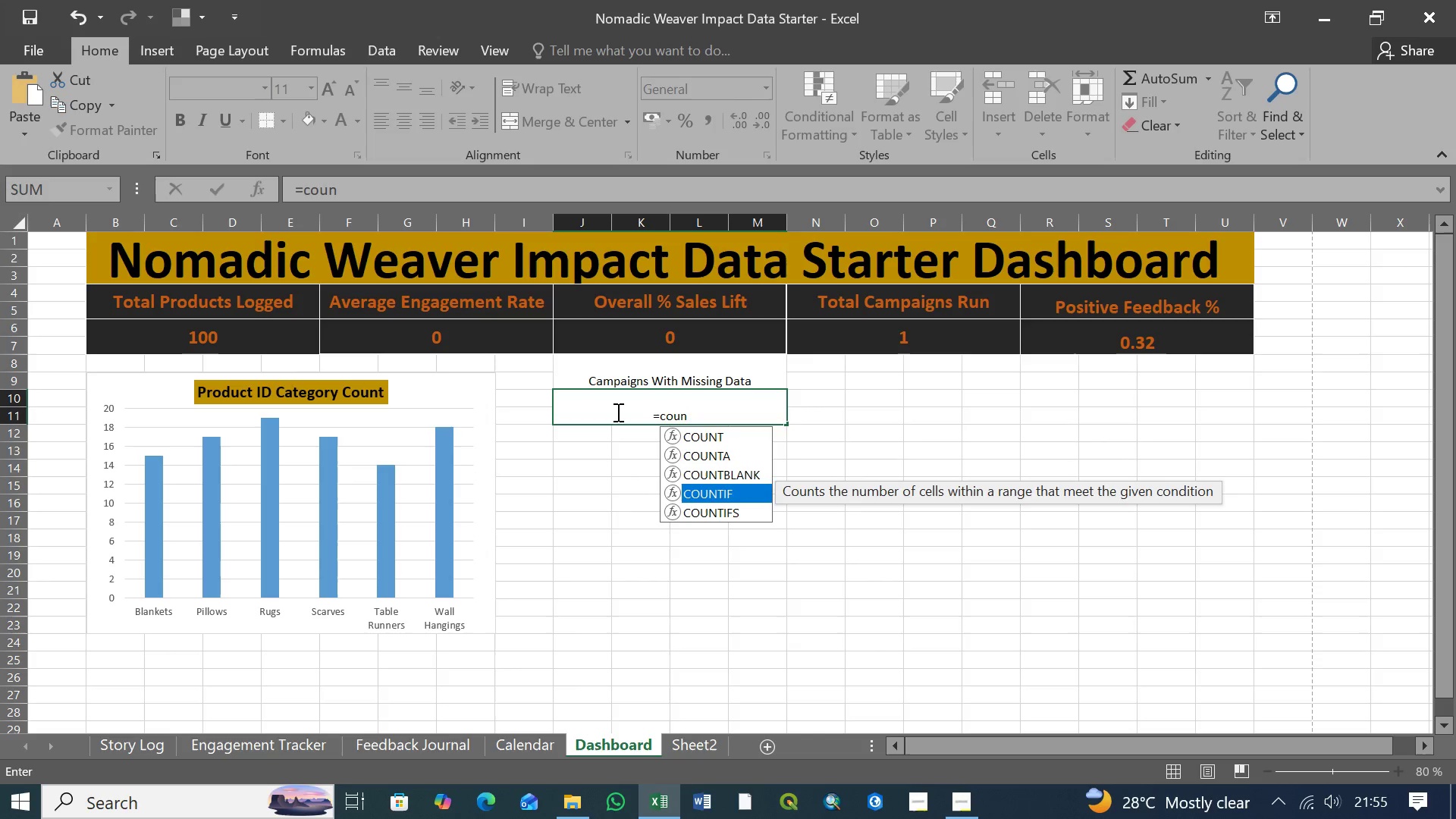 
key(ArrowDown)
 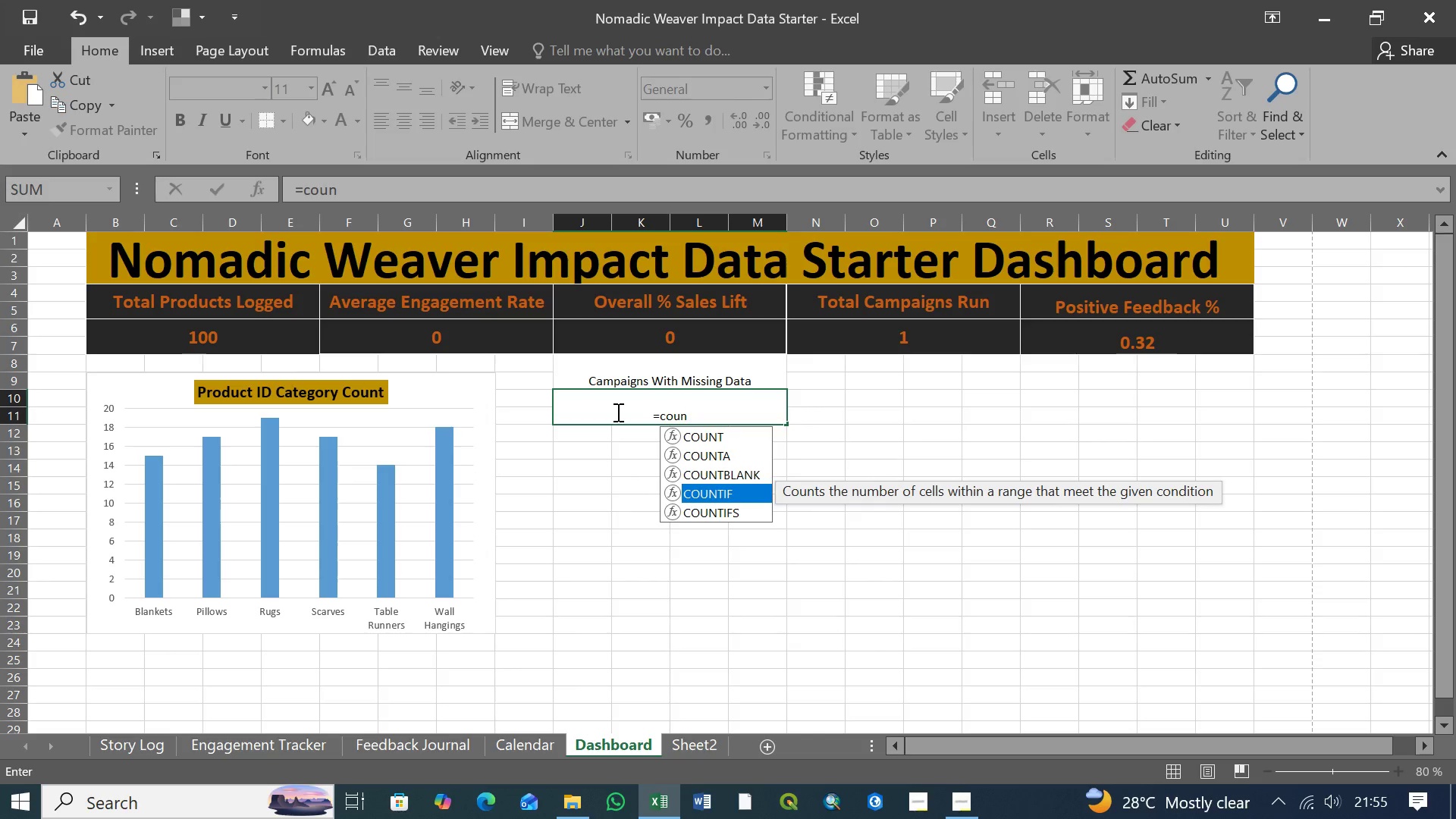 
key(Tab)
 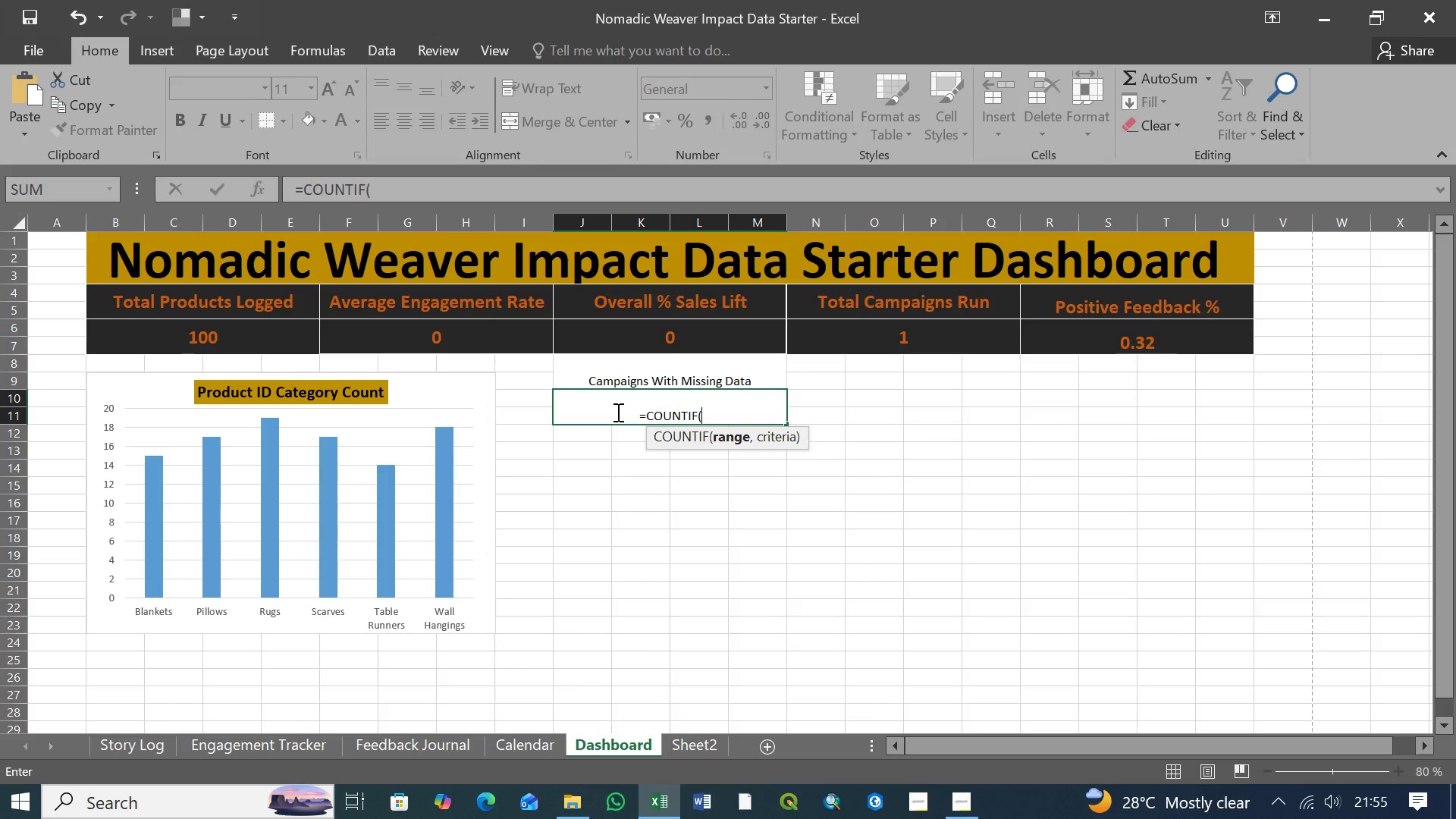 
key(Shift+9)
 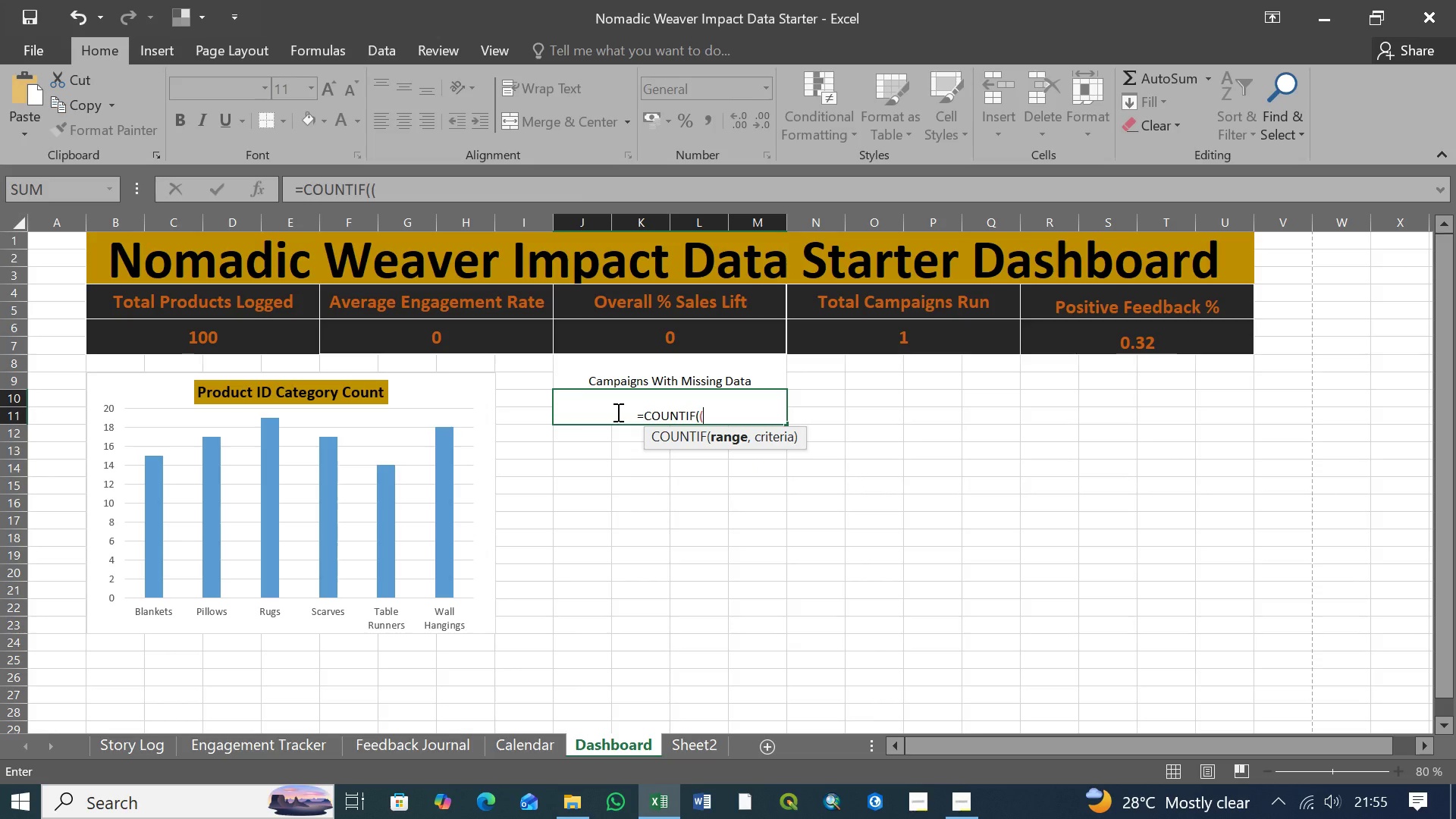 
key(Backspace)
 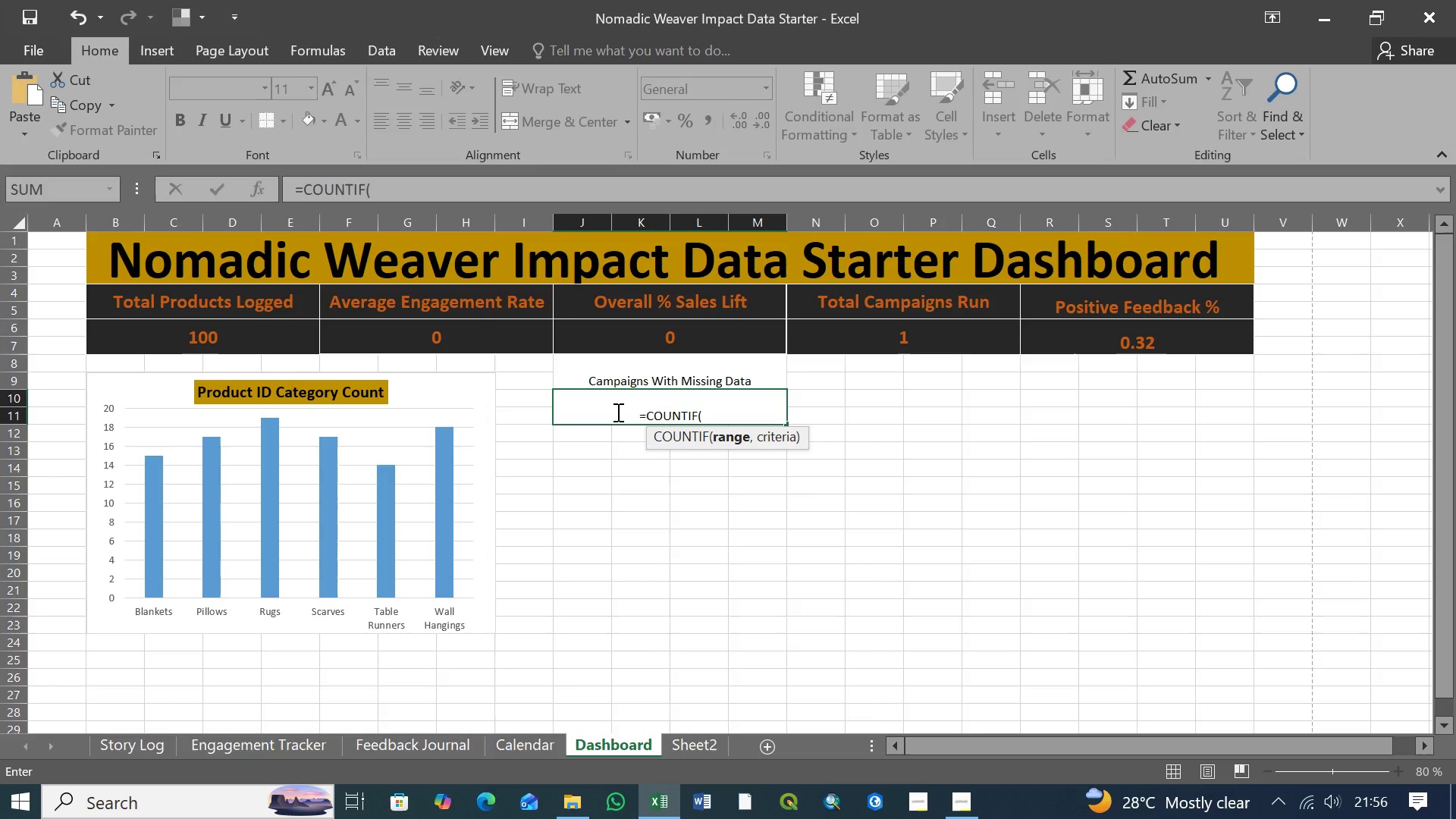 
wait(10.84)
 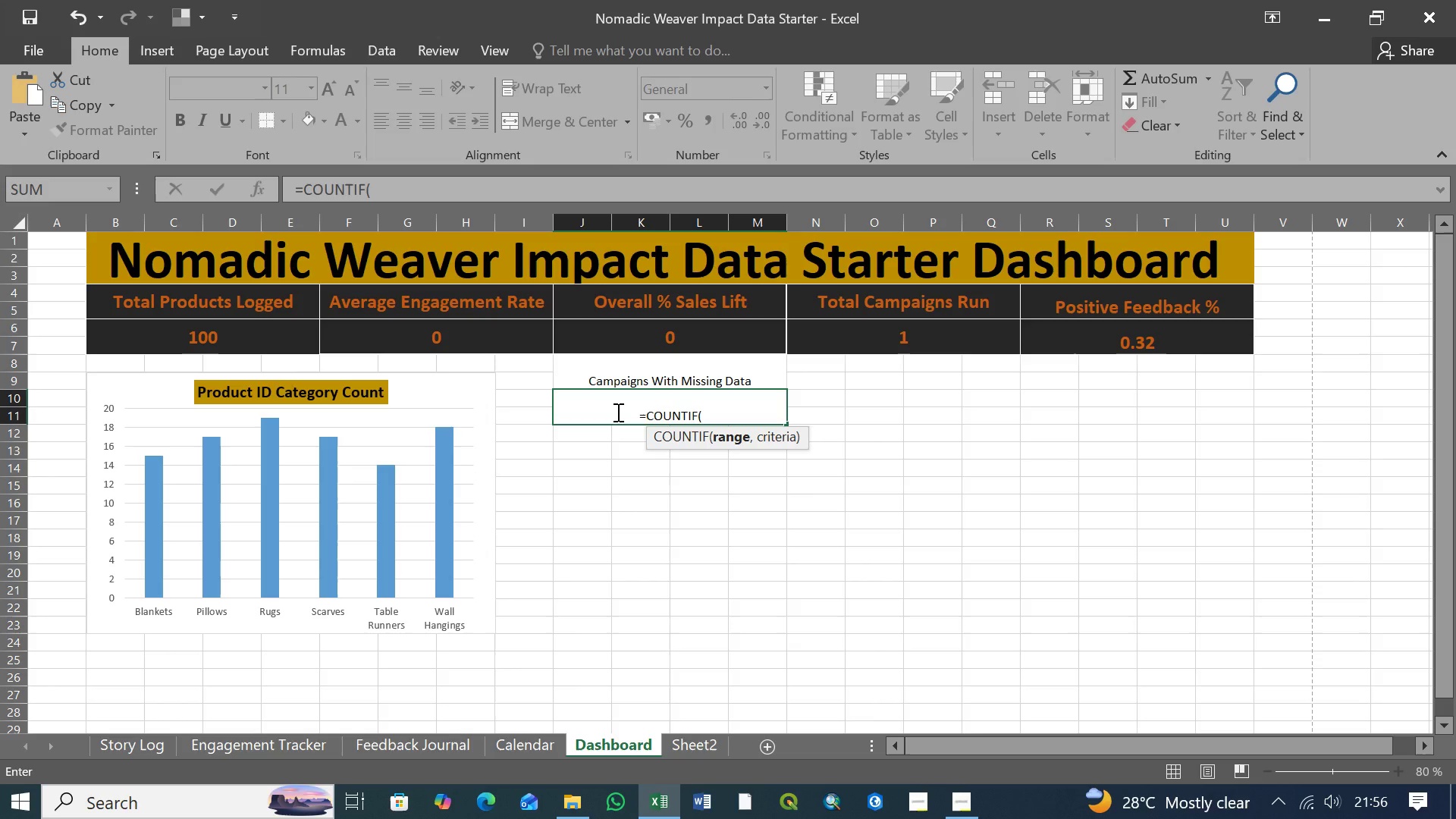 
key(Quote)
 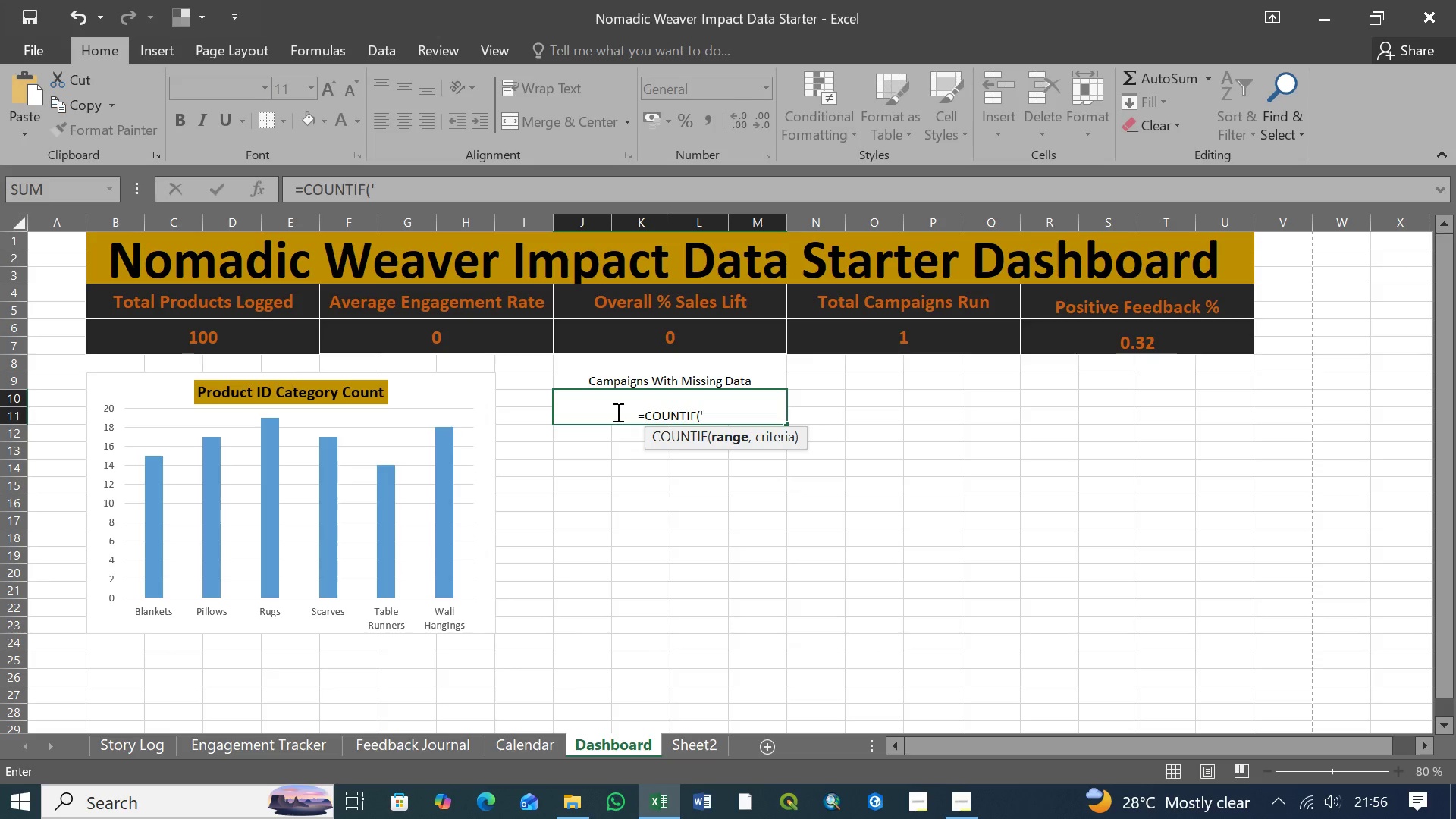 
type(Cale)
key(Tab)
 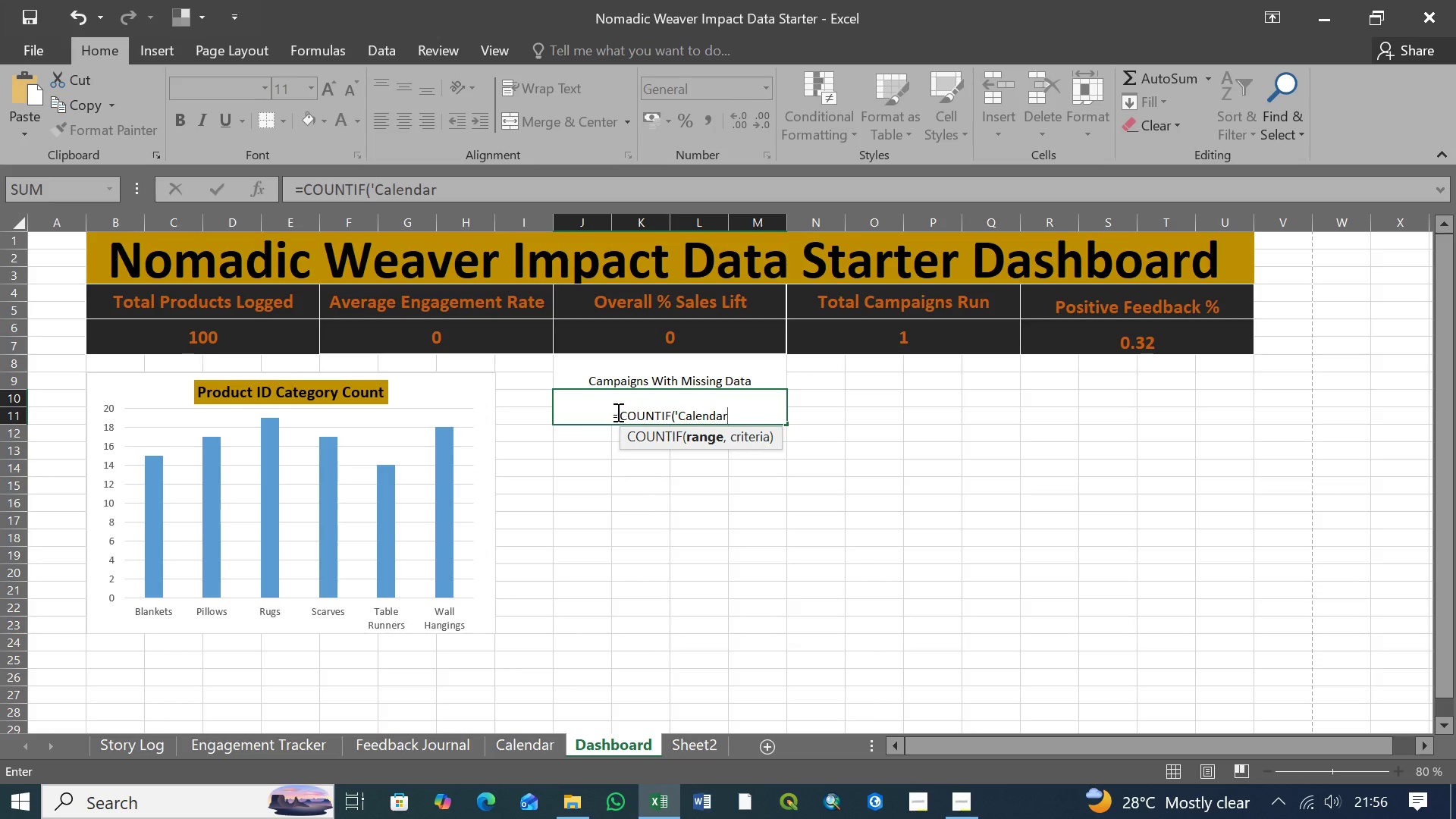 
key(Quote)
 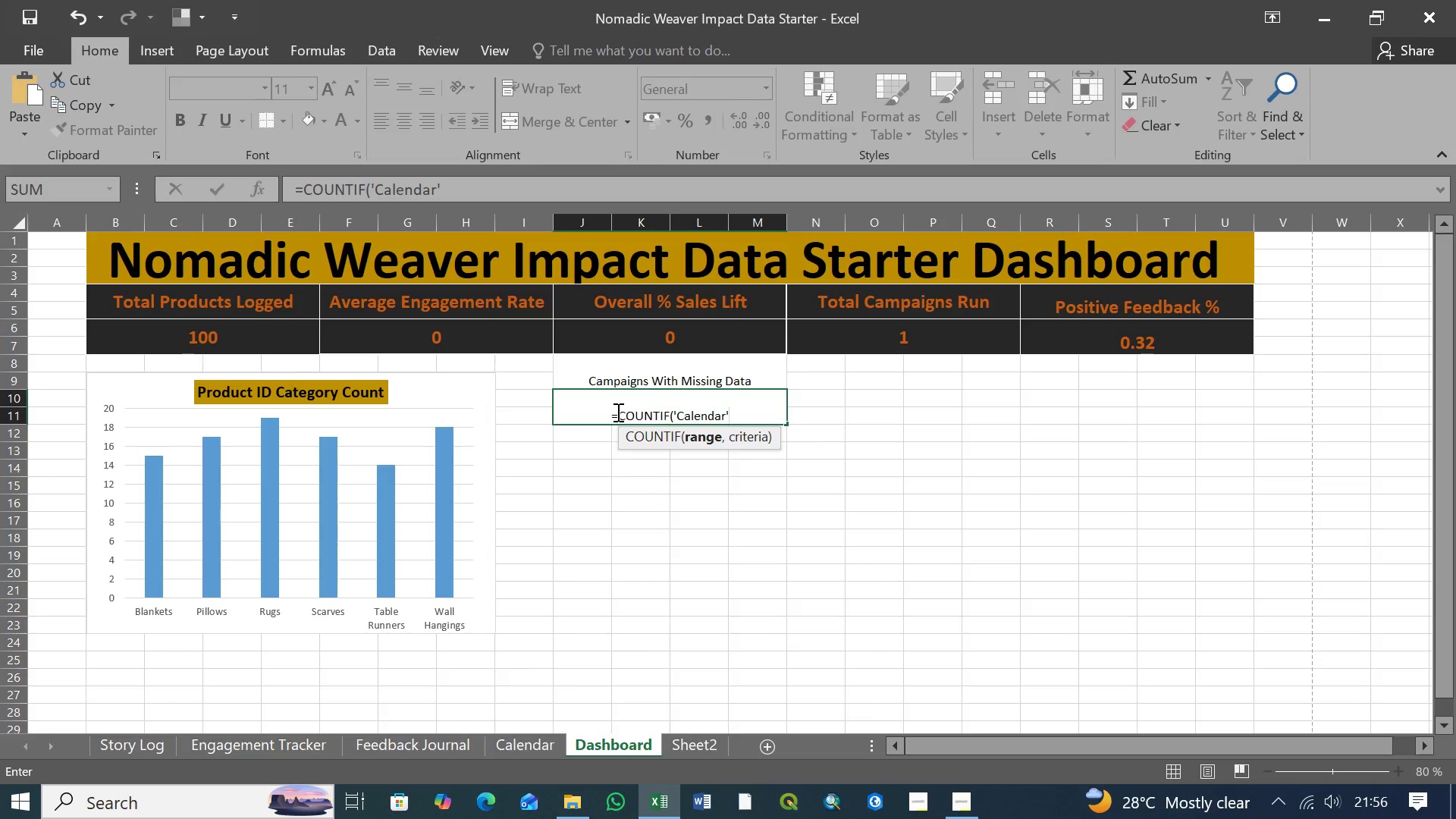 
type(E2:E101)
 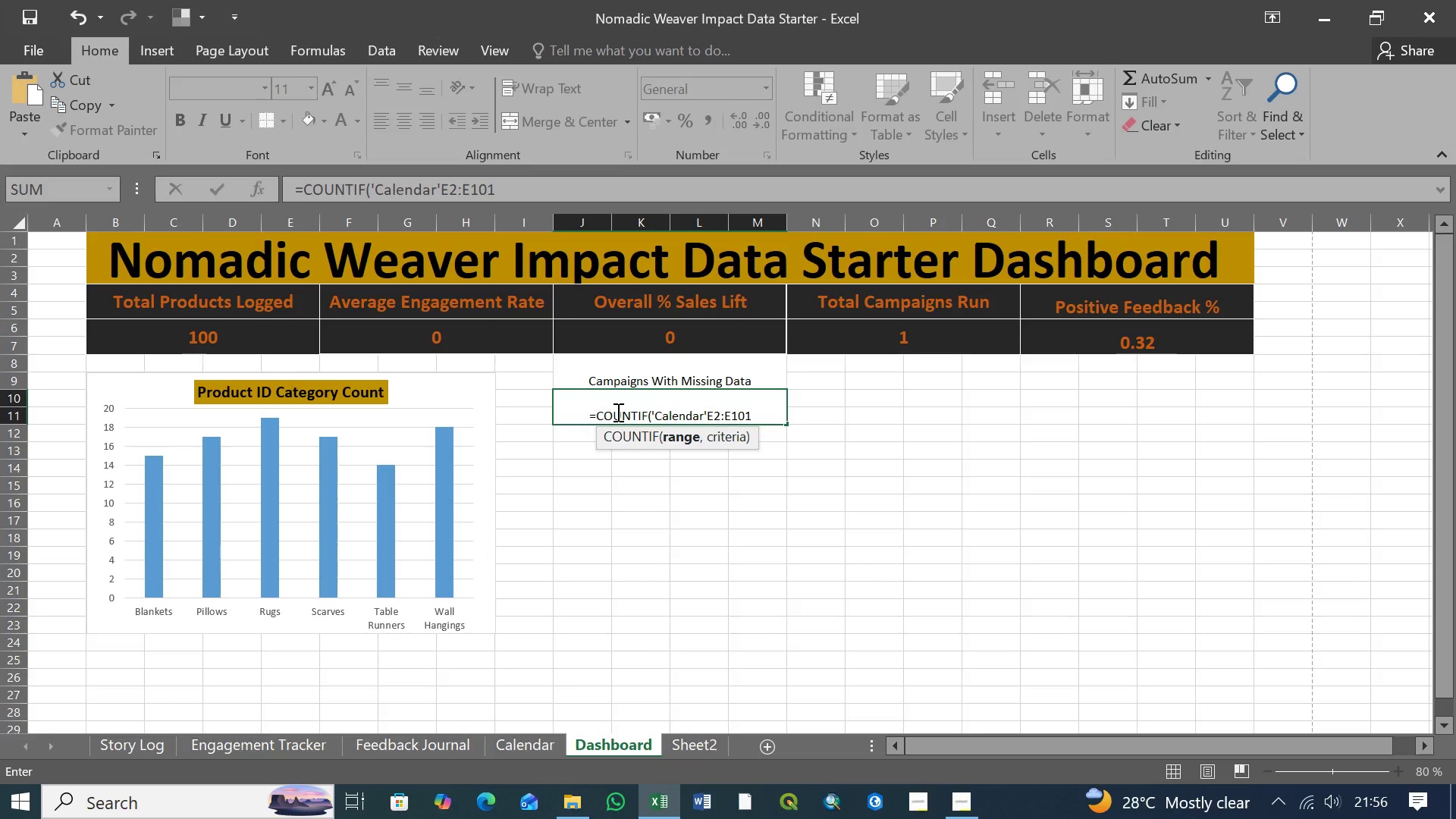 
key(Comma)
 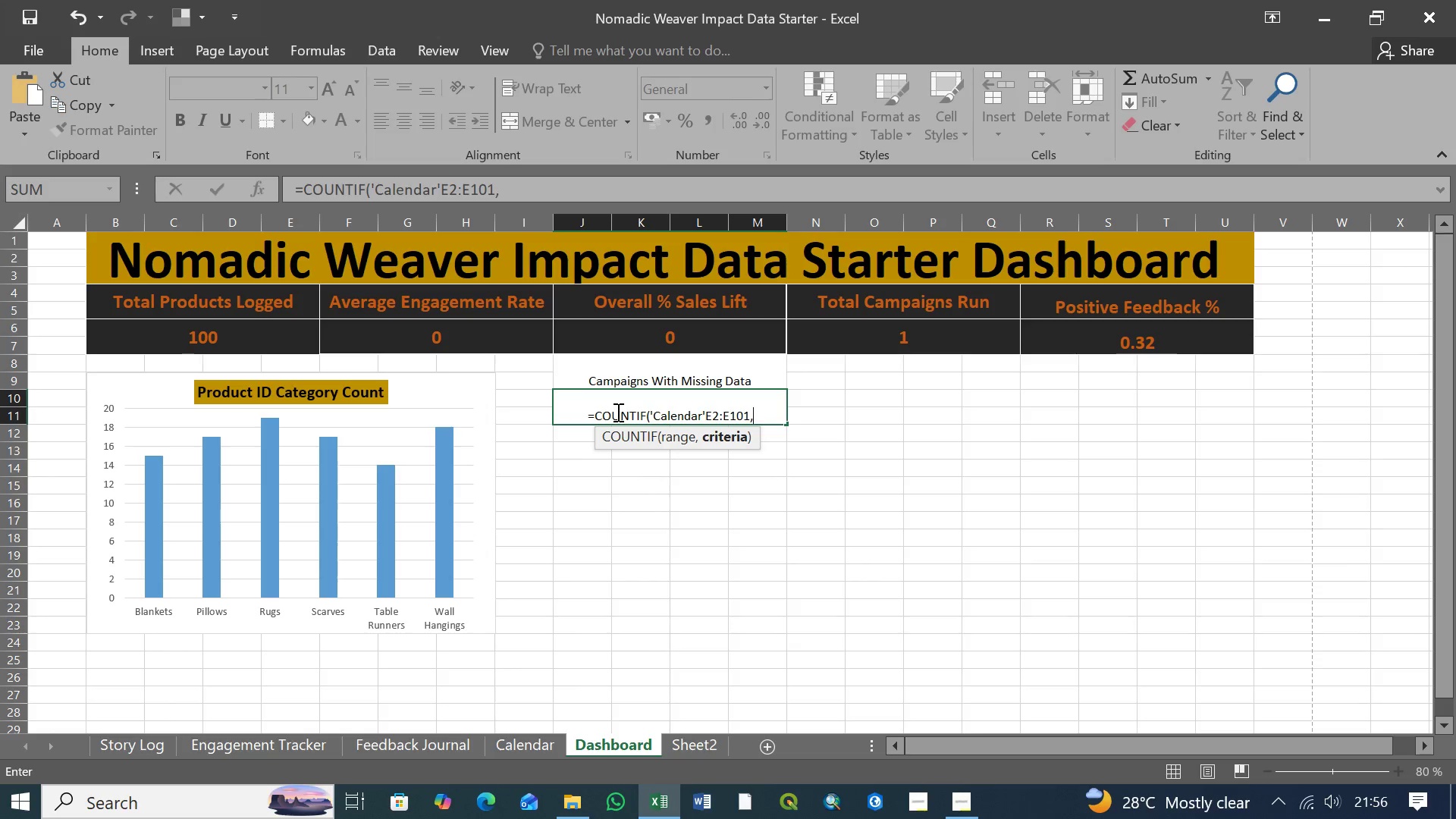 
wait(5.56)
 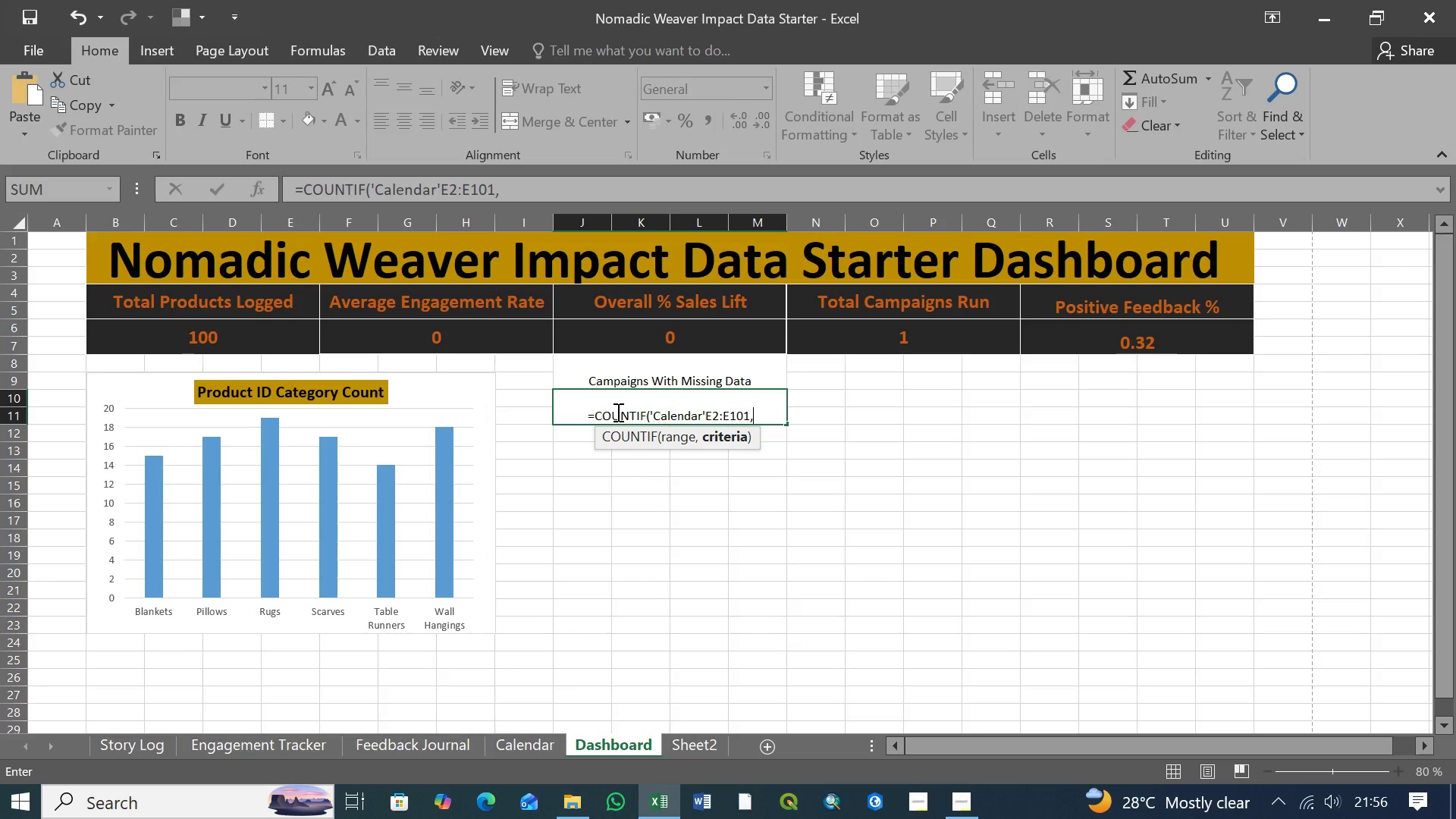 
type(')
key(Backspace)
type("no)
key(Backspace)
key(Backspace)
type(No Data)
 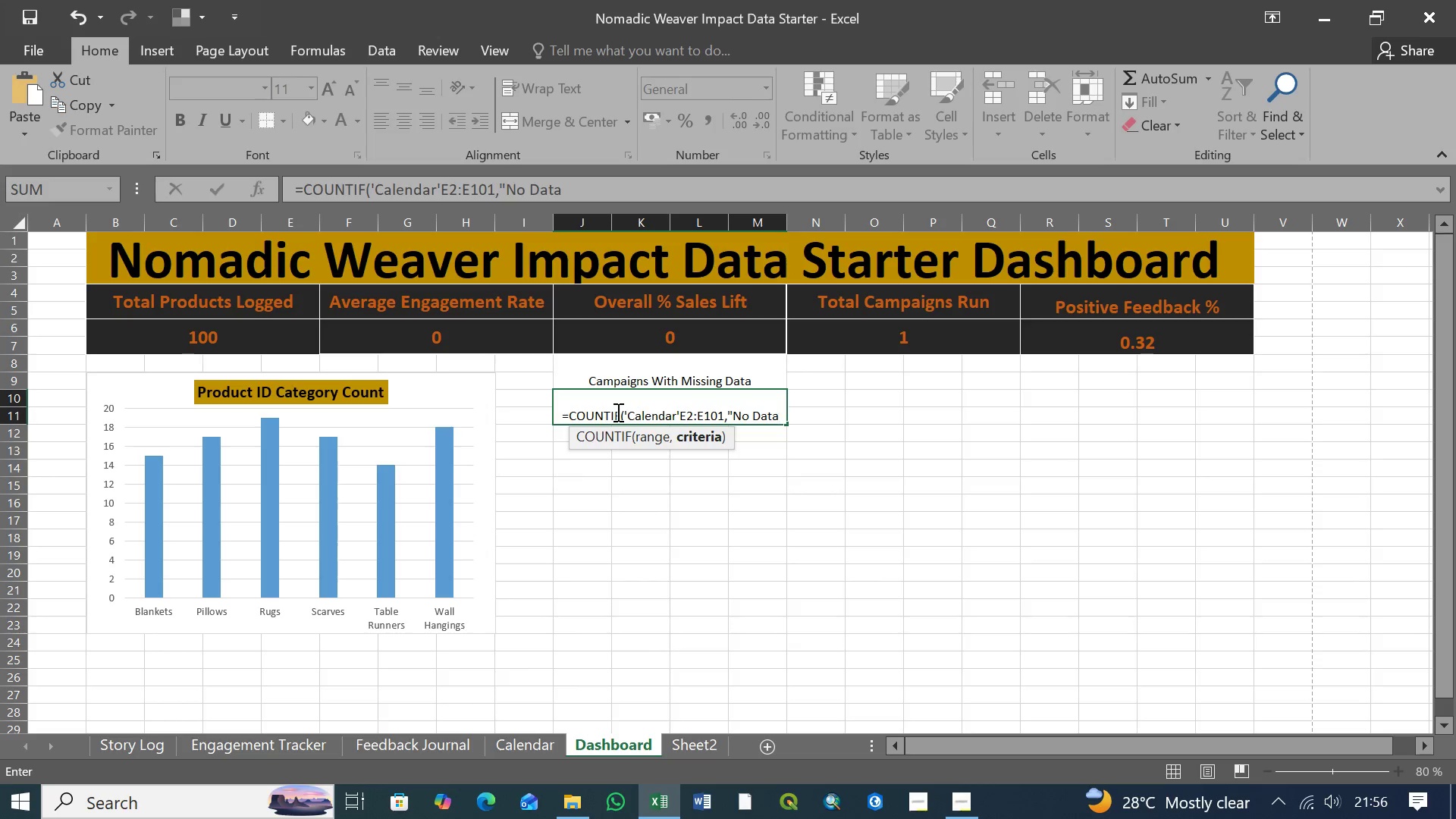 
key(Shift+Quote)
 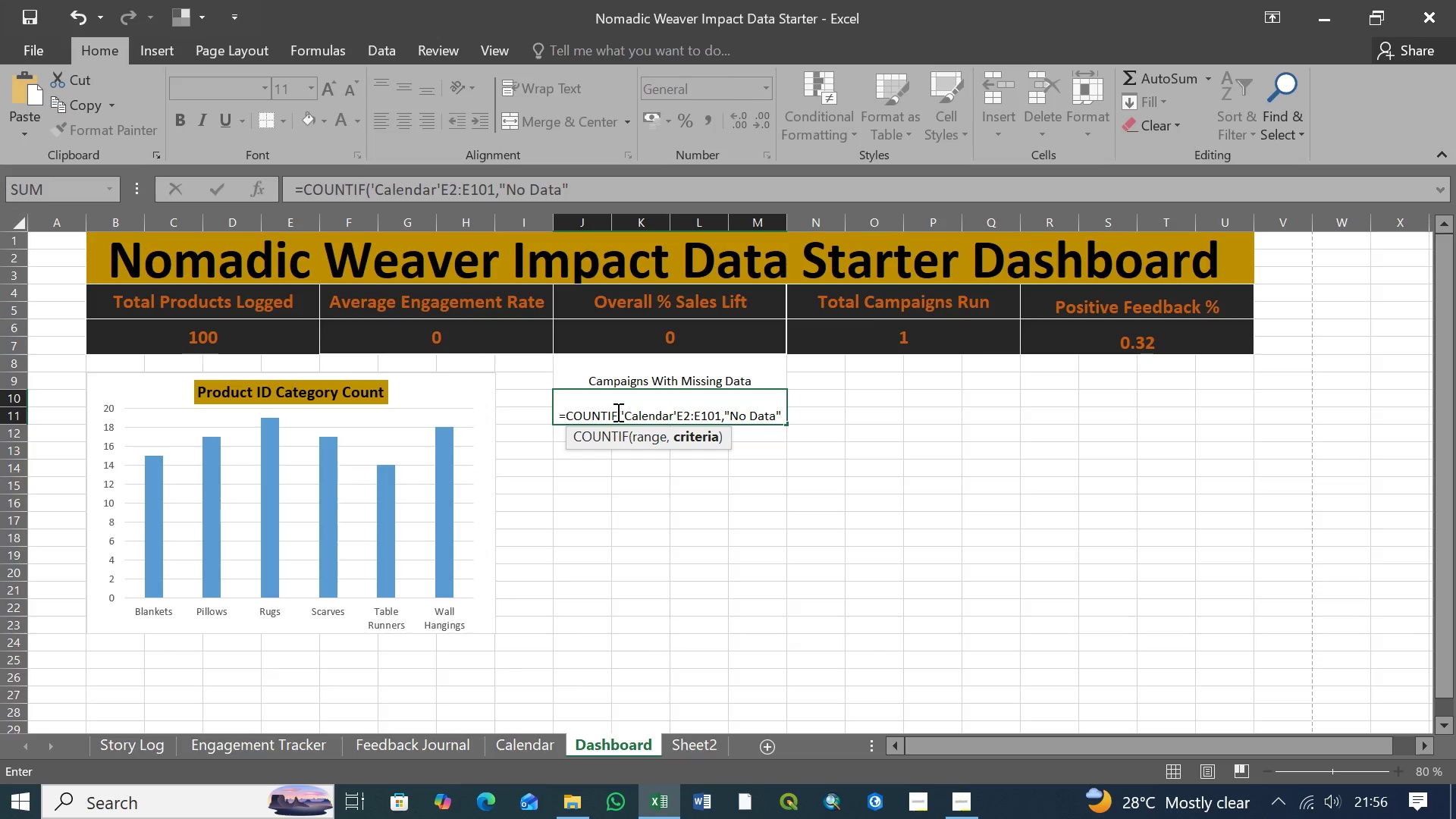 
key(Shift+0)
 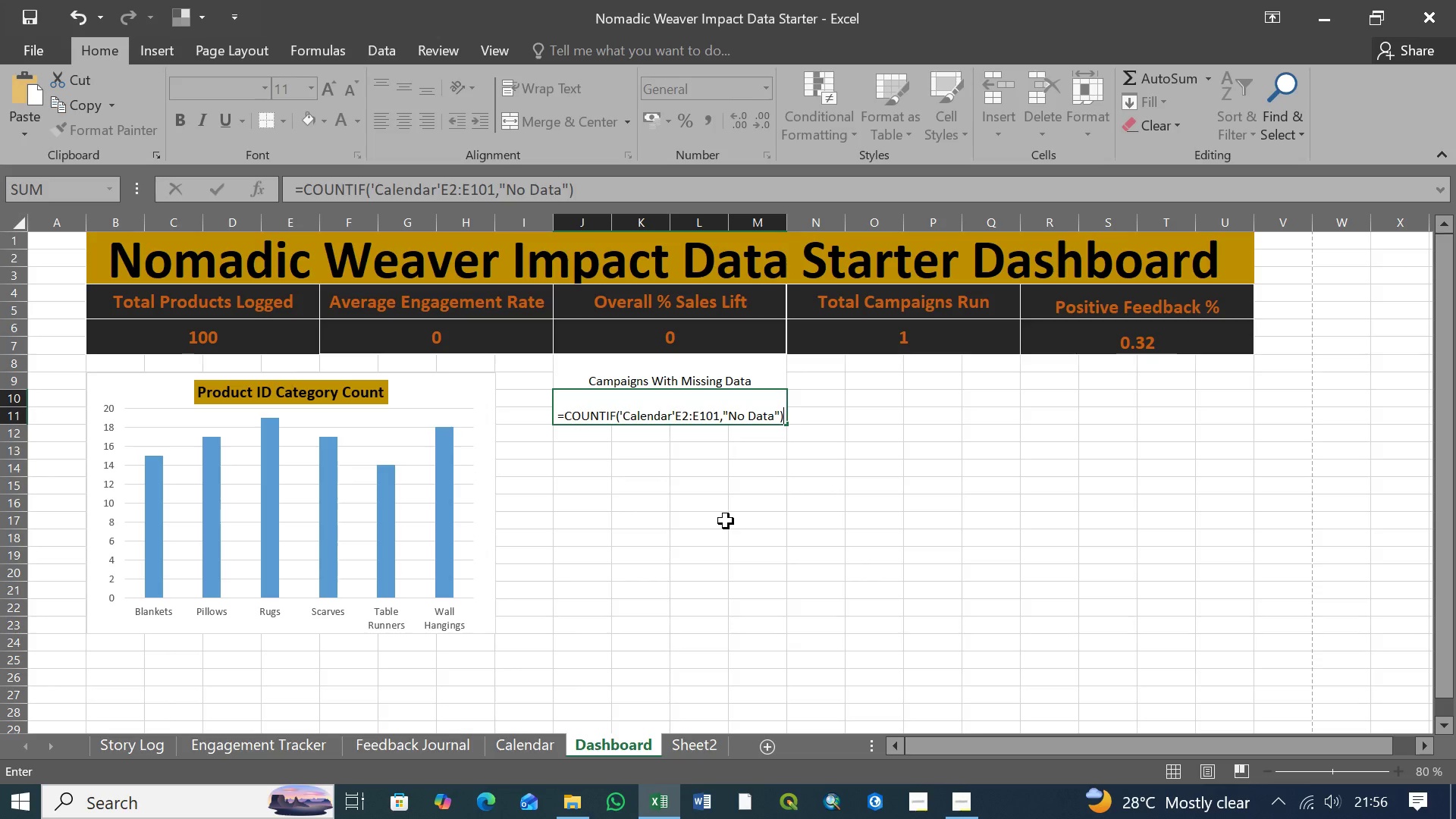 
key(Enter)
 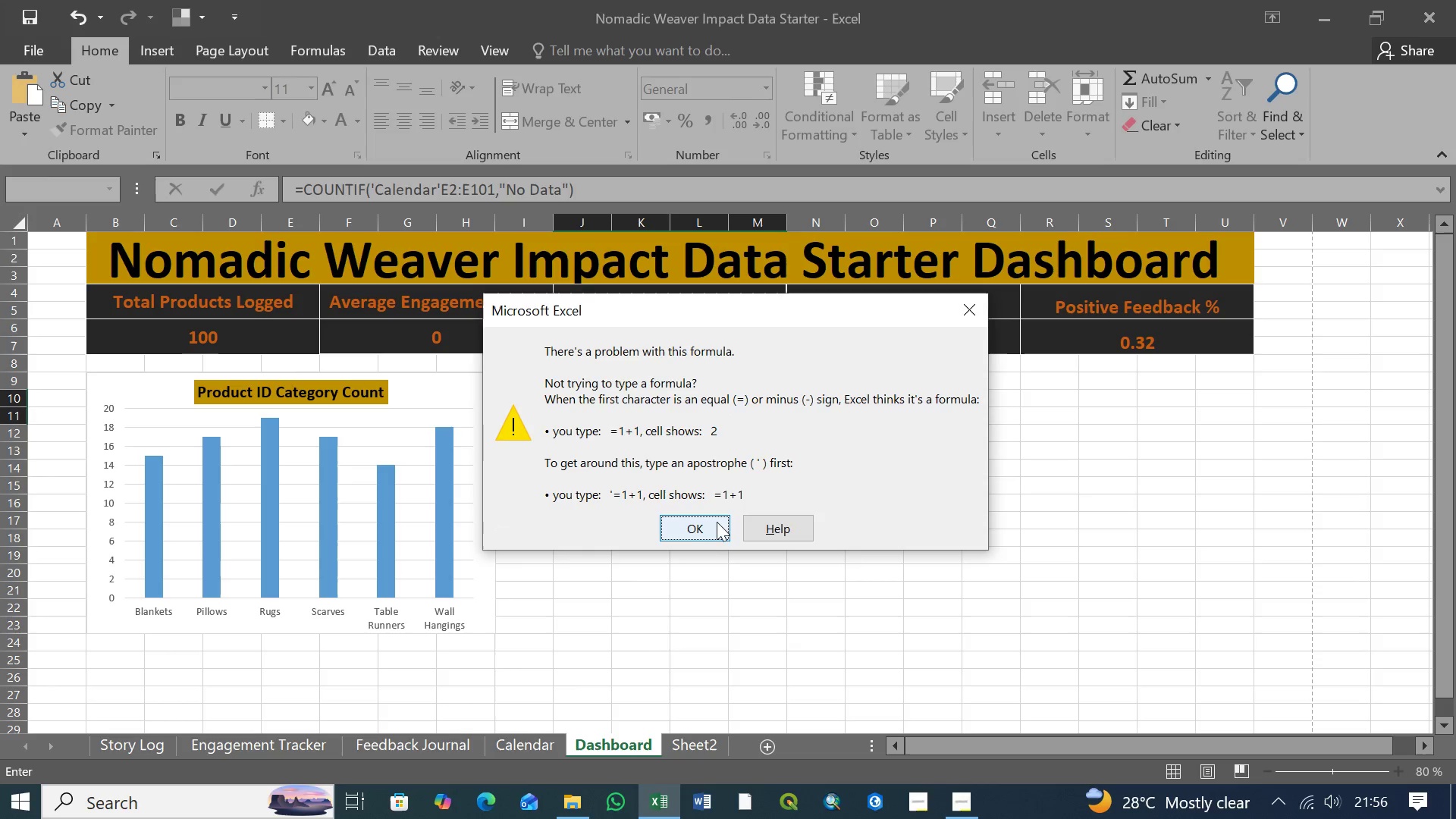 
left_click([711, 533])
 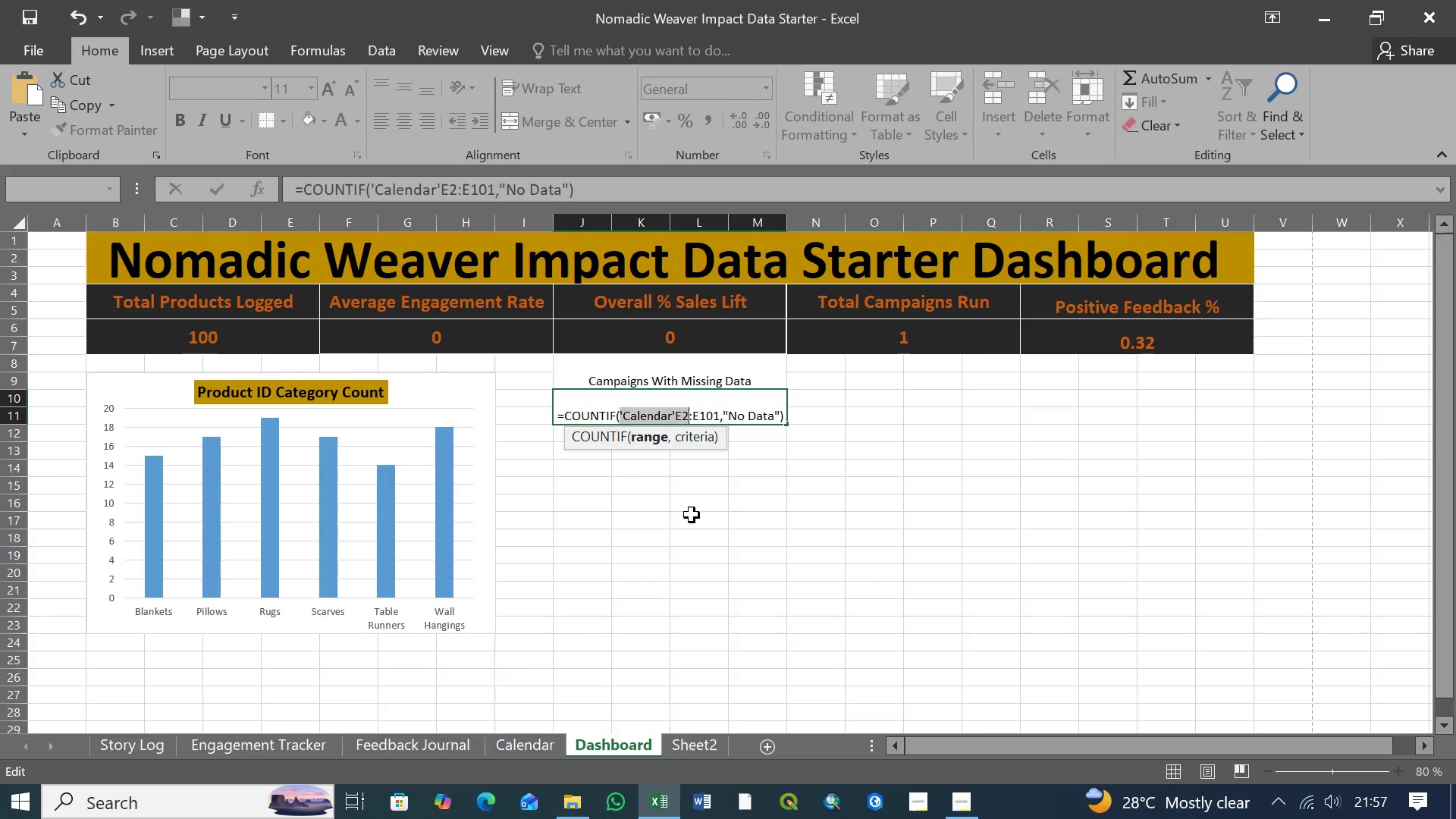 
wait(22.45)
 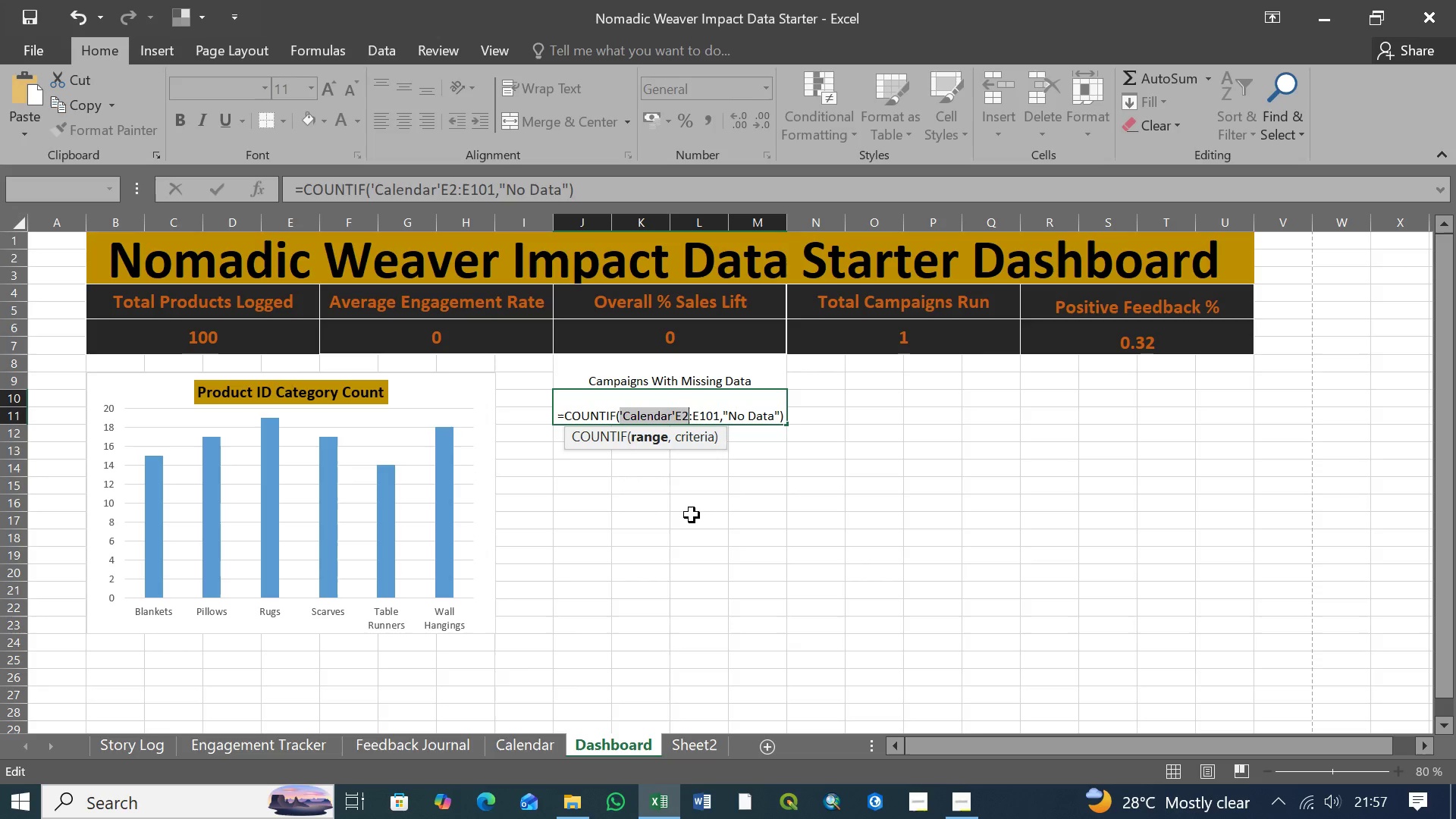 
left_click([589, 190])
 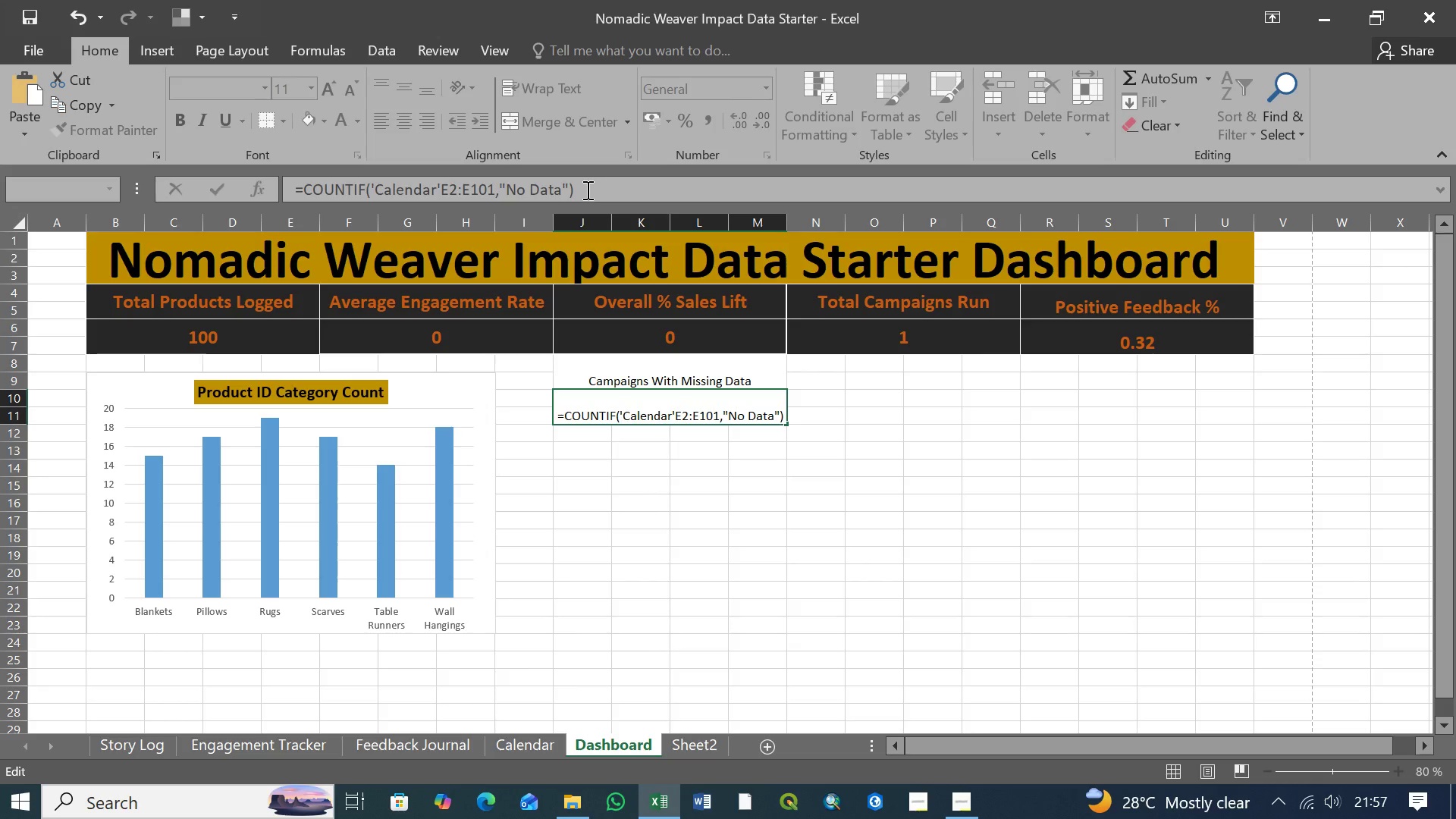 
left_click_drag(start_coordinate=[586, 190], to_coordinate=[206, 196])
 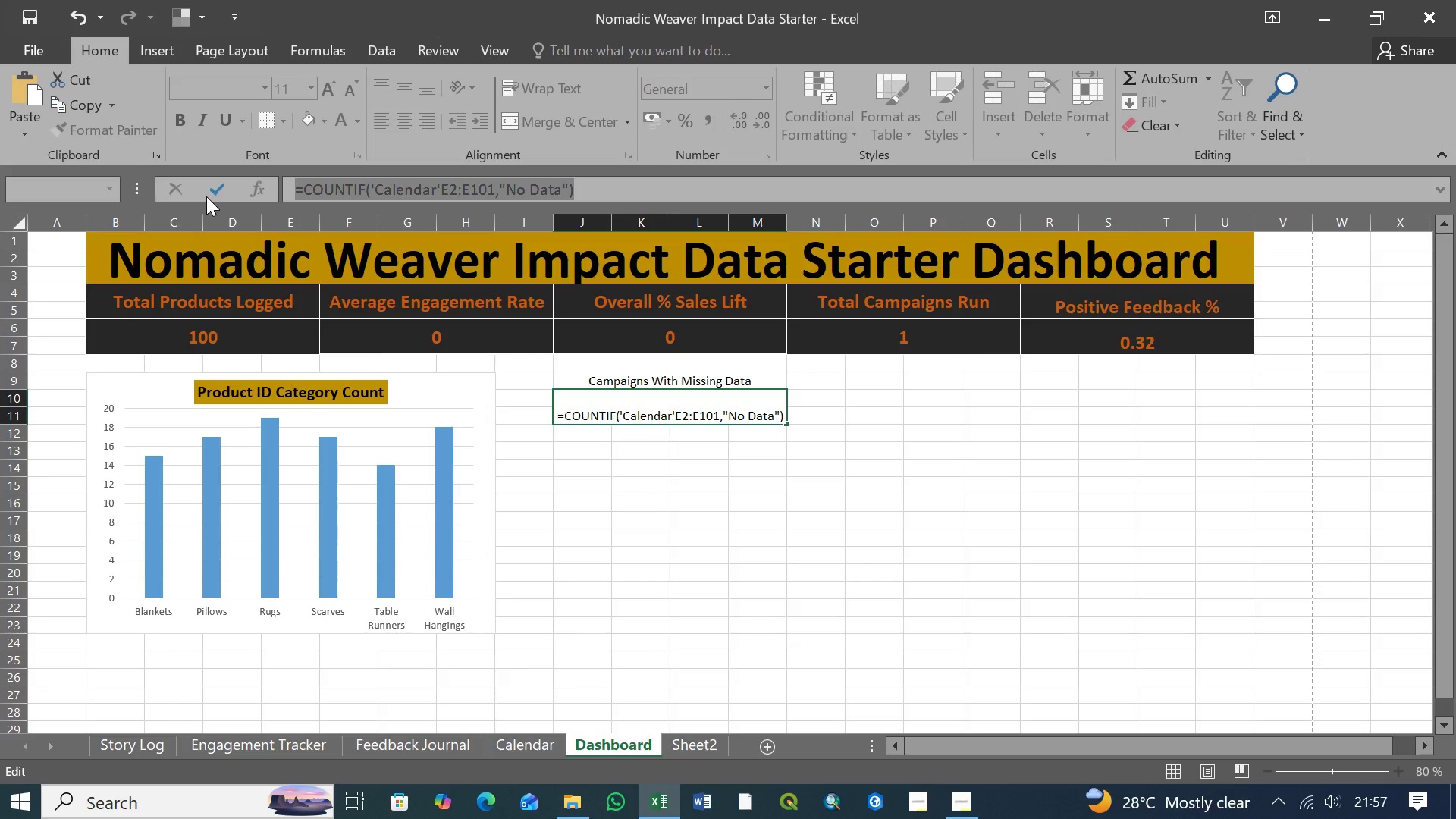 
key(Control+X)
 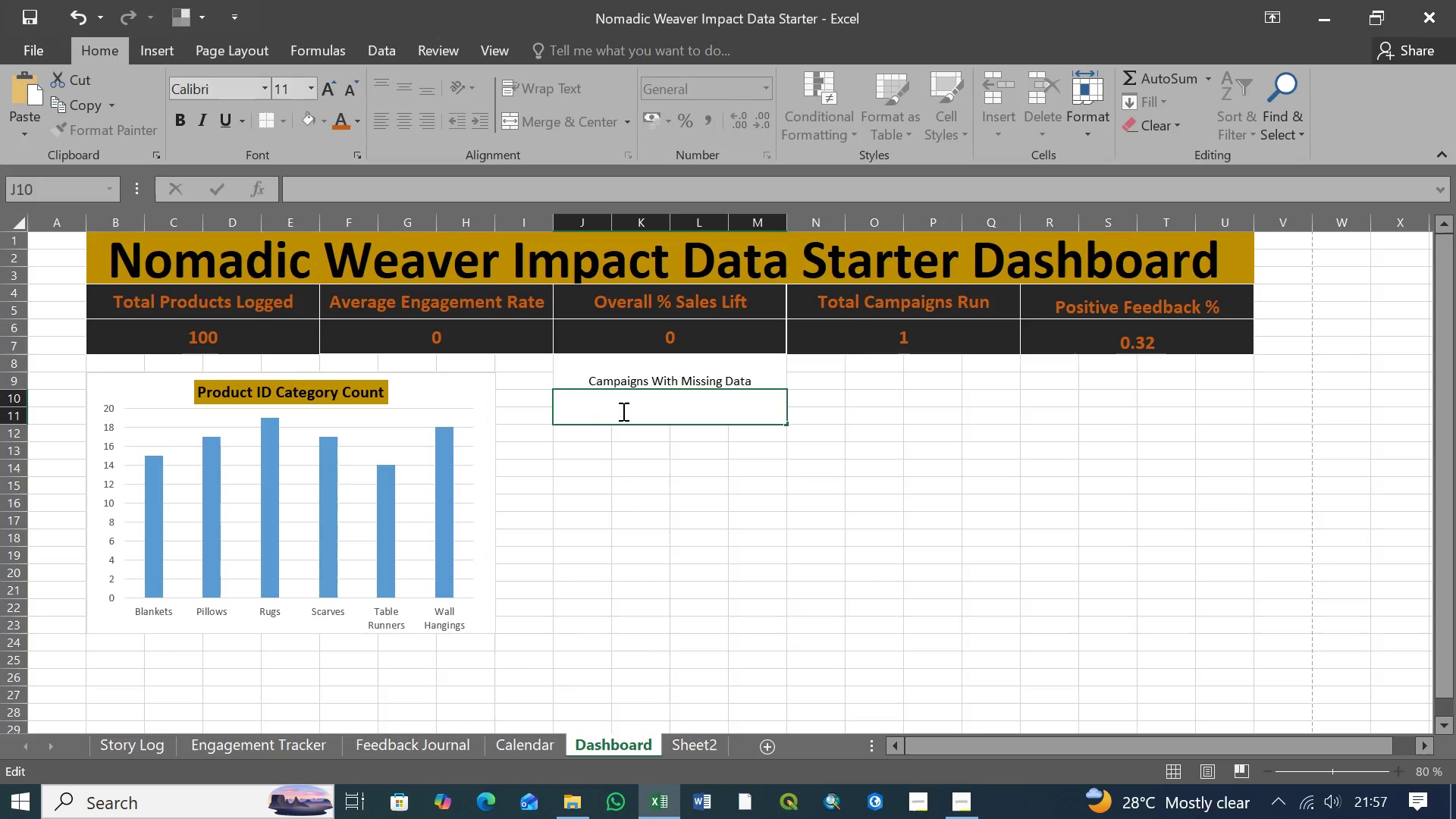 
left_click([625, 406])
 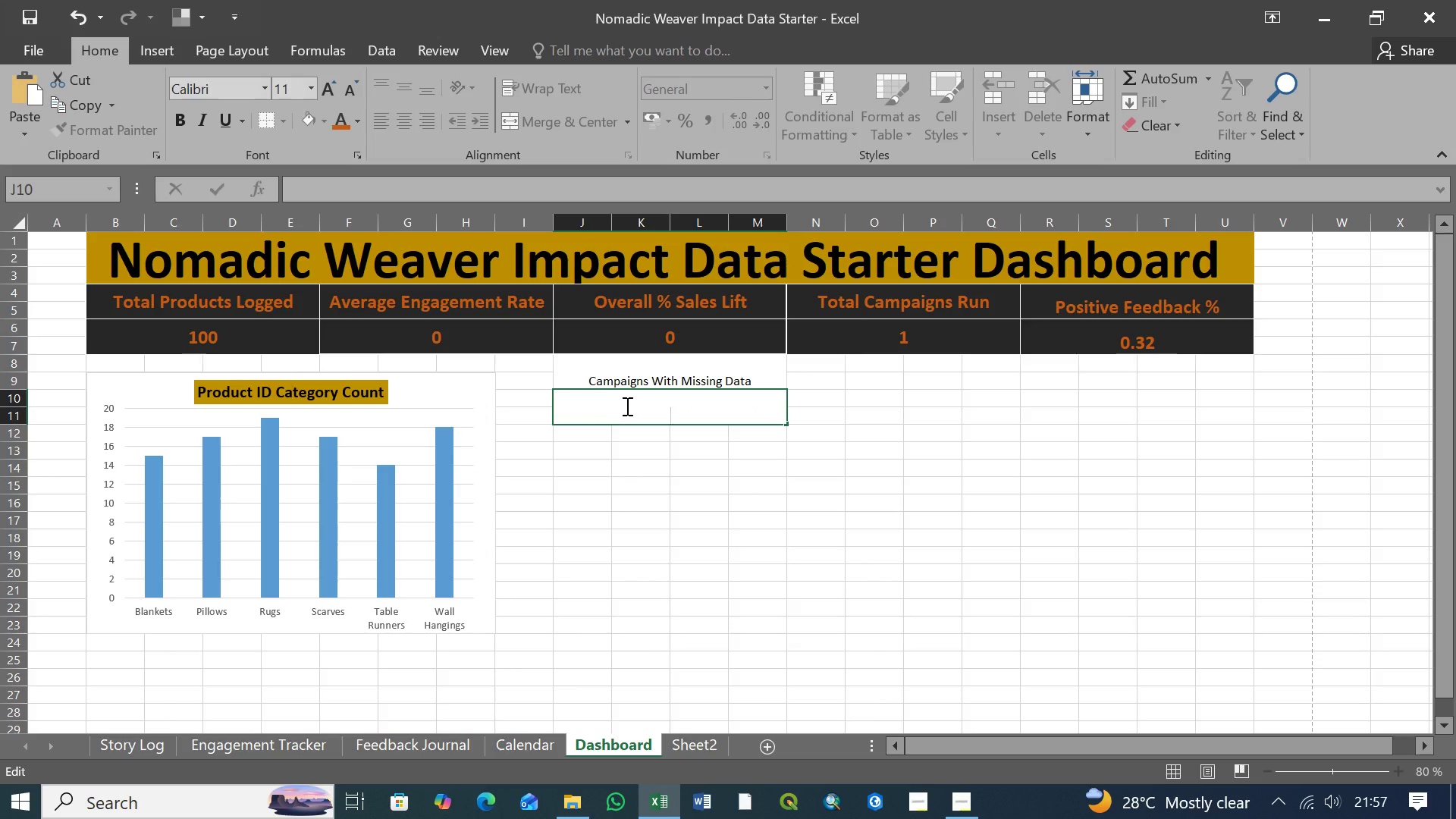 
key(Control+V)
 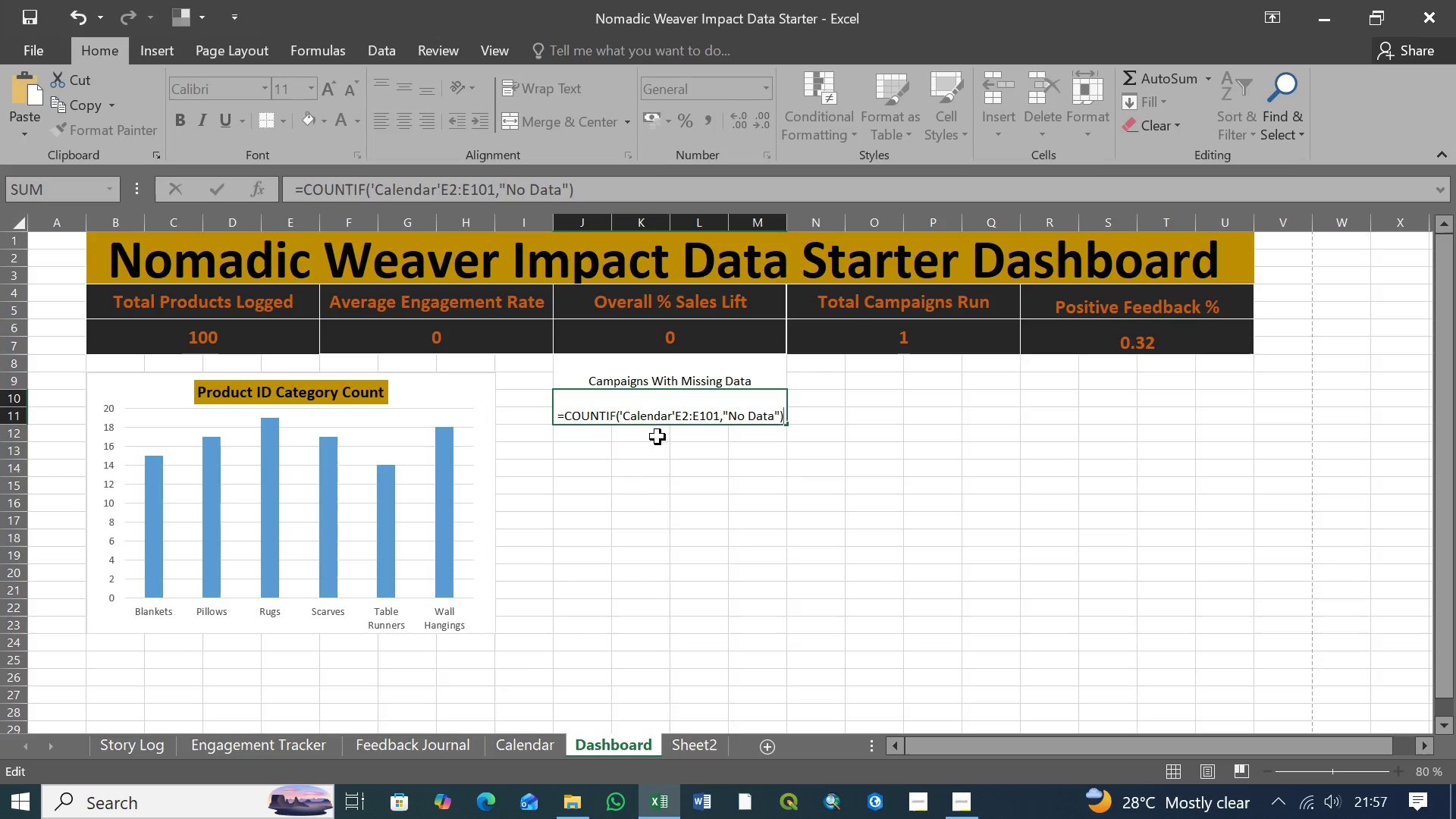 
wait(23.38)
 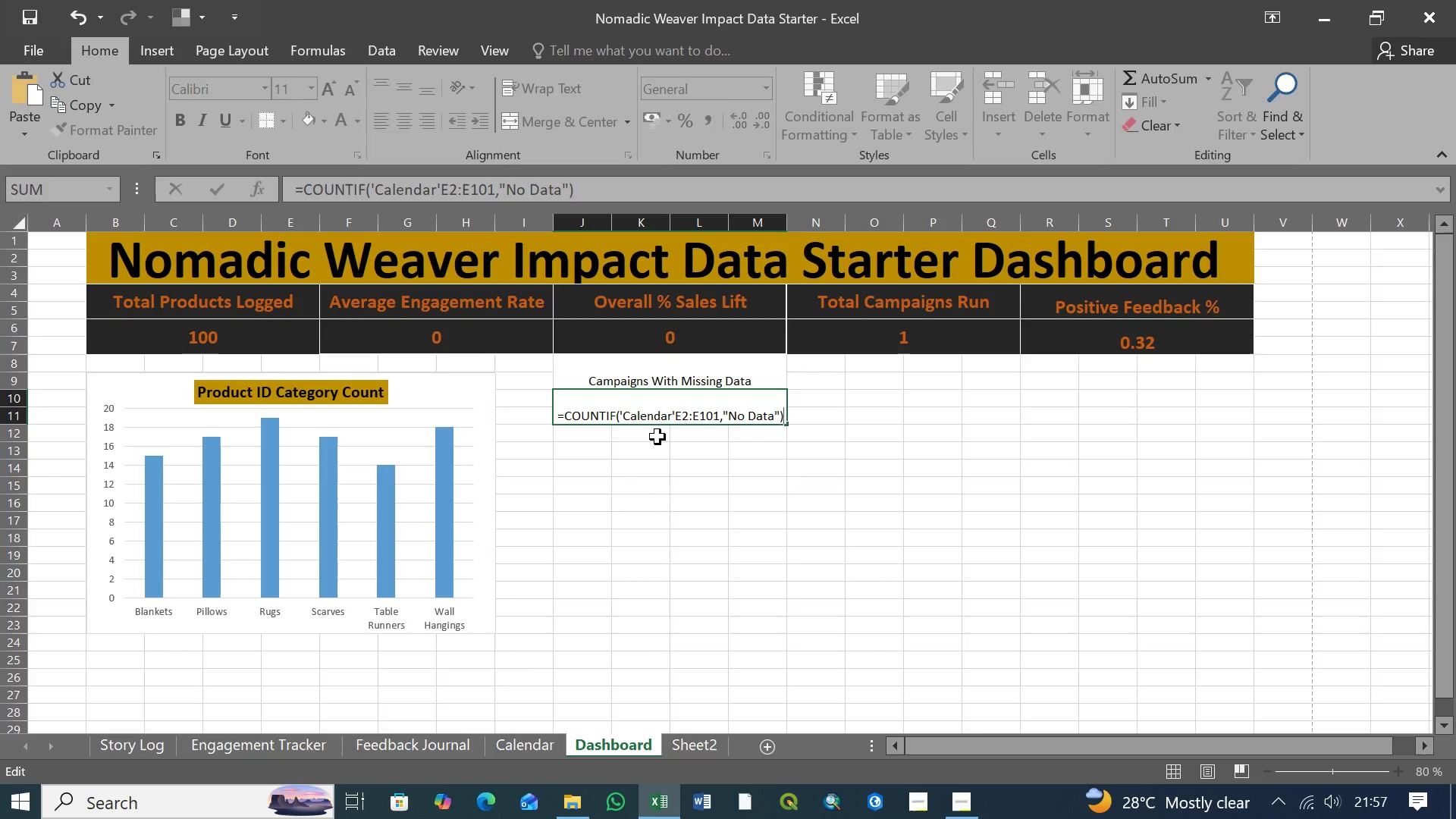 
left_click([441, 190])
 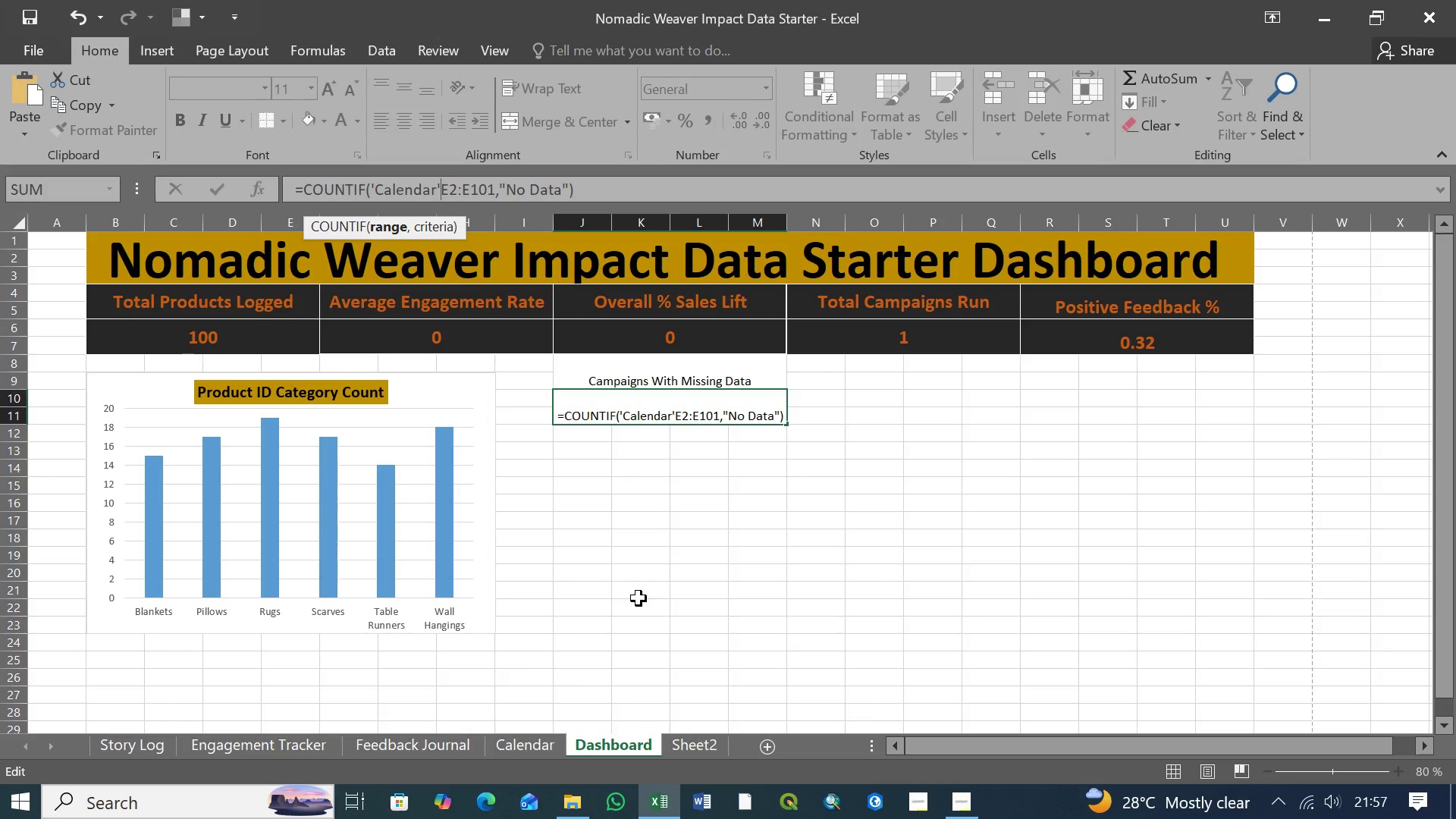 
key(Shift+1)
 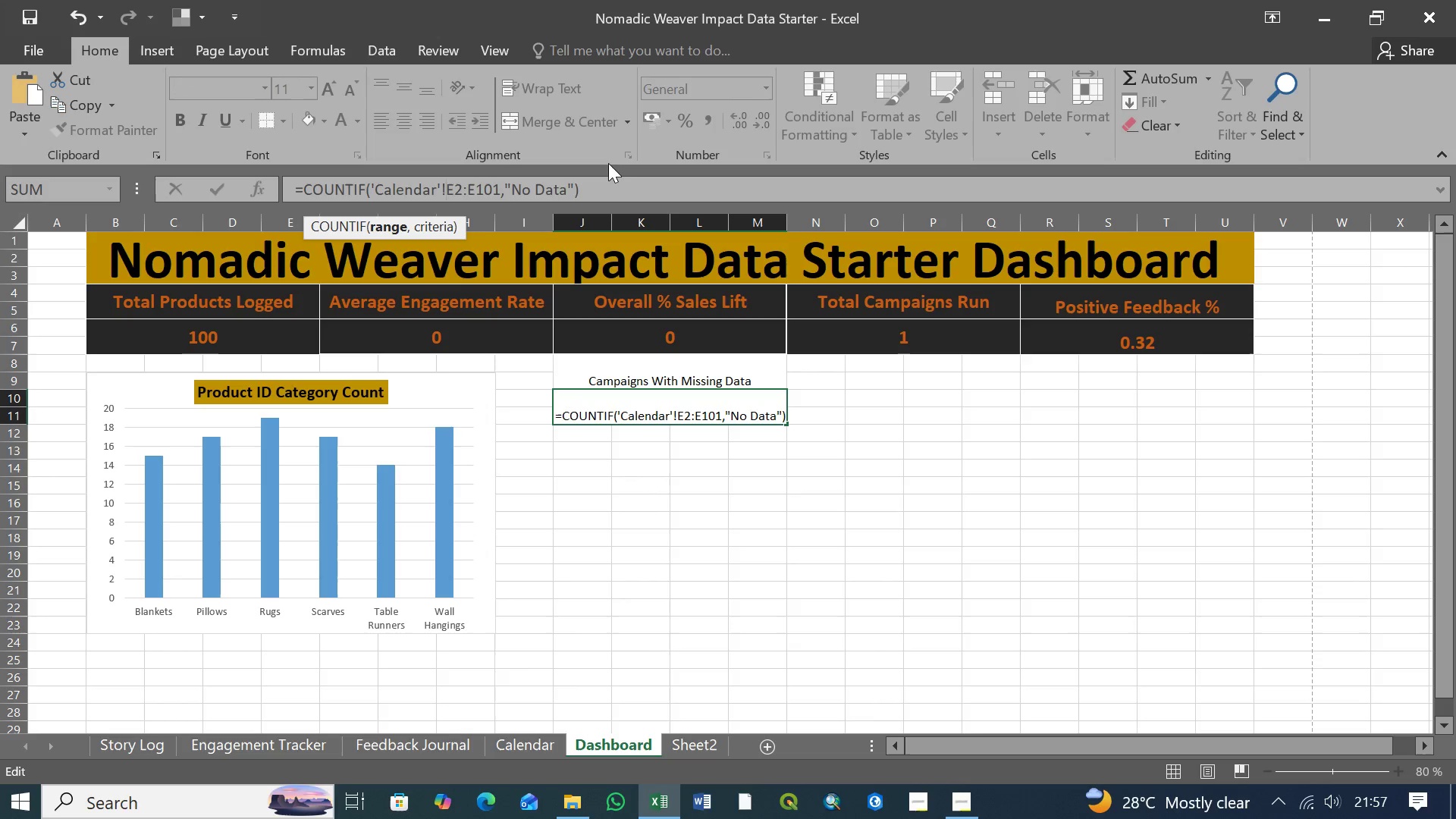 
left_click([593, 184])
 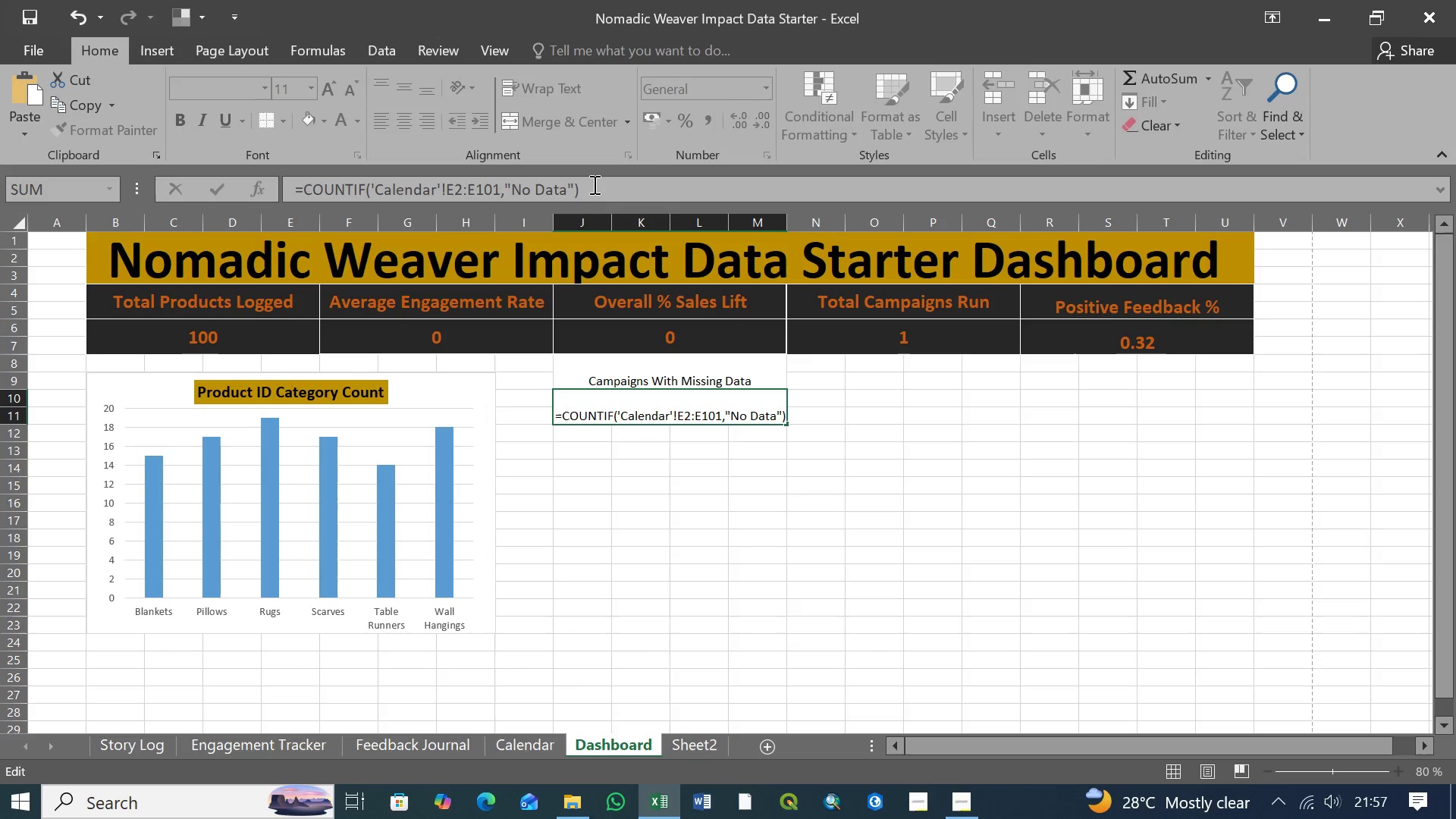 
key(Enter)
 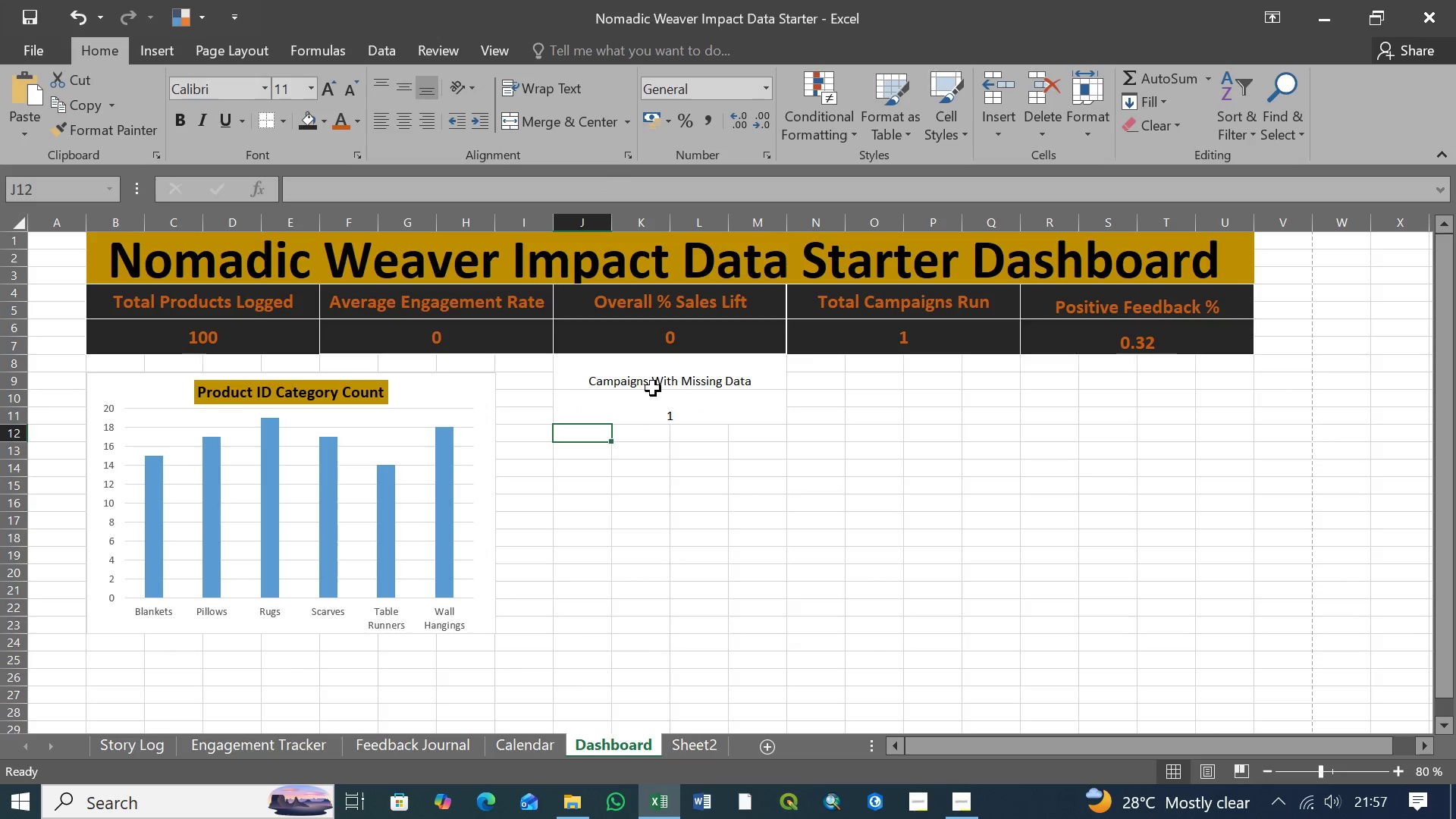 
left_click([651, 374])
 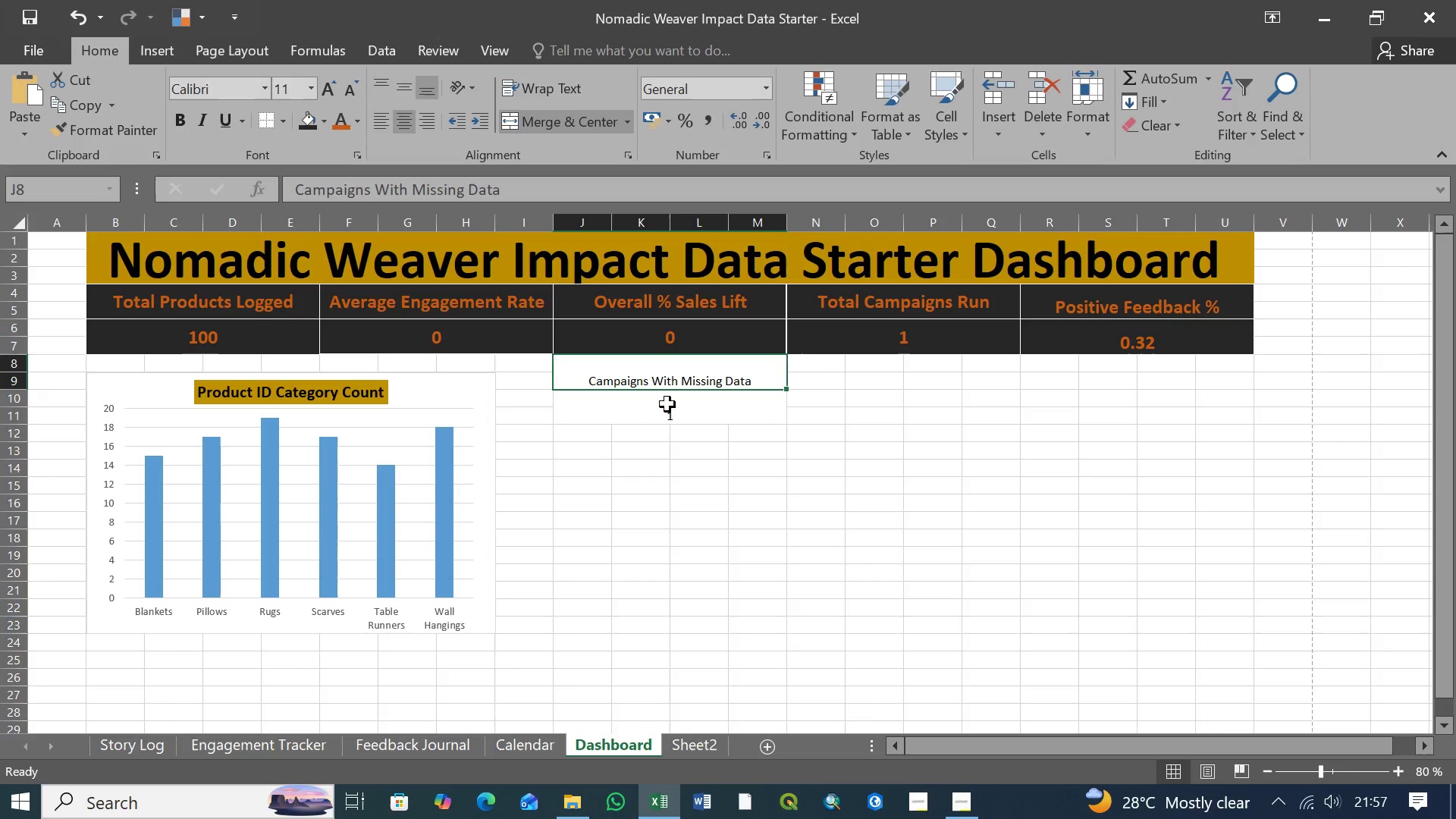 
left_click([667, 404])
 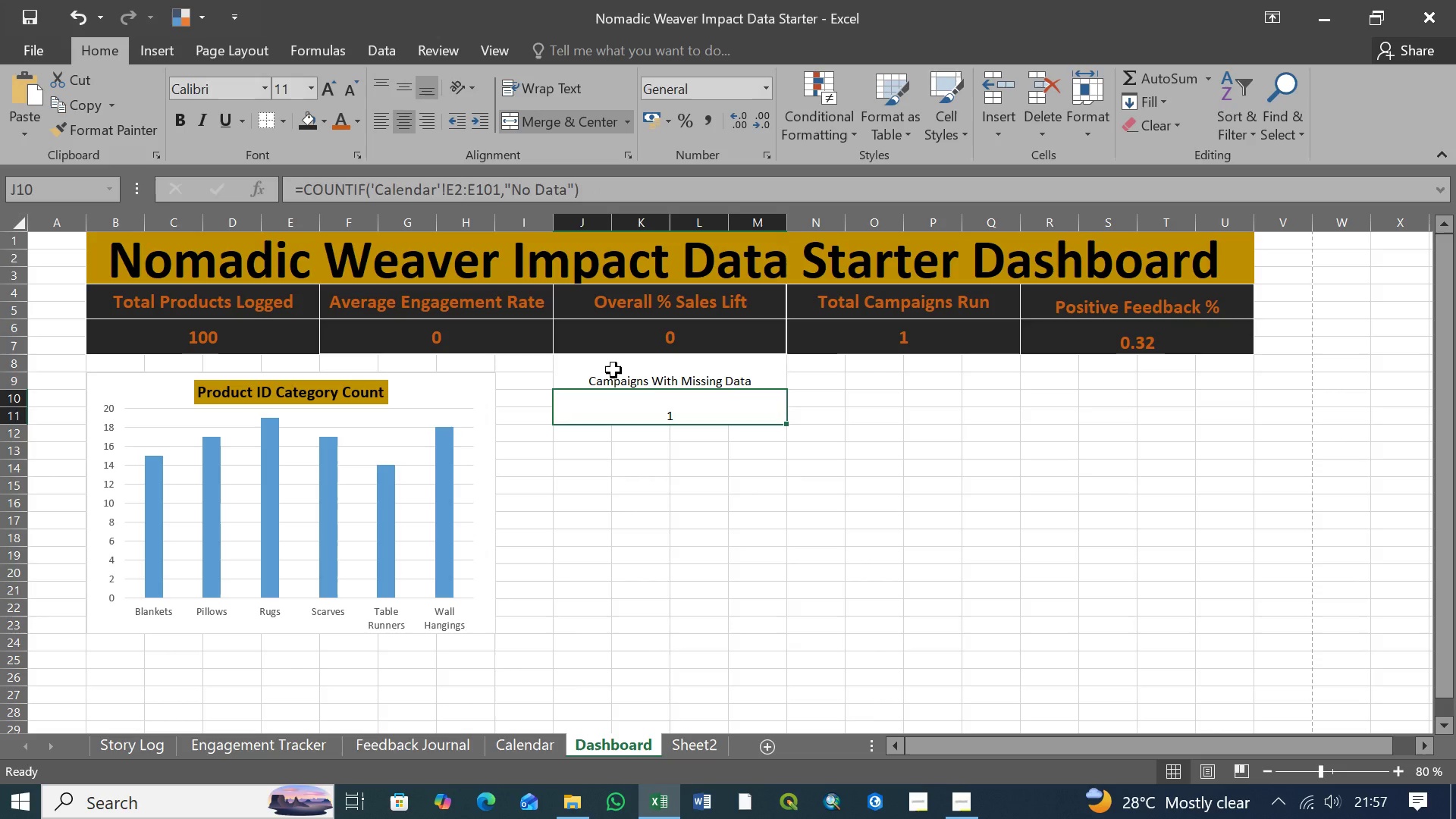 
left_click([616, 367])
 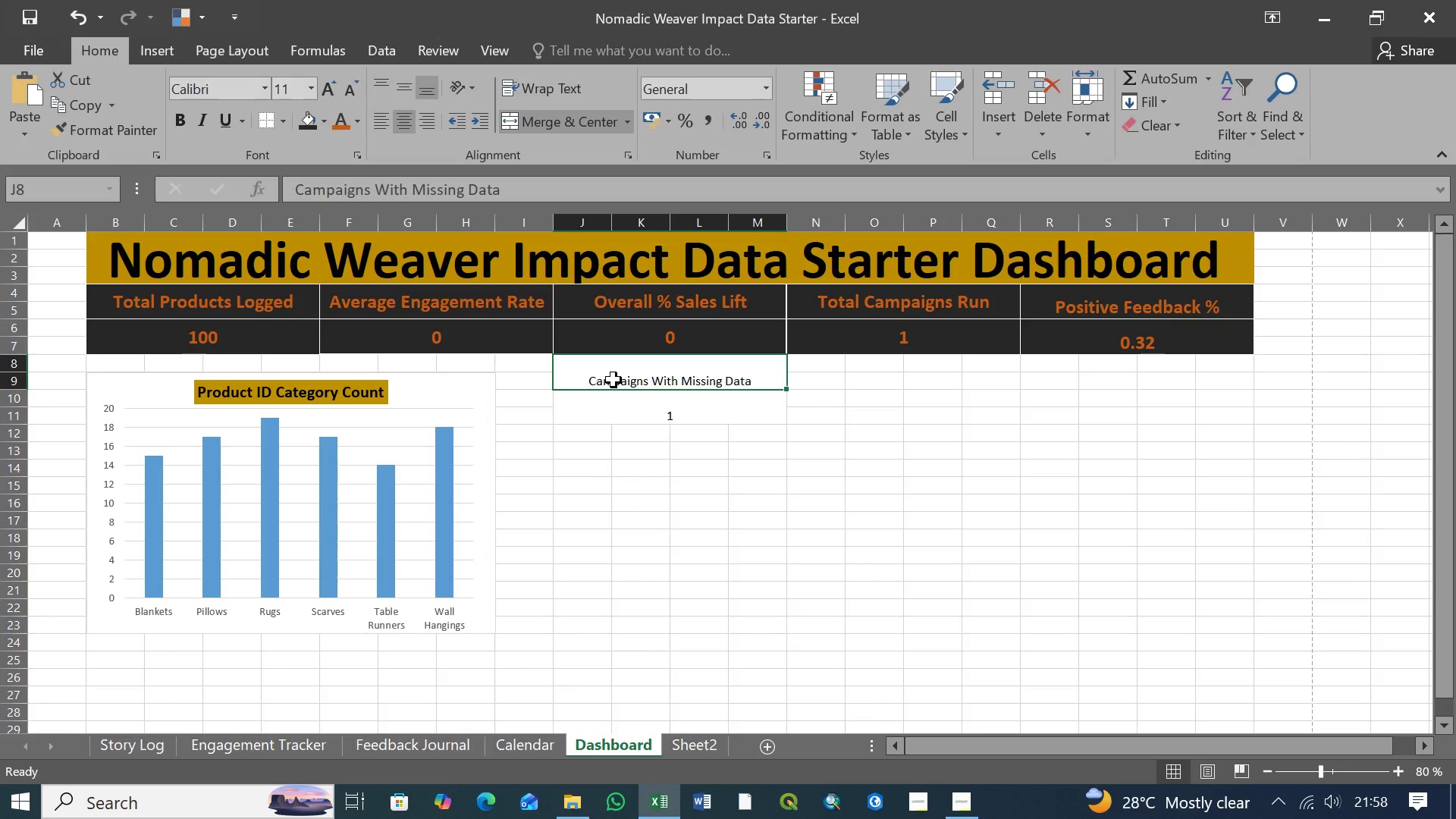 
hold_key(key=ShiftLeft, duration=0.81)
left_click([642, 405])
 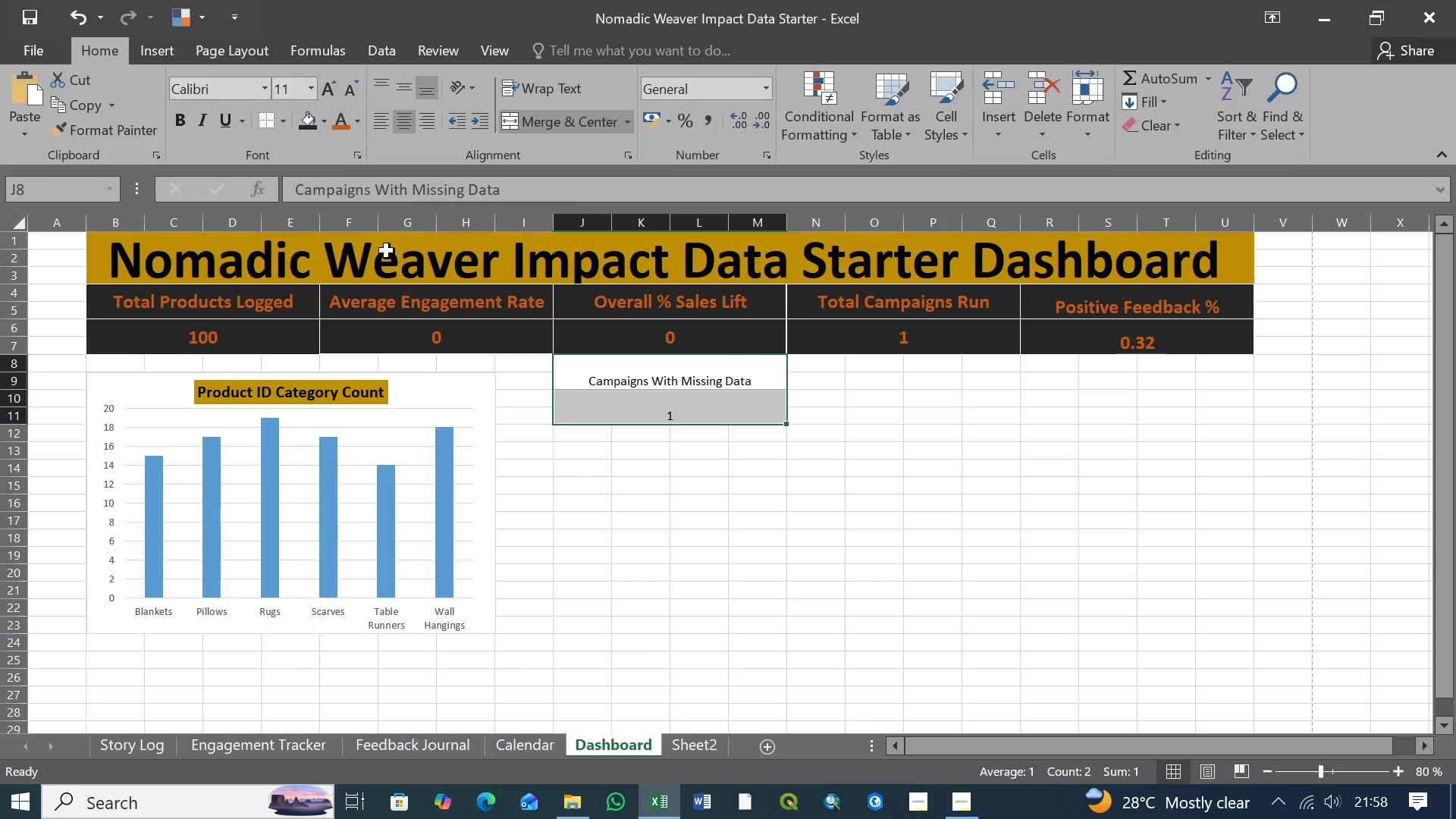 
wait(7.08)
 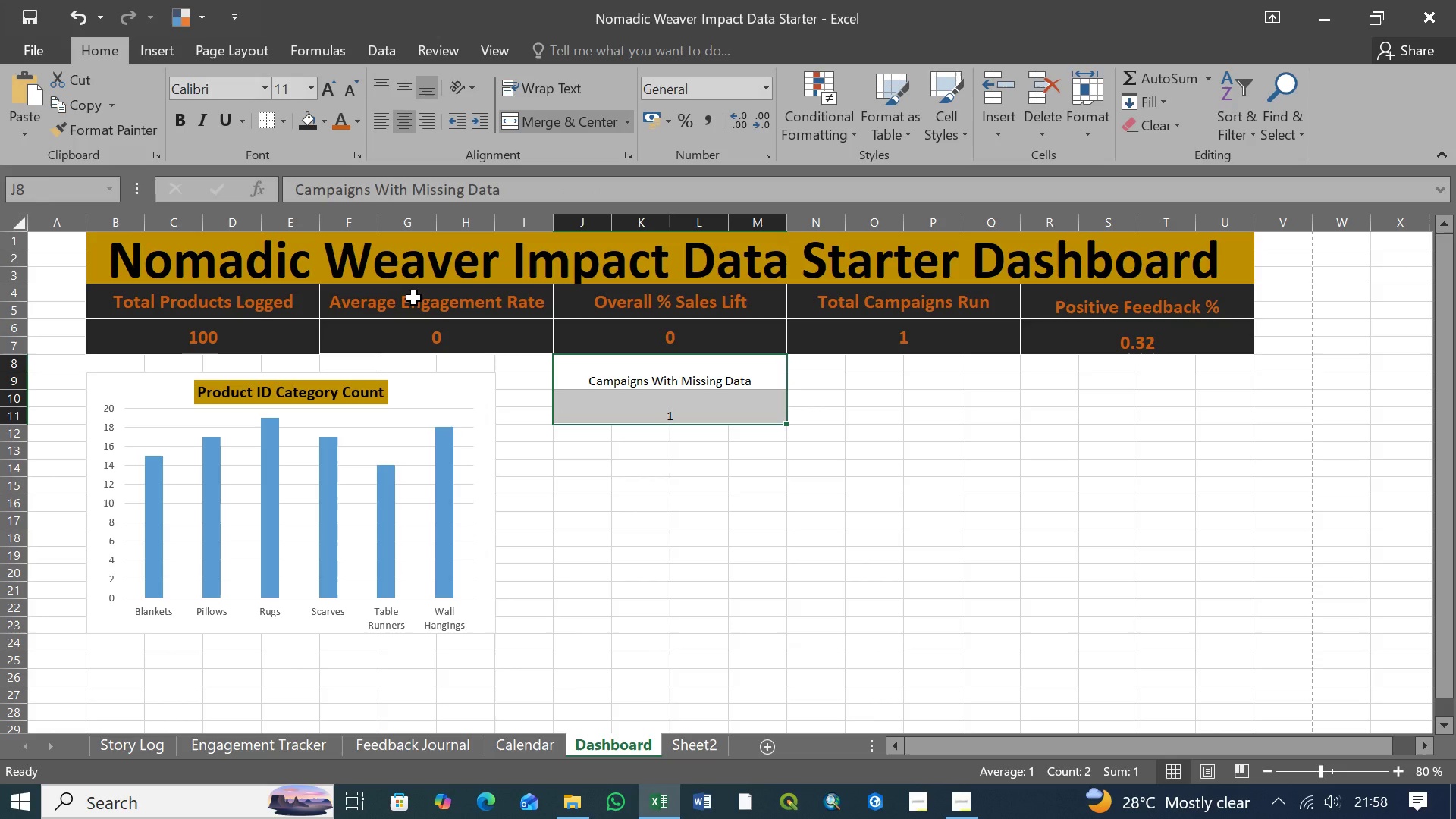 
left_click([822, 443])
 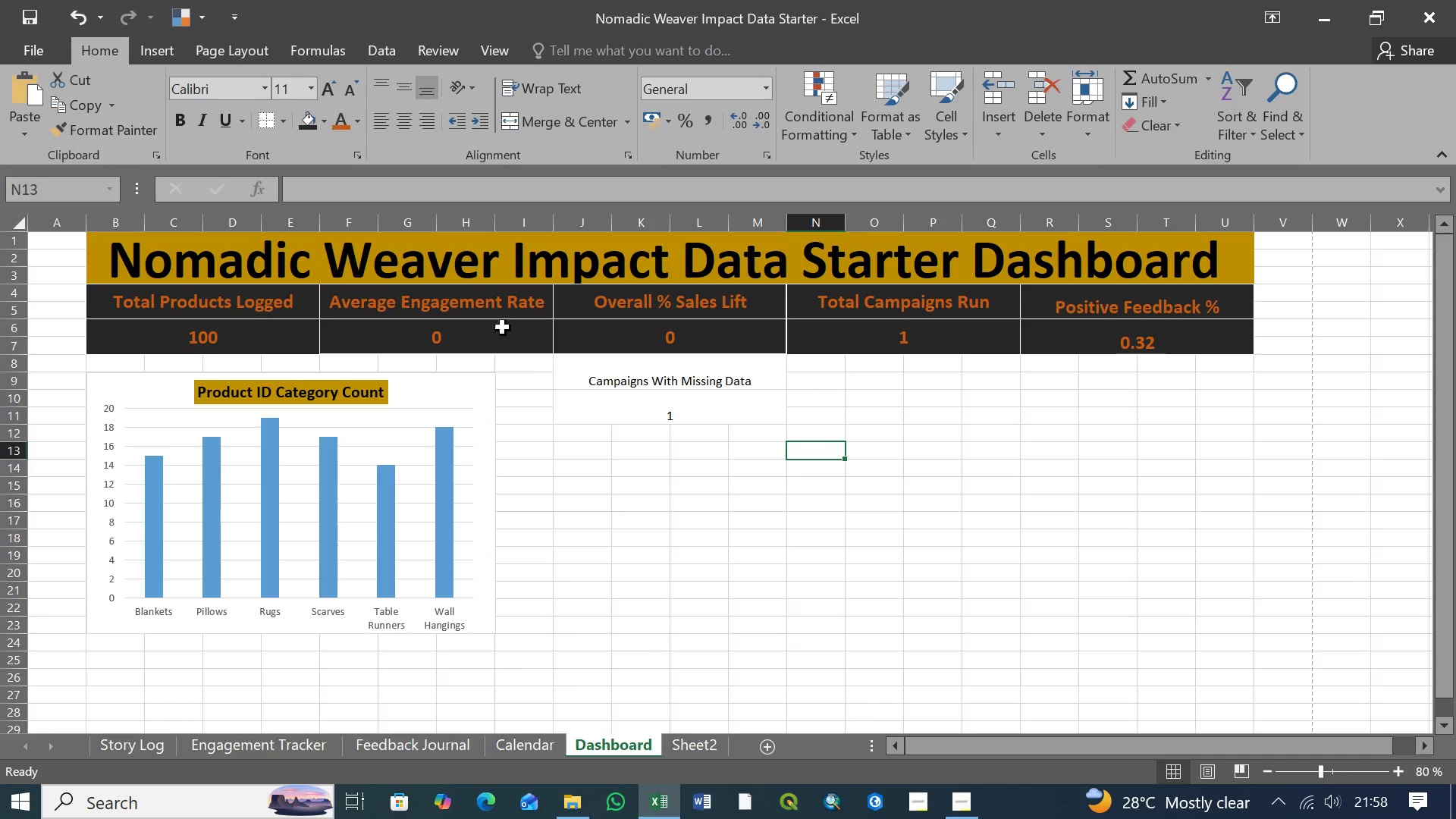 
left_click([503, 328])
 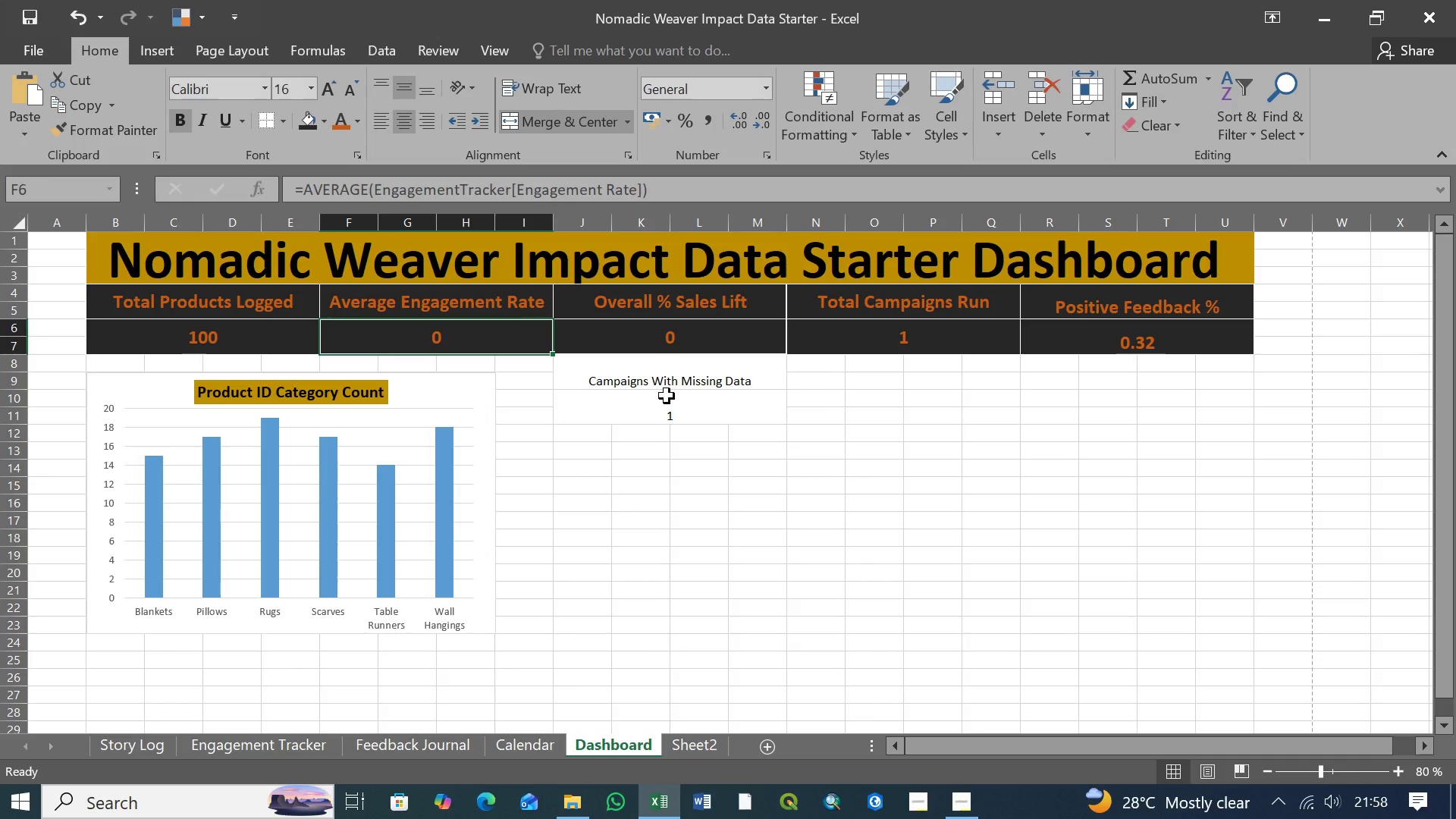 
left_click([664, 375])
 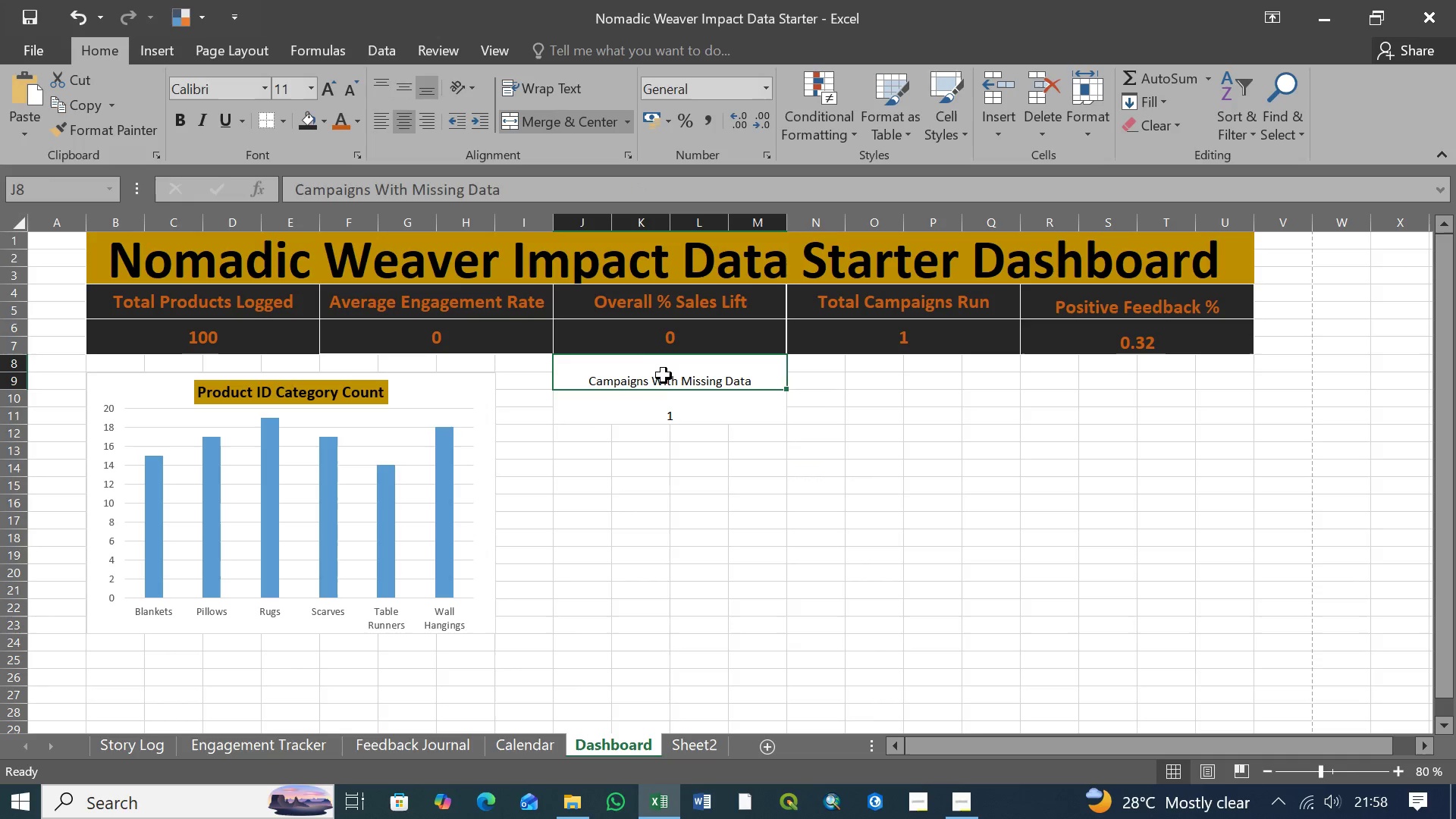 
hold_key(key=ShiftLeft, duration=0.77)
left_click([689, 406])
 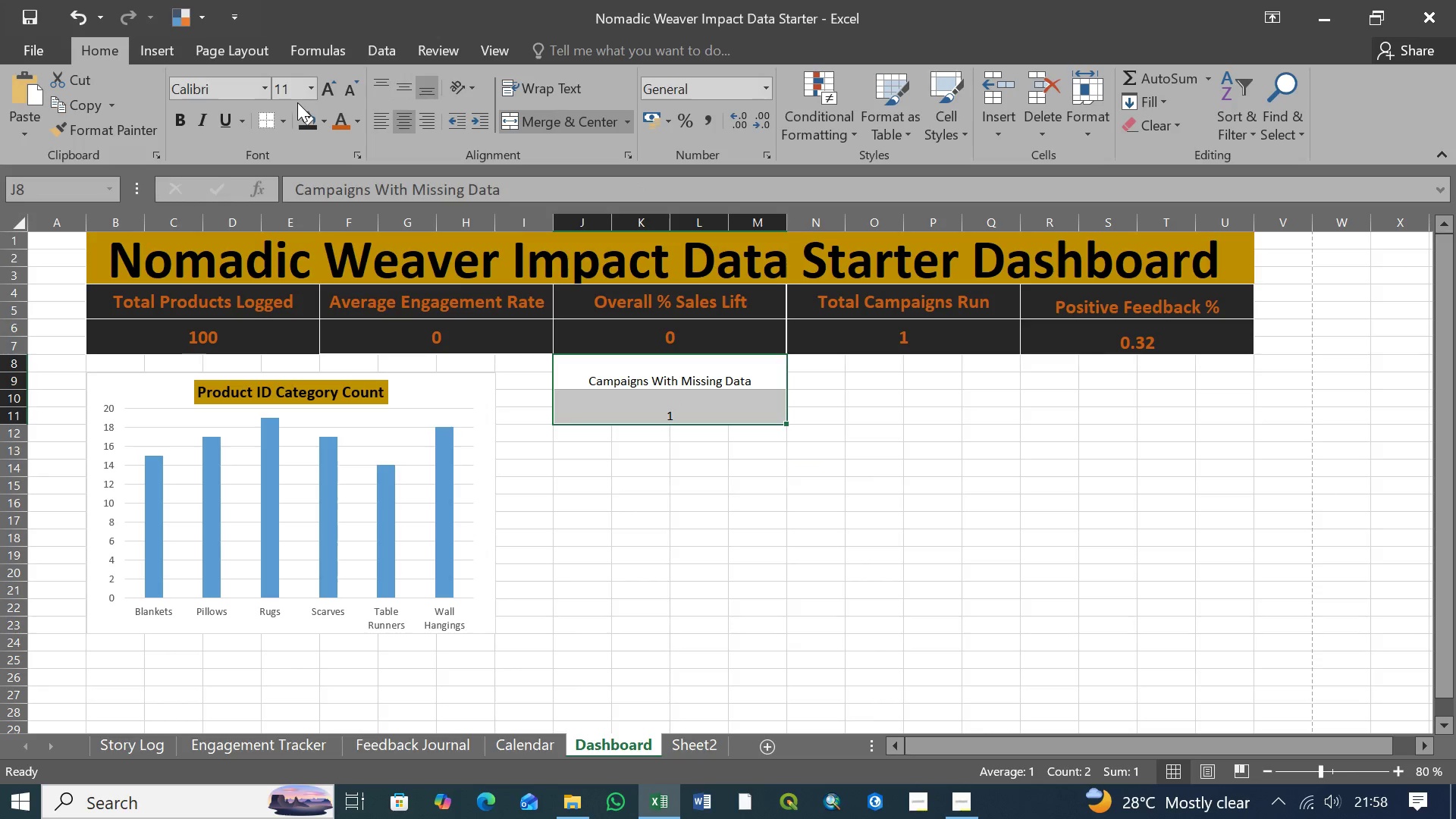 
left_click([309, 90])
 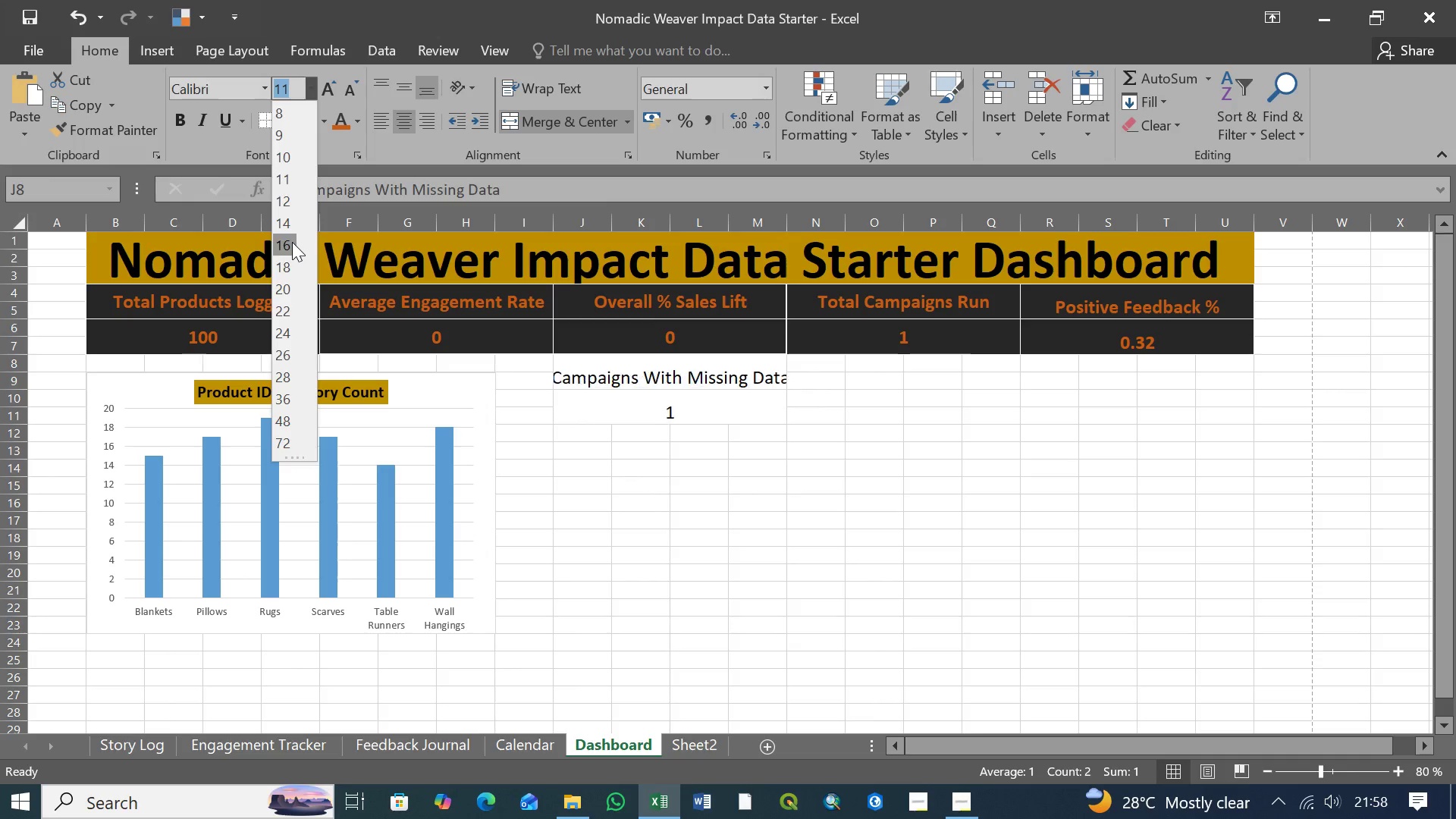 
left_click([292, 242])
 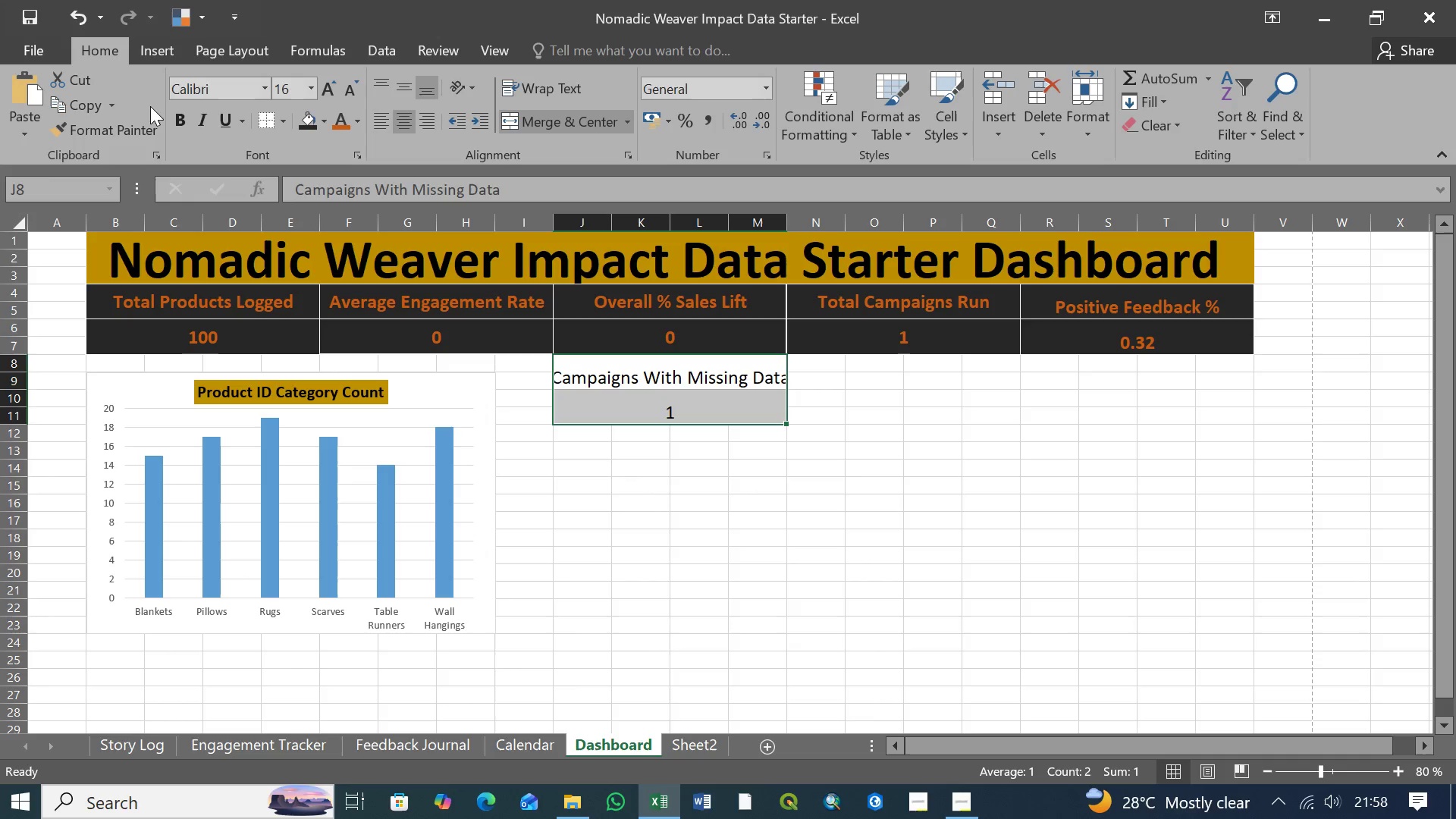 
left_click([180, 120])
 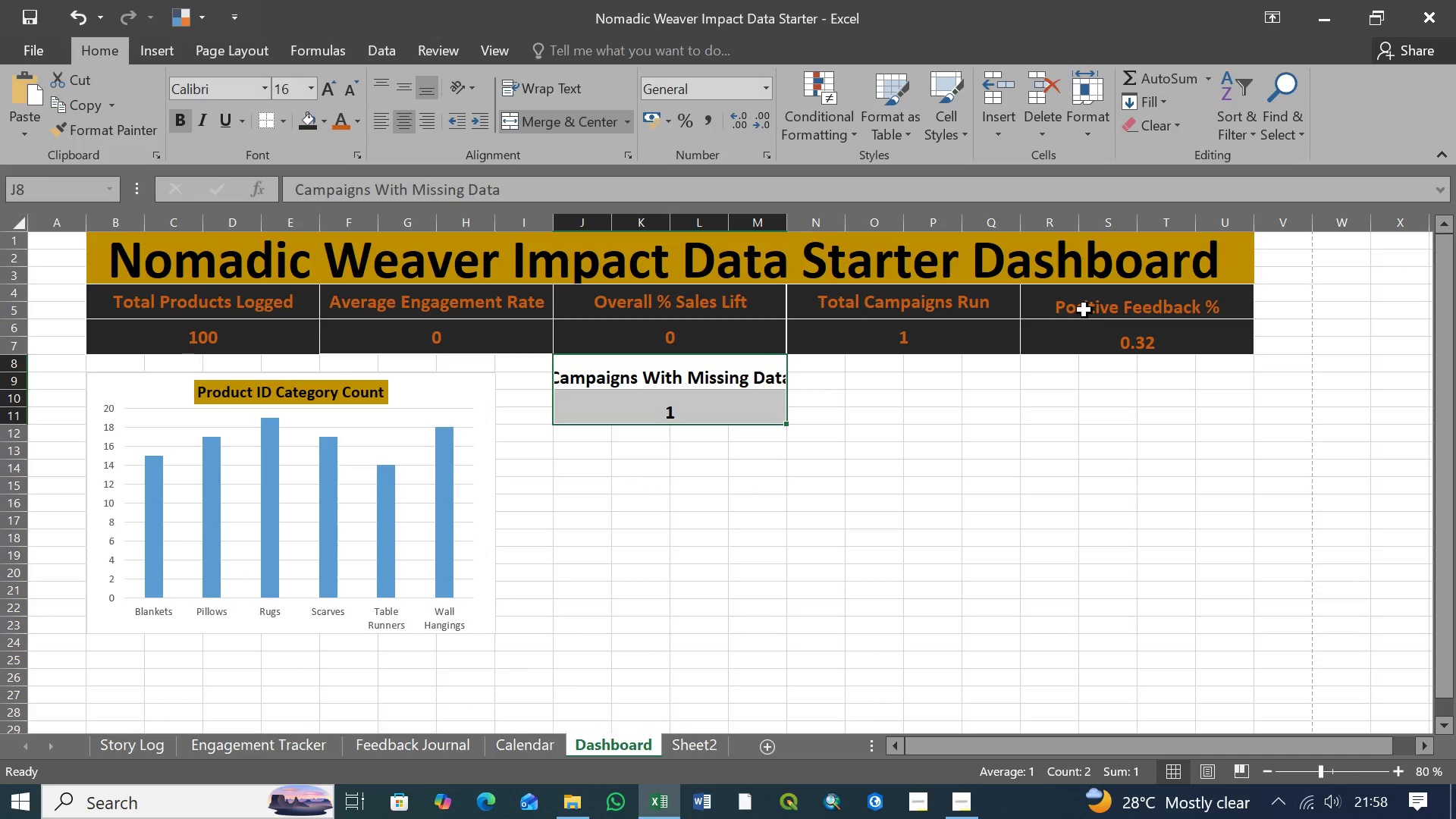 
left_click([1084, 310])
 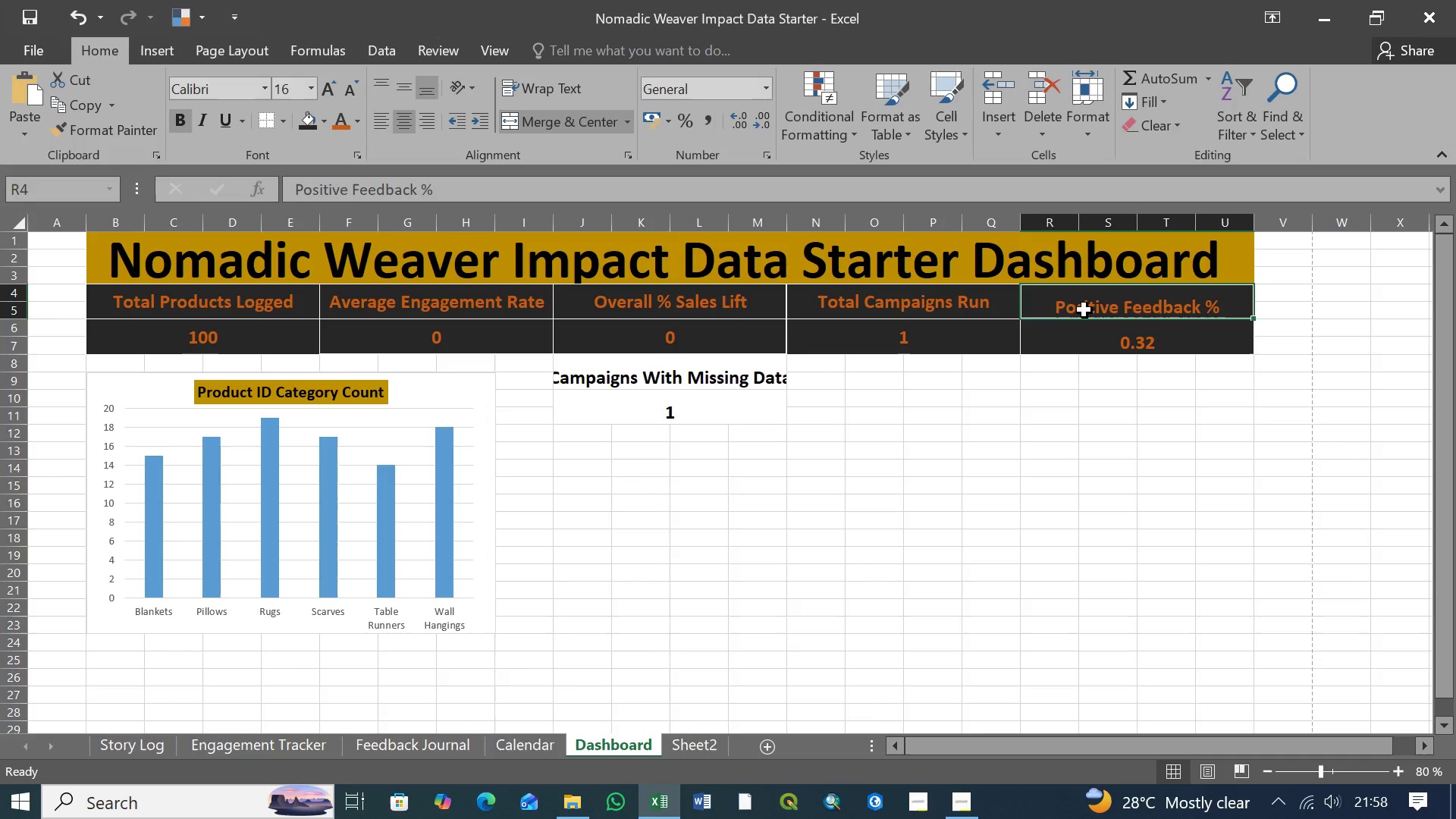 
hold_key(key=ShiftLeft, duration=0.83)
left_click([1095, 334])
 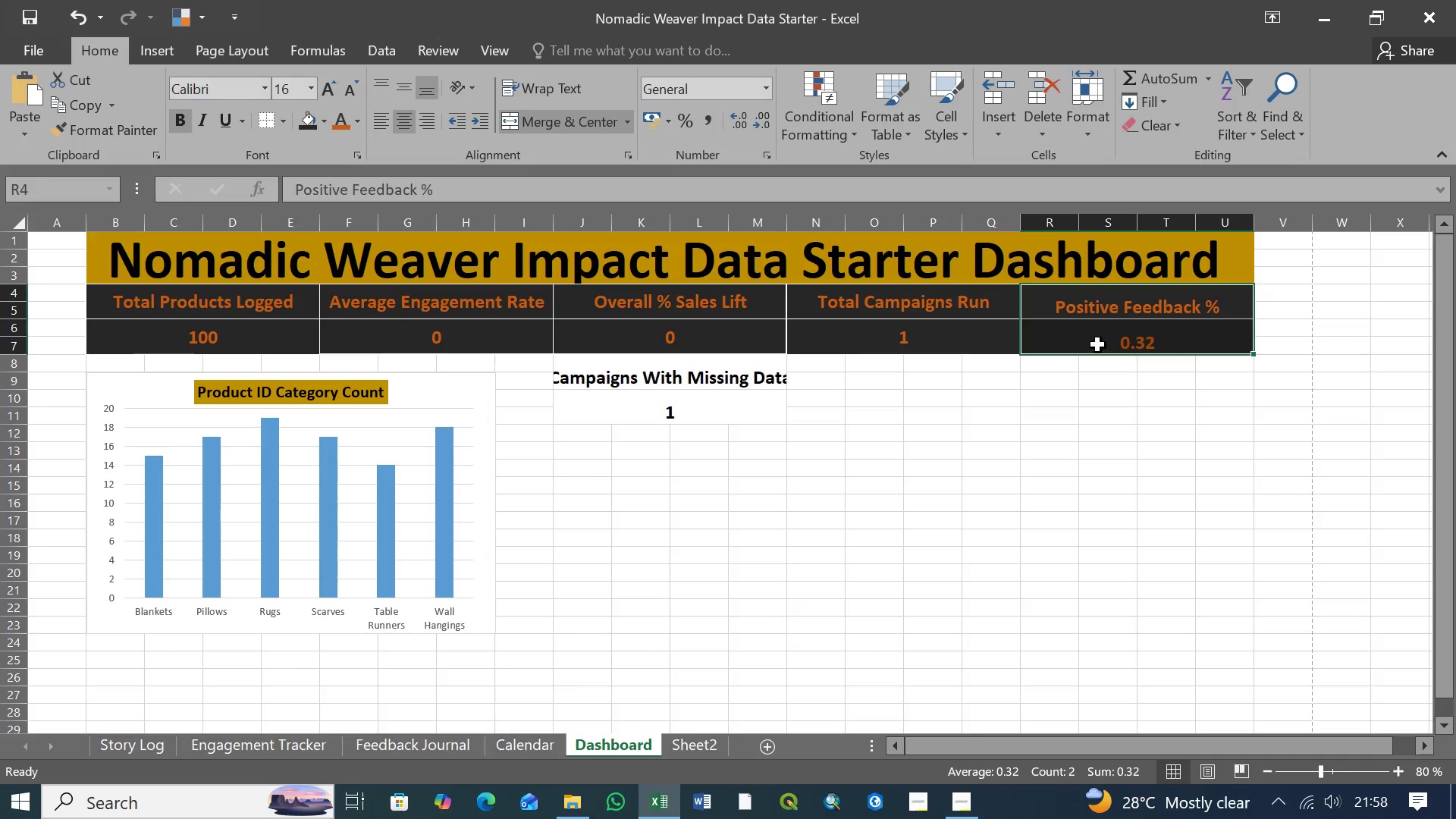 
left_click([1094, 340])
 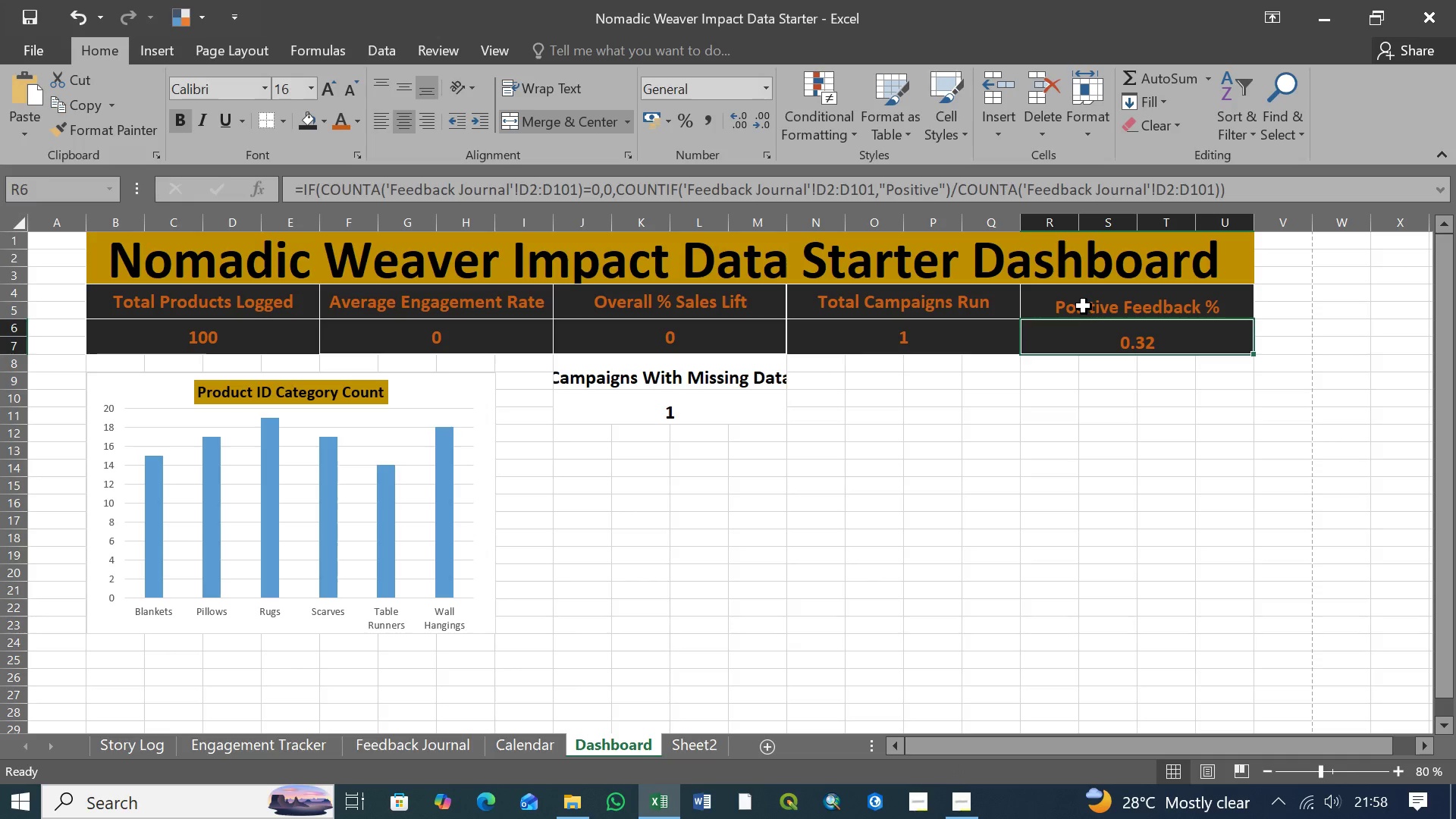 
left_click([1084, 306])
 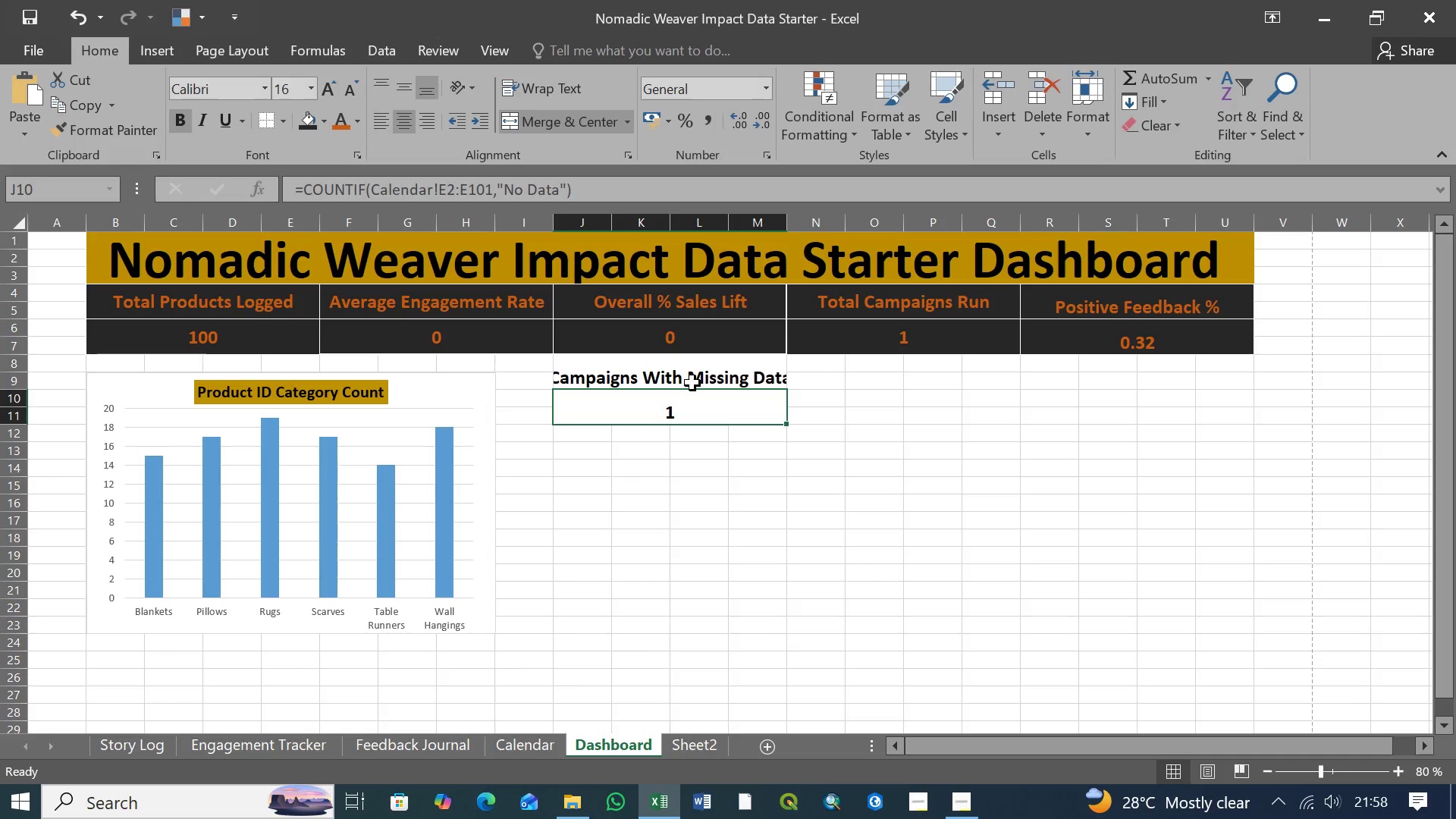 
double_click([696, 378])
 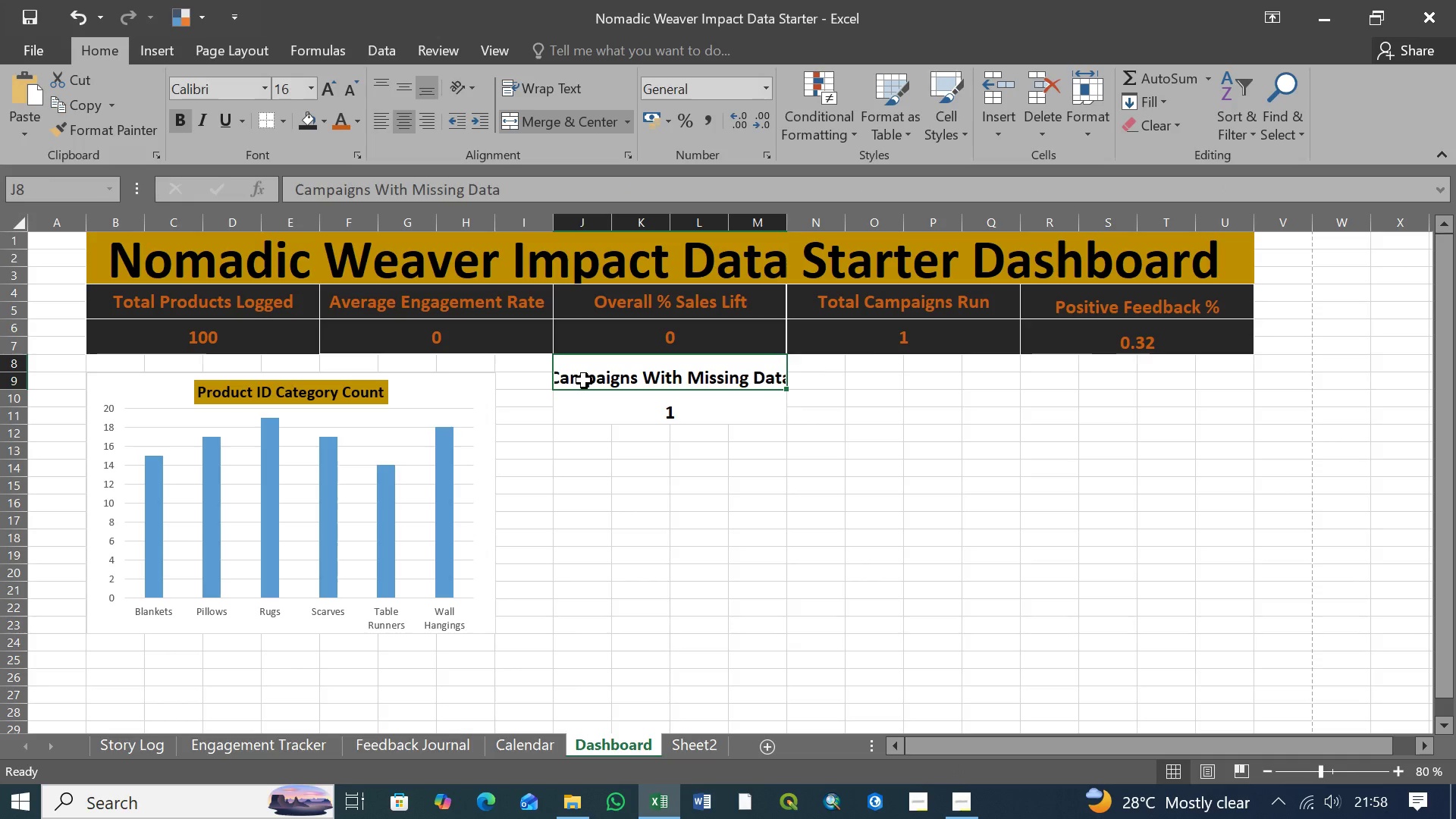 
wait(10.66)
 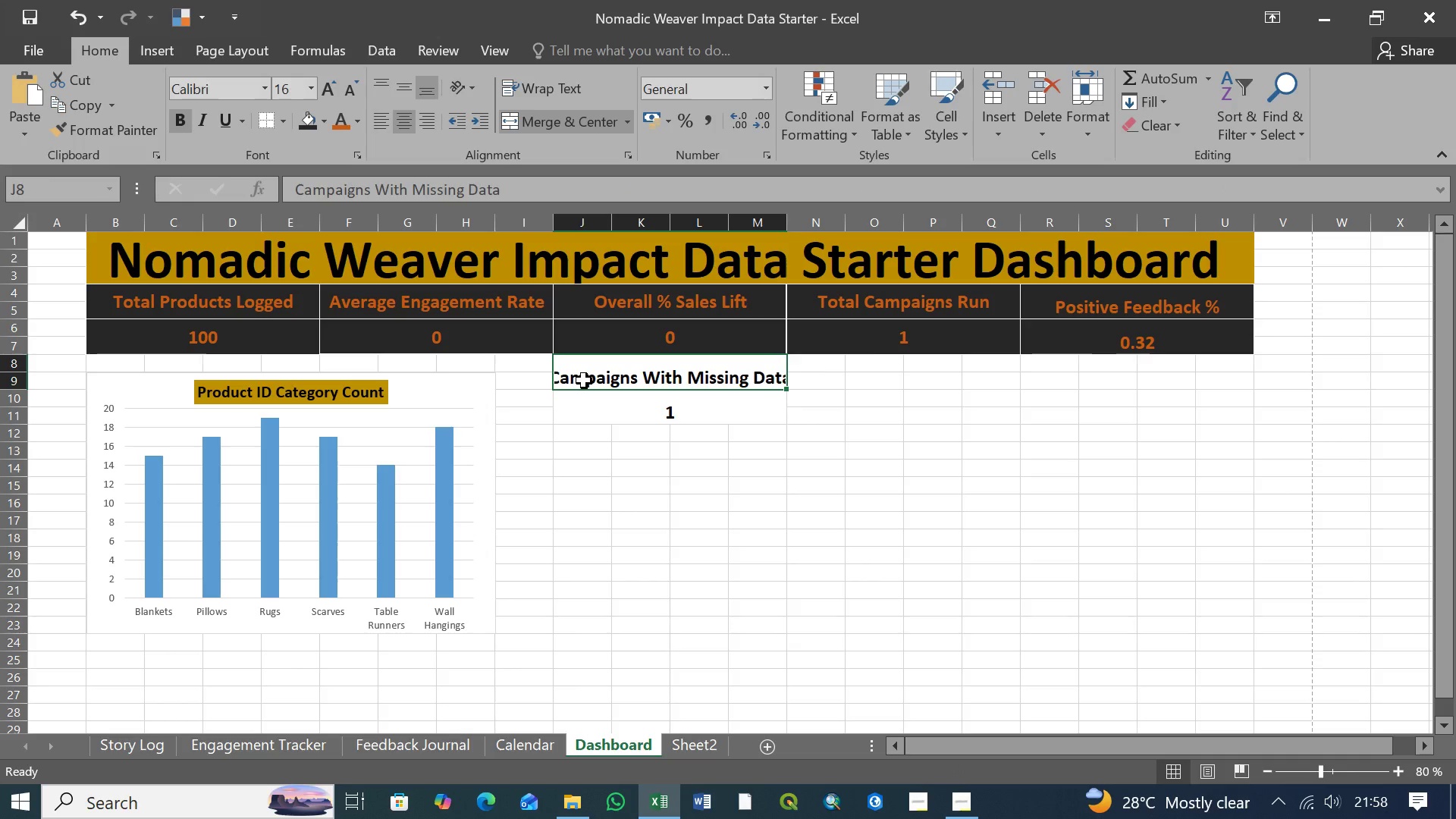 
left_click([589, 366])
 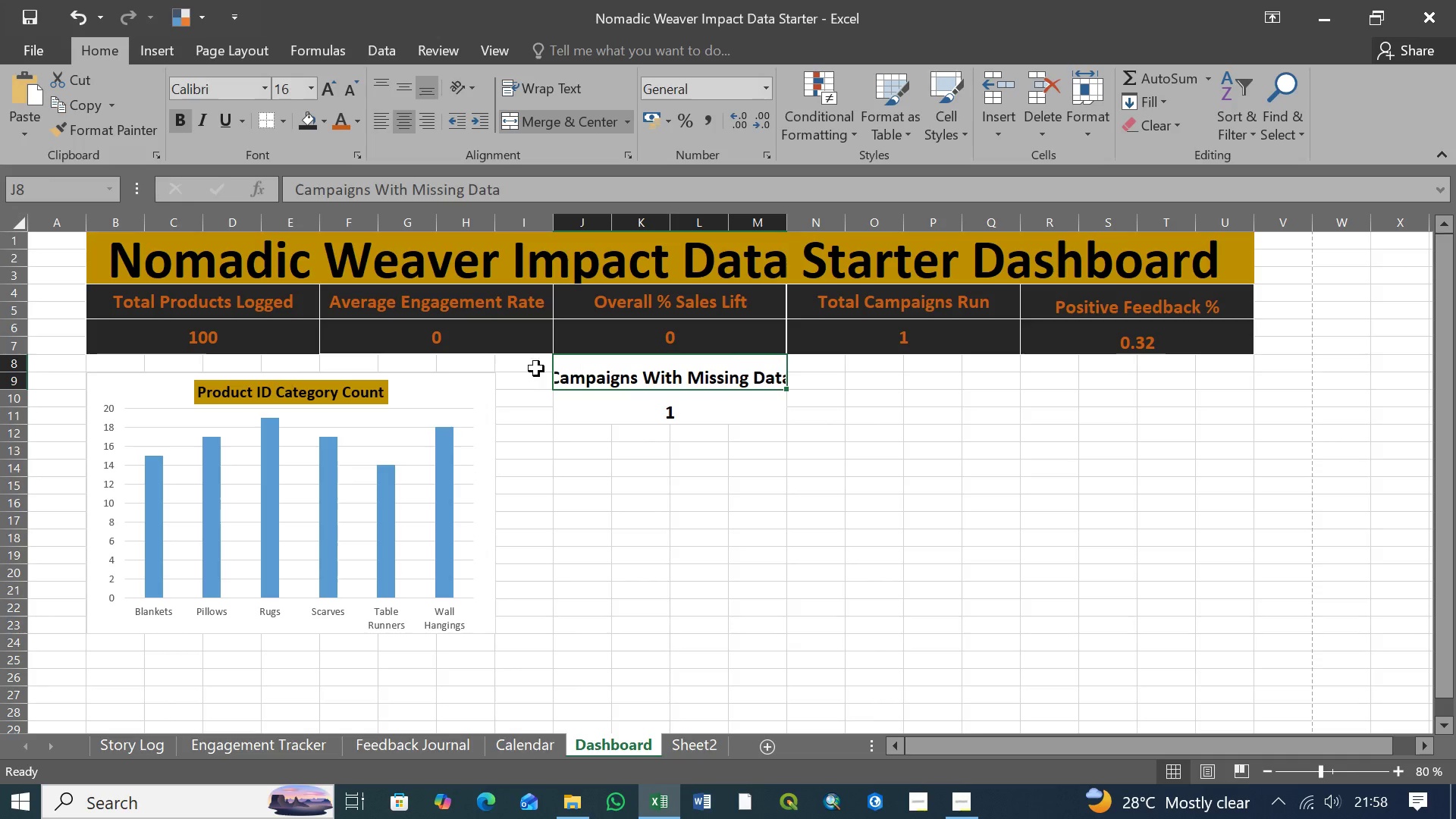 
hold_key(key=ShiftLeft, duration=1.5)
left_click([526, 379])
 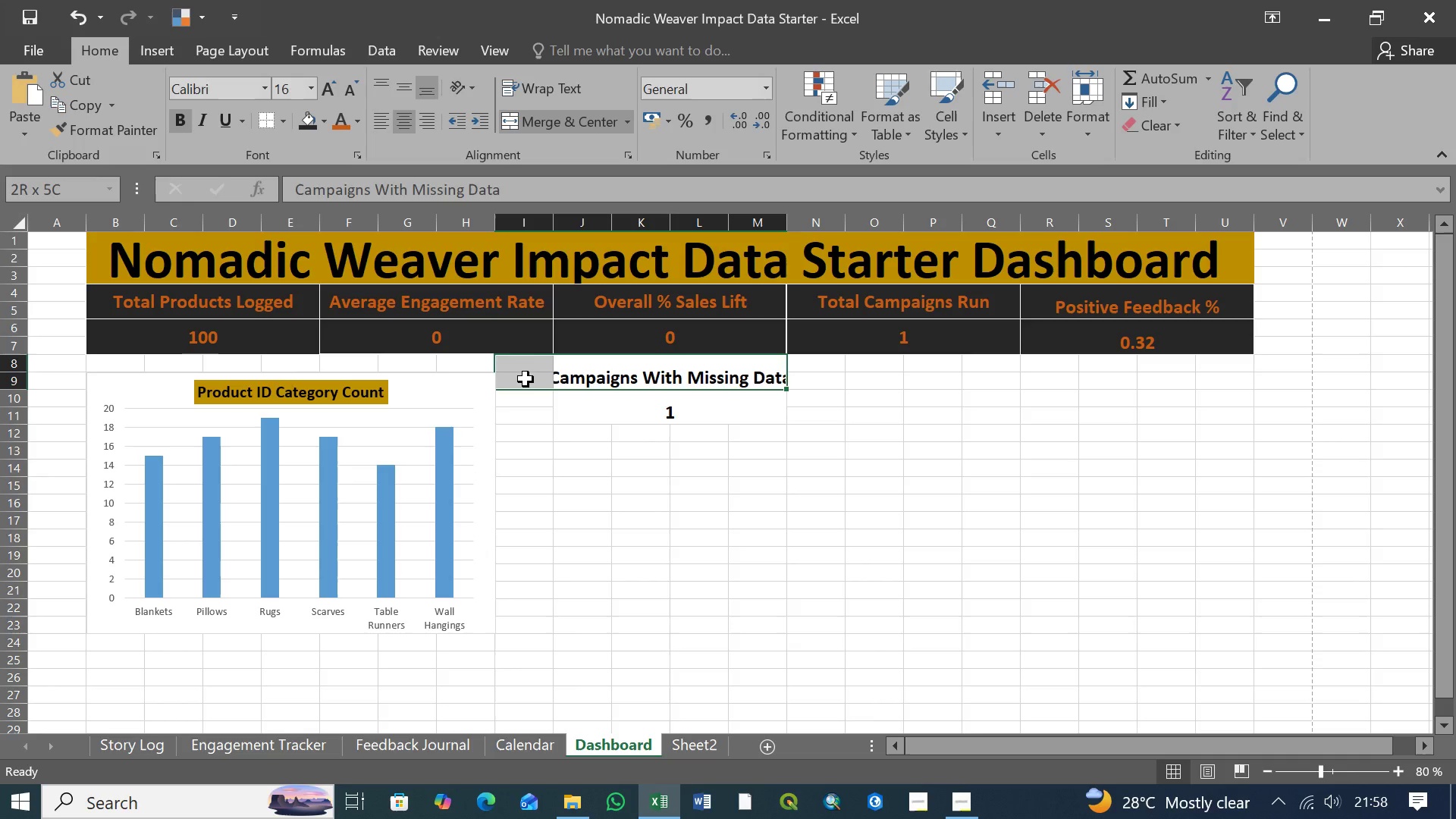 
hold_key(key=ShiftLeft, duration=1.11)
 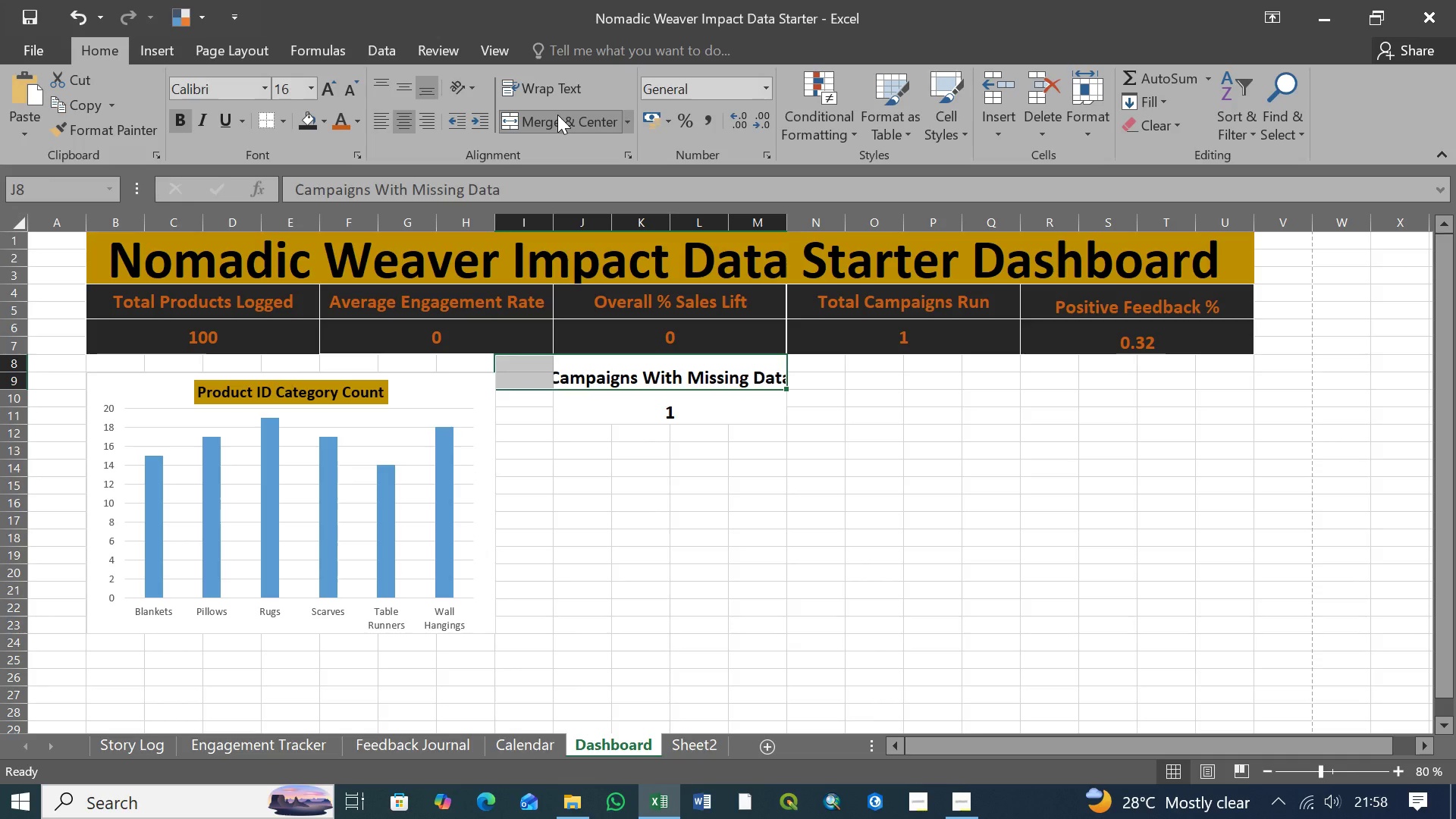 
left_click([557, 115])
 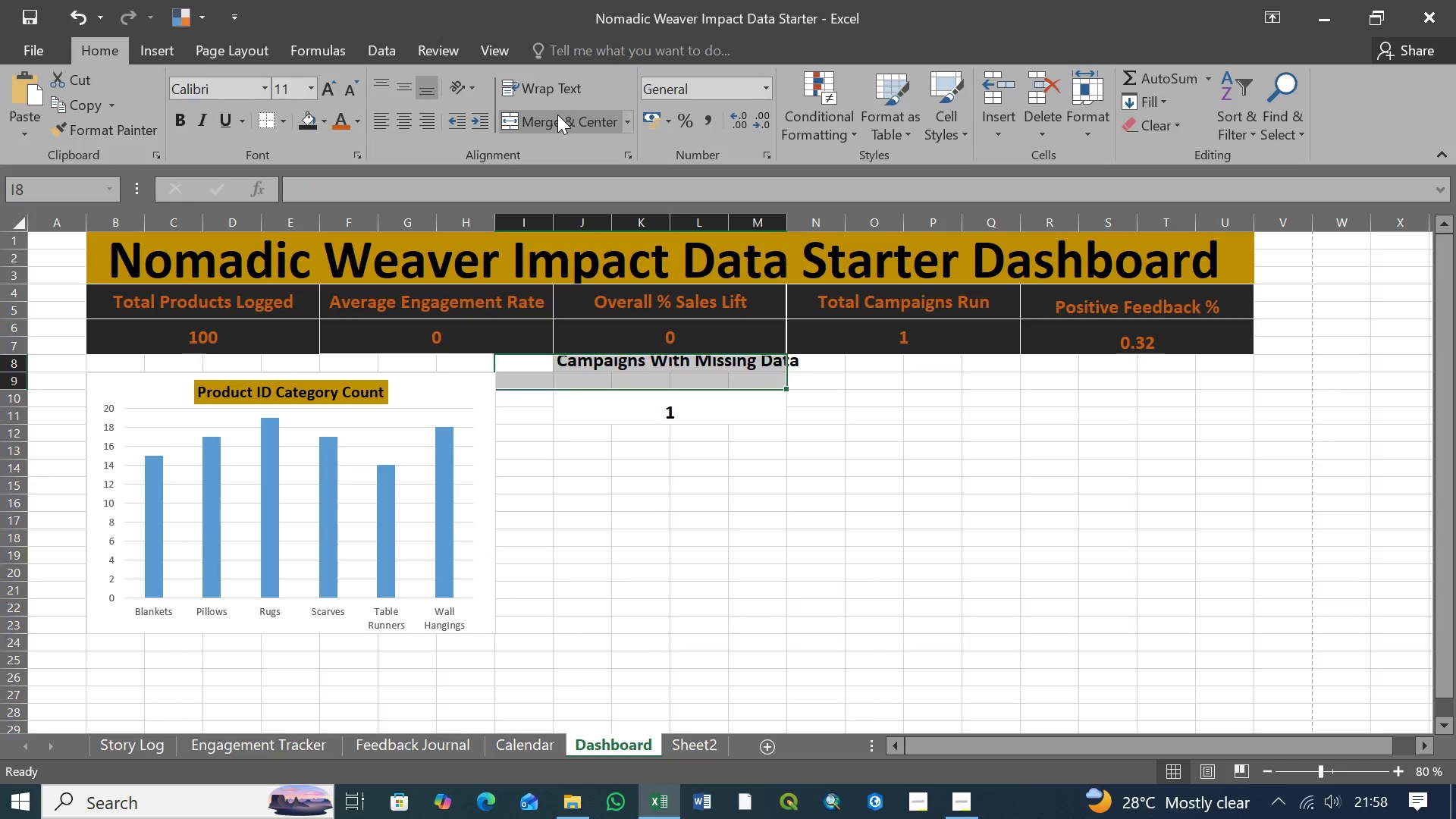 
double_click([557, 115])
 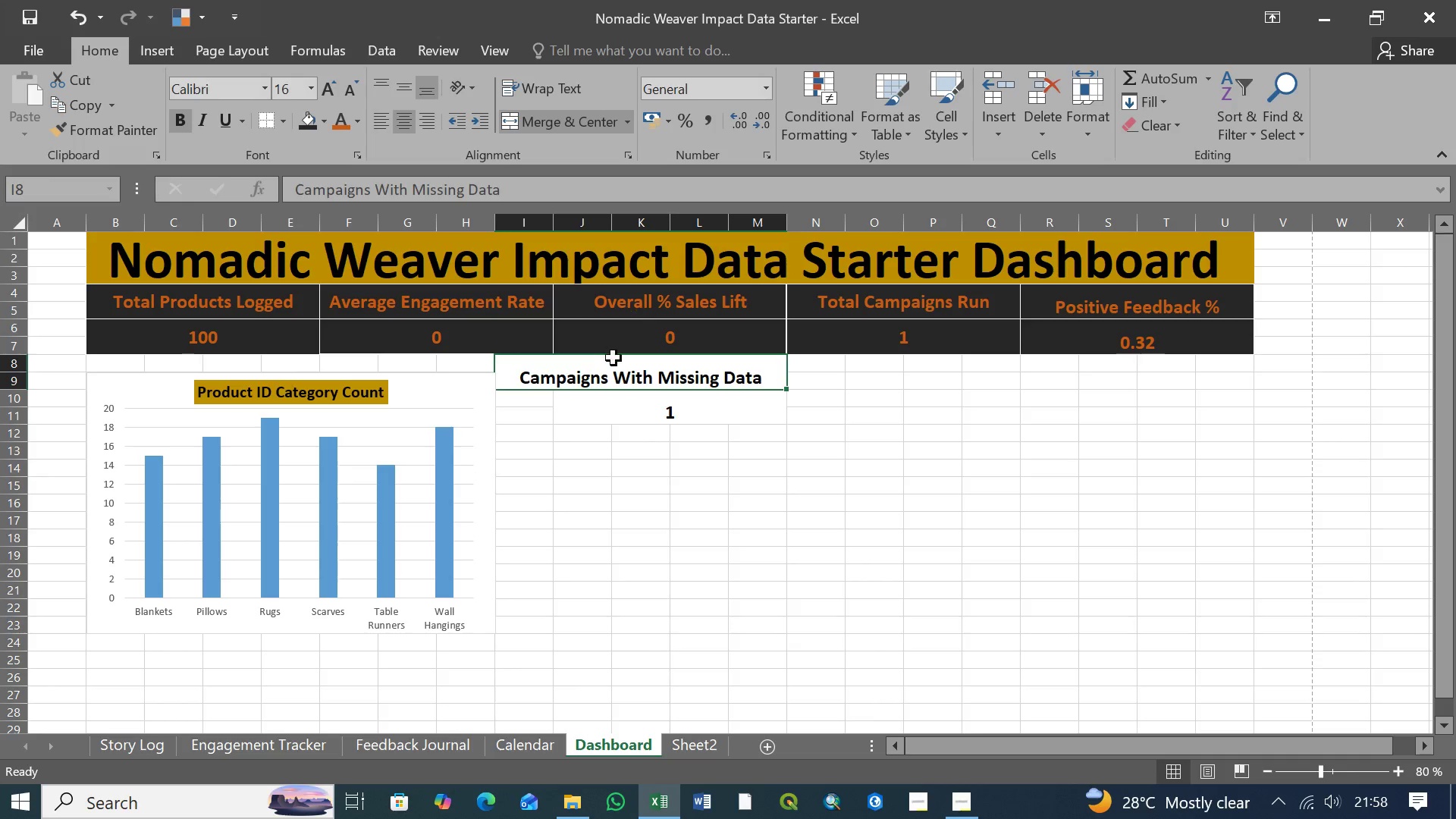 
hold_key(key=ShiftLeft, duration=1.52)
 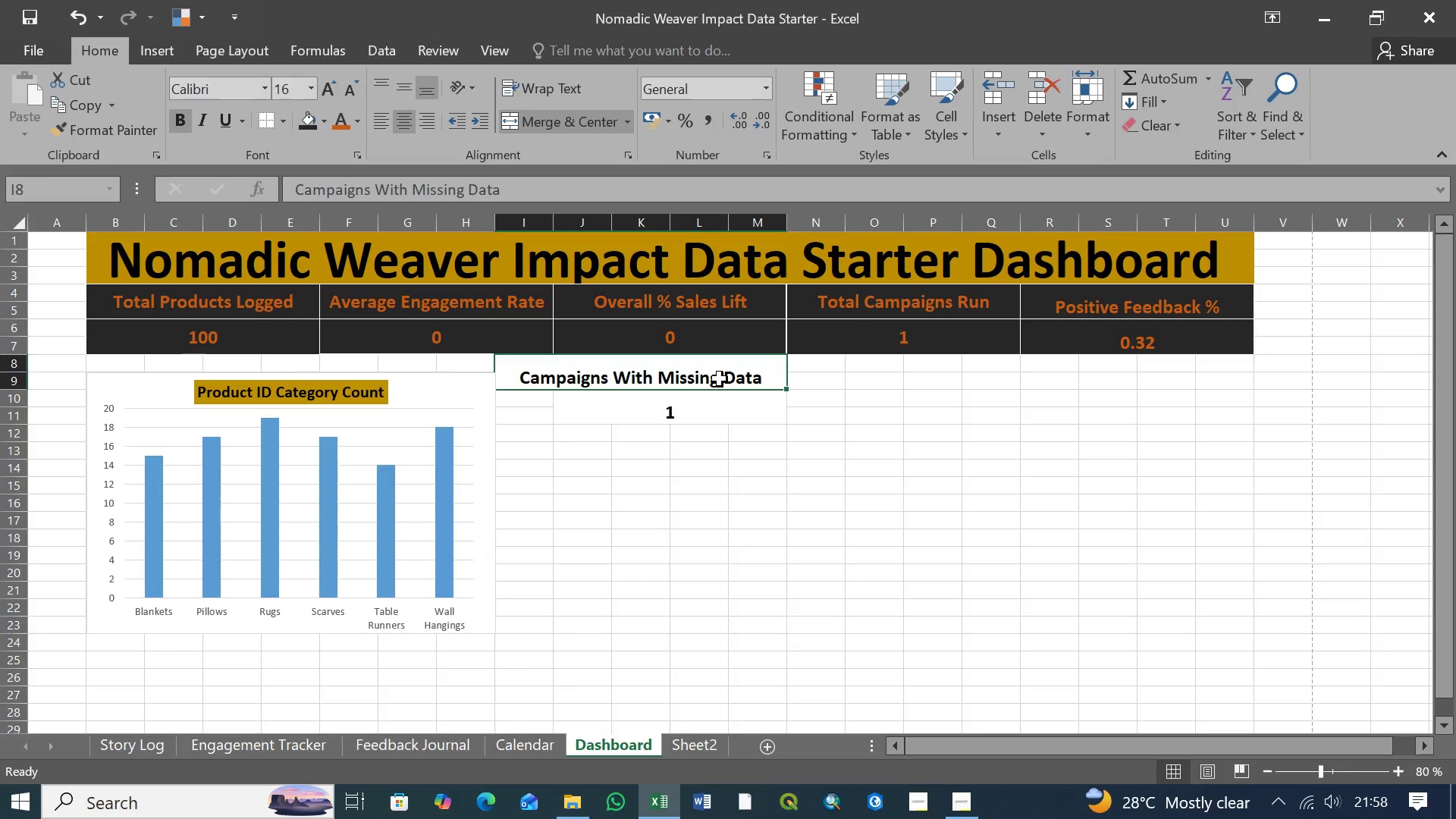 
hold_key(key=ShiftLeft, duration=1.51)
 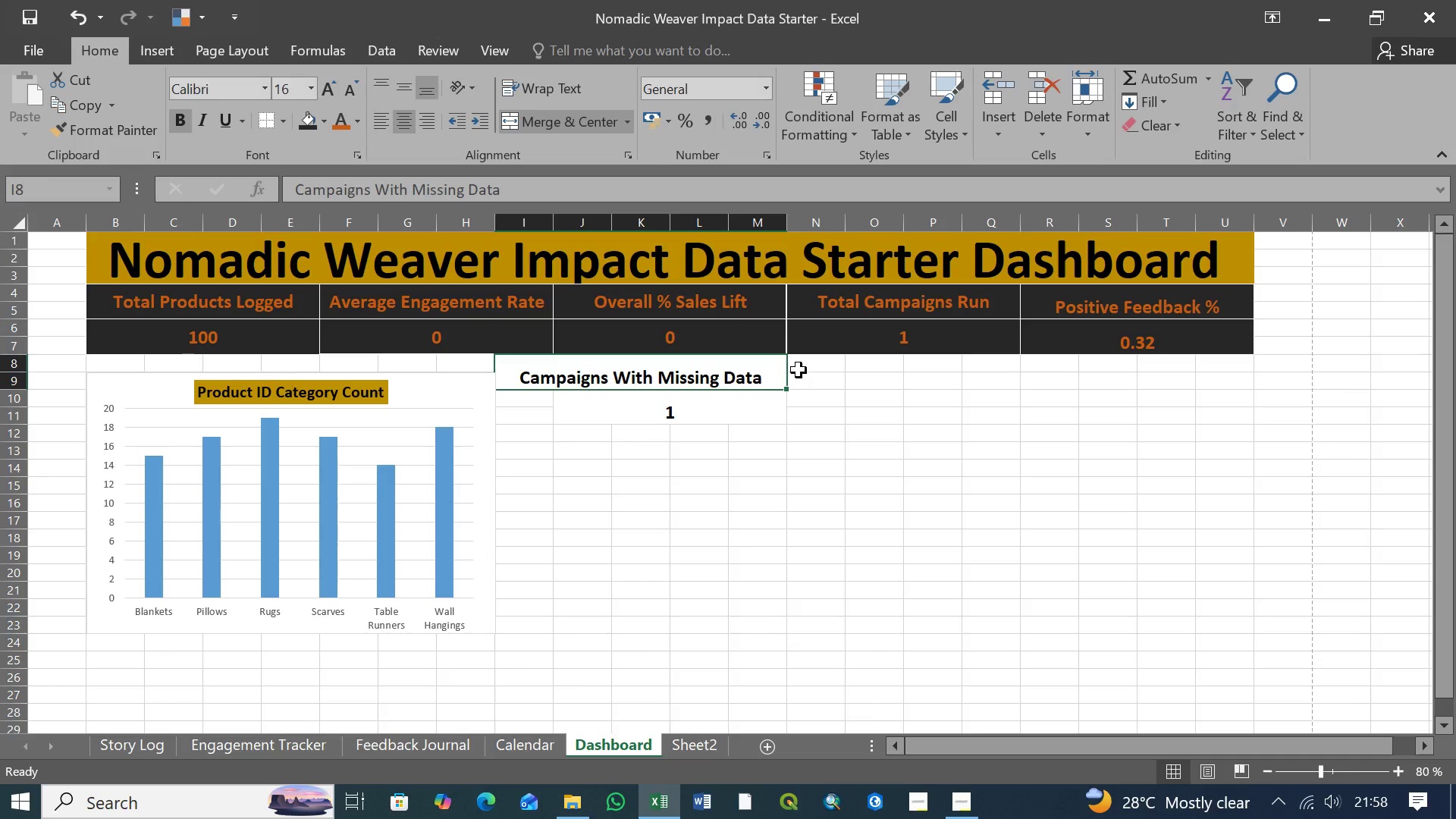 
hold_key(key=ShiftLeft, duration=1.52)
 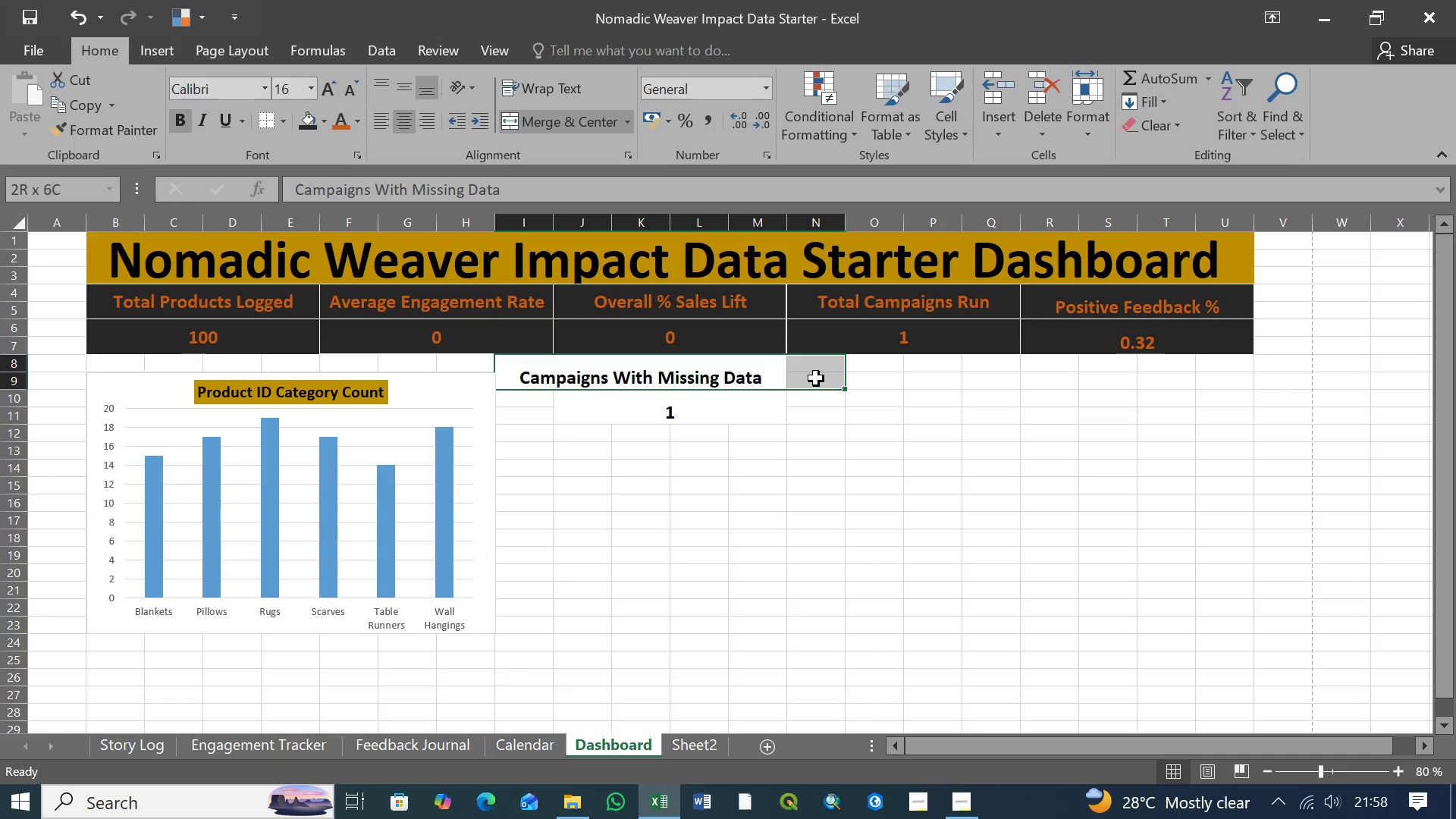 
hold_key(key=ShiftLeft, duration=0.58)
left_click([819, 382])
 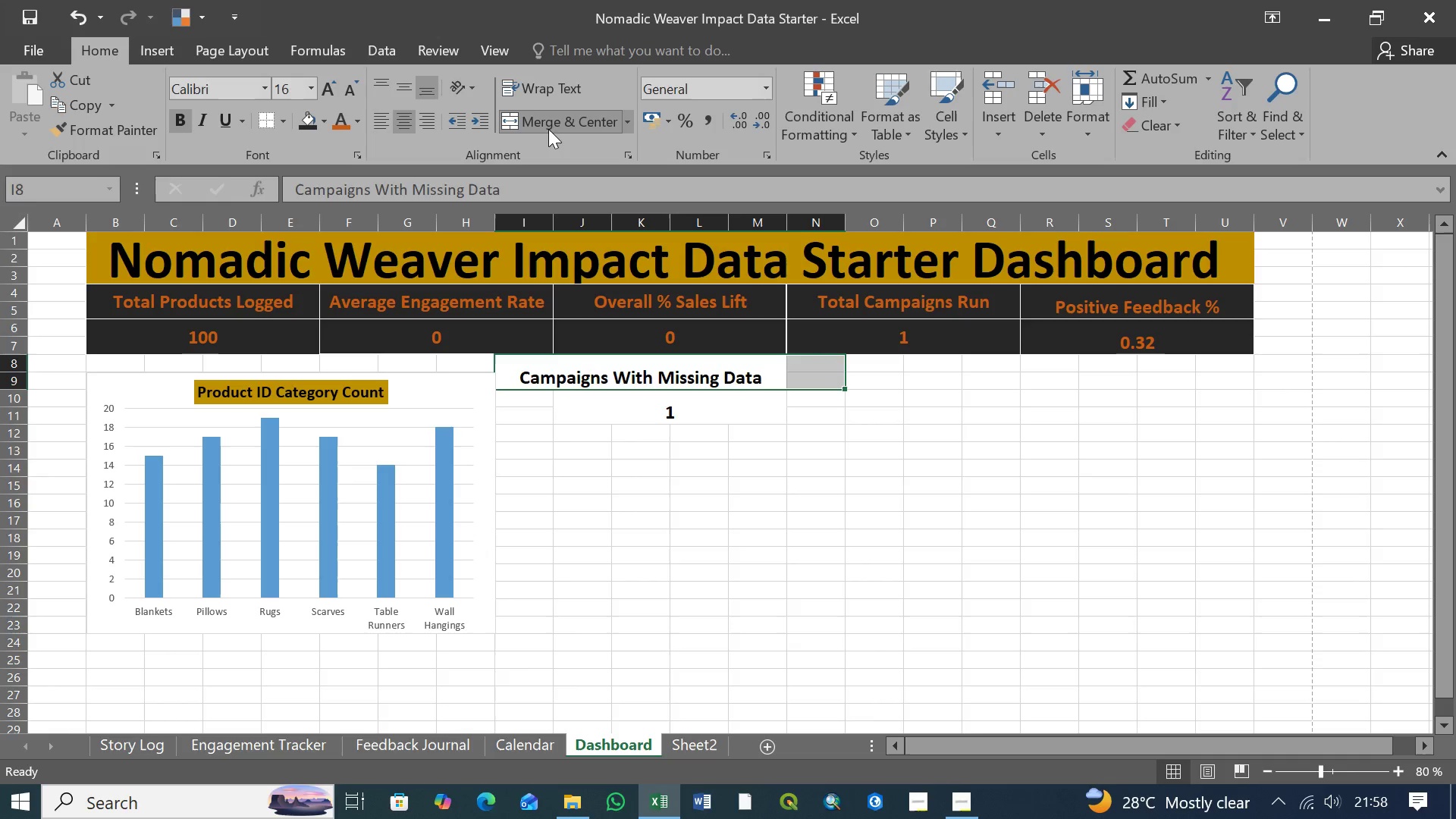 
left_click([553, 121])
 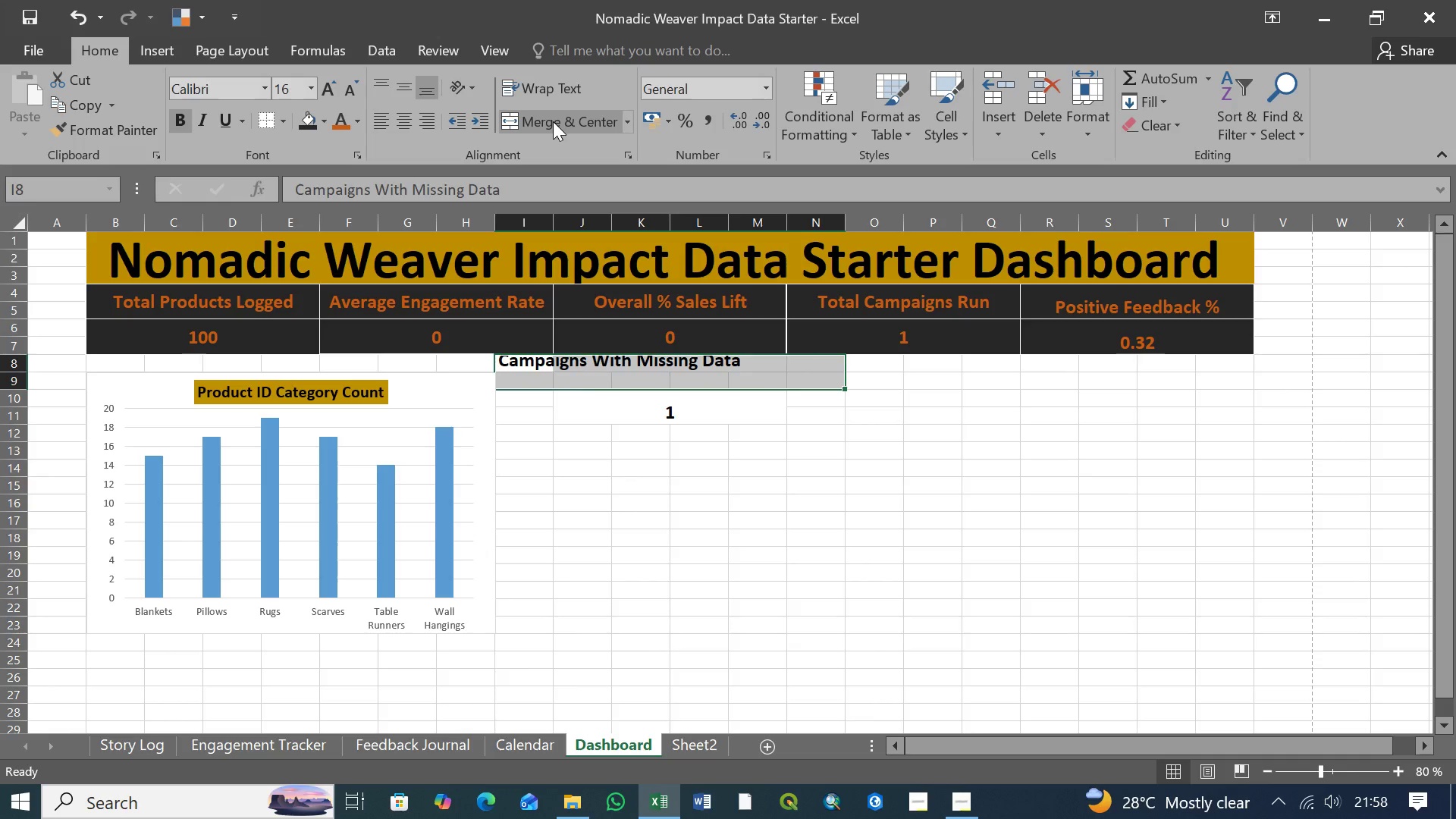 
left_click([553, 121])
 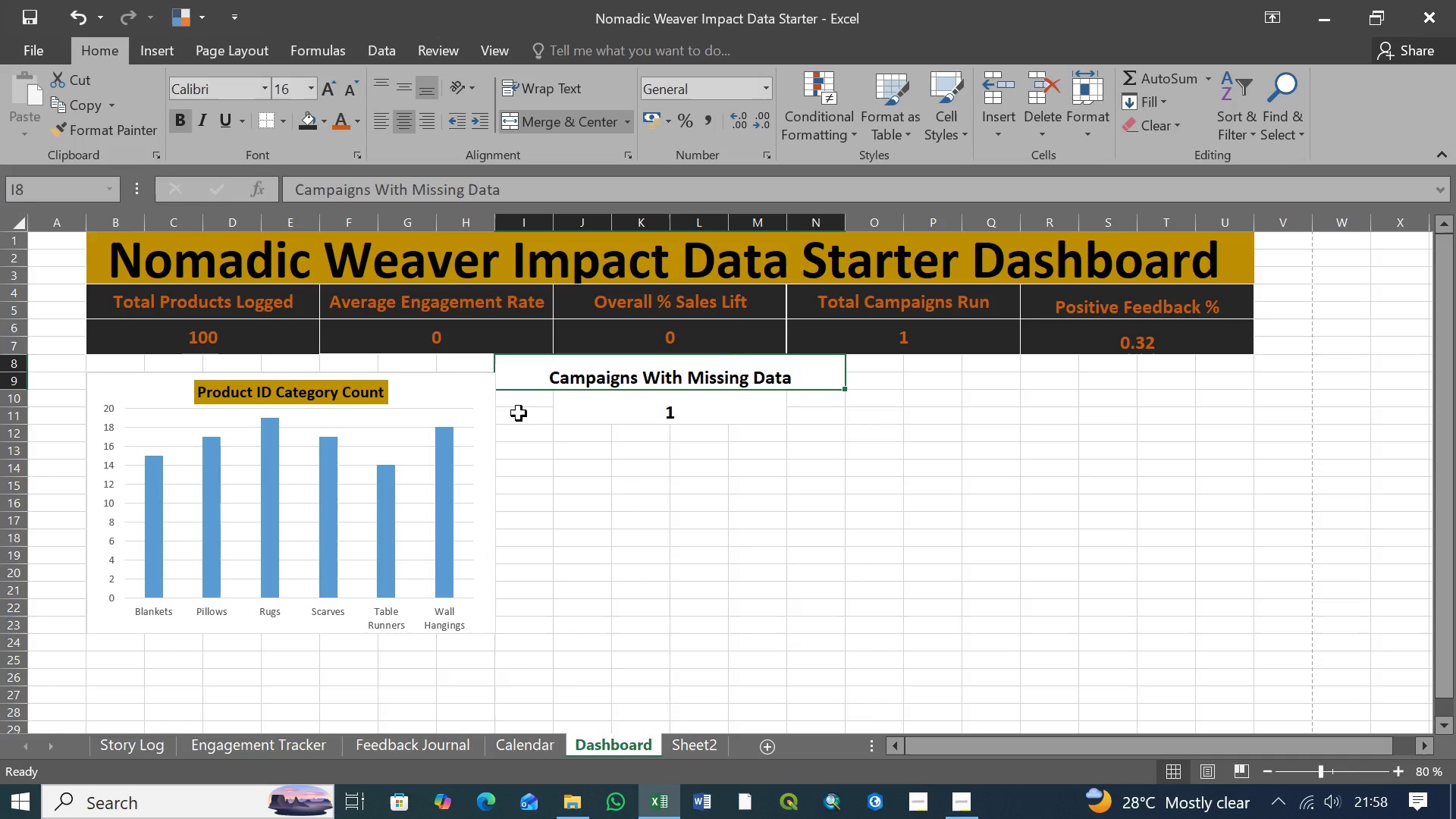 
hold_key(key=ShiftLeft, duration=1.52)
left_click([526, 399])
 